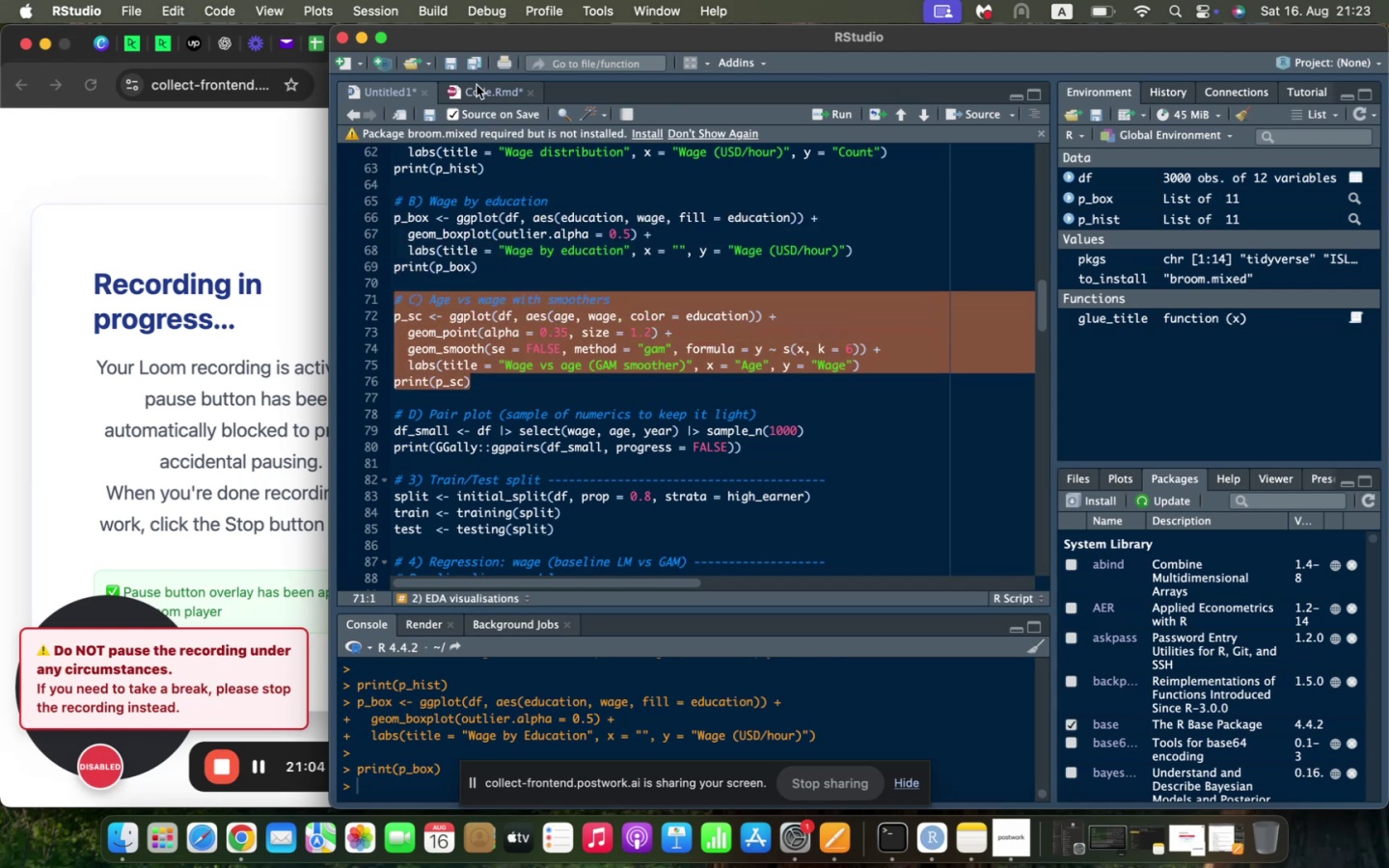 
left_click([477, 90])
 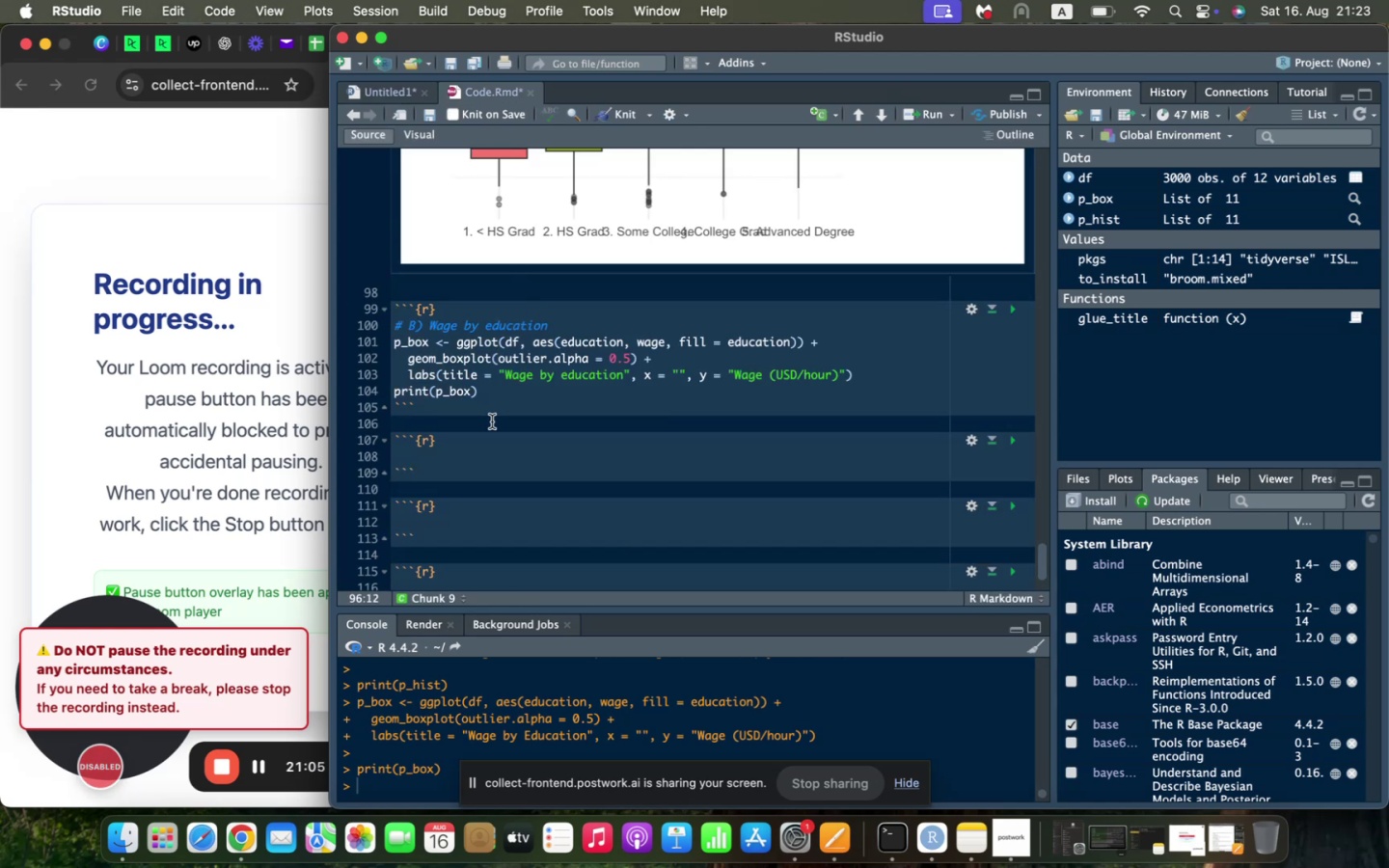 
scroll: coordinate [492, 421], scroll_direction: down, amount: 1.0
 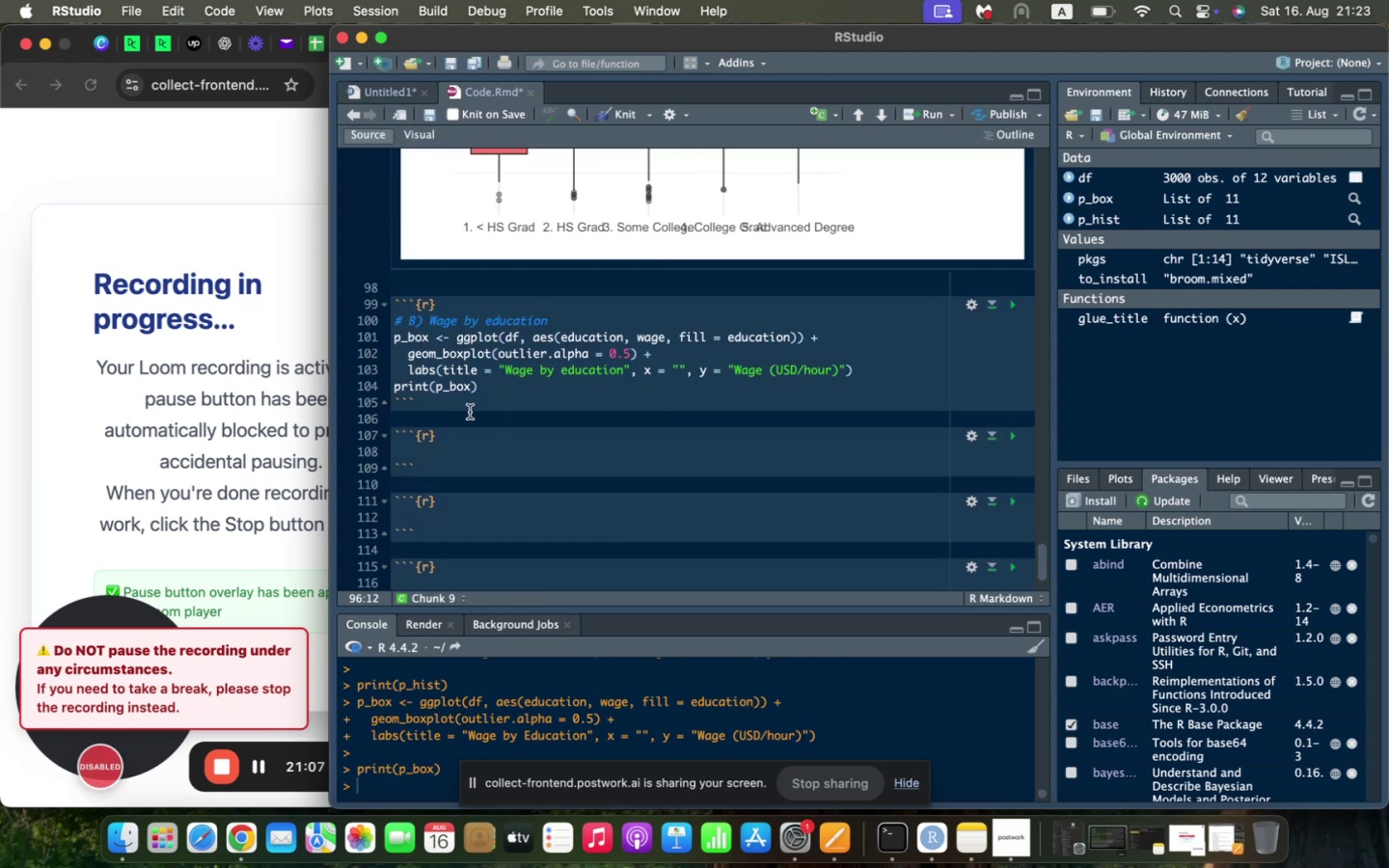 
left_click_drag(start_coordinate=[484, 394], to_coordinate=[387, 321])
 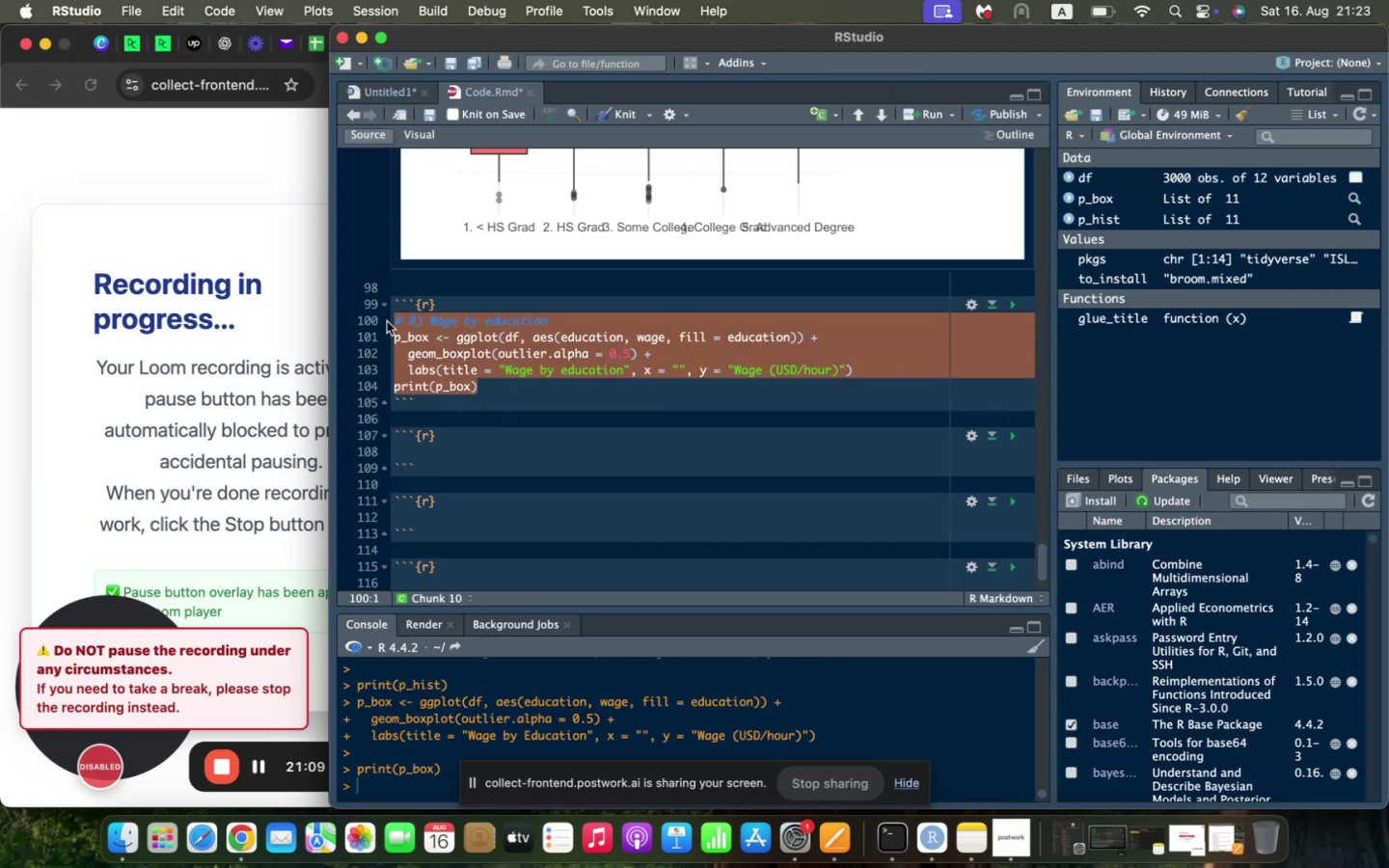 
key(Backspace)
 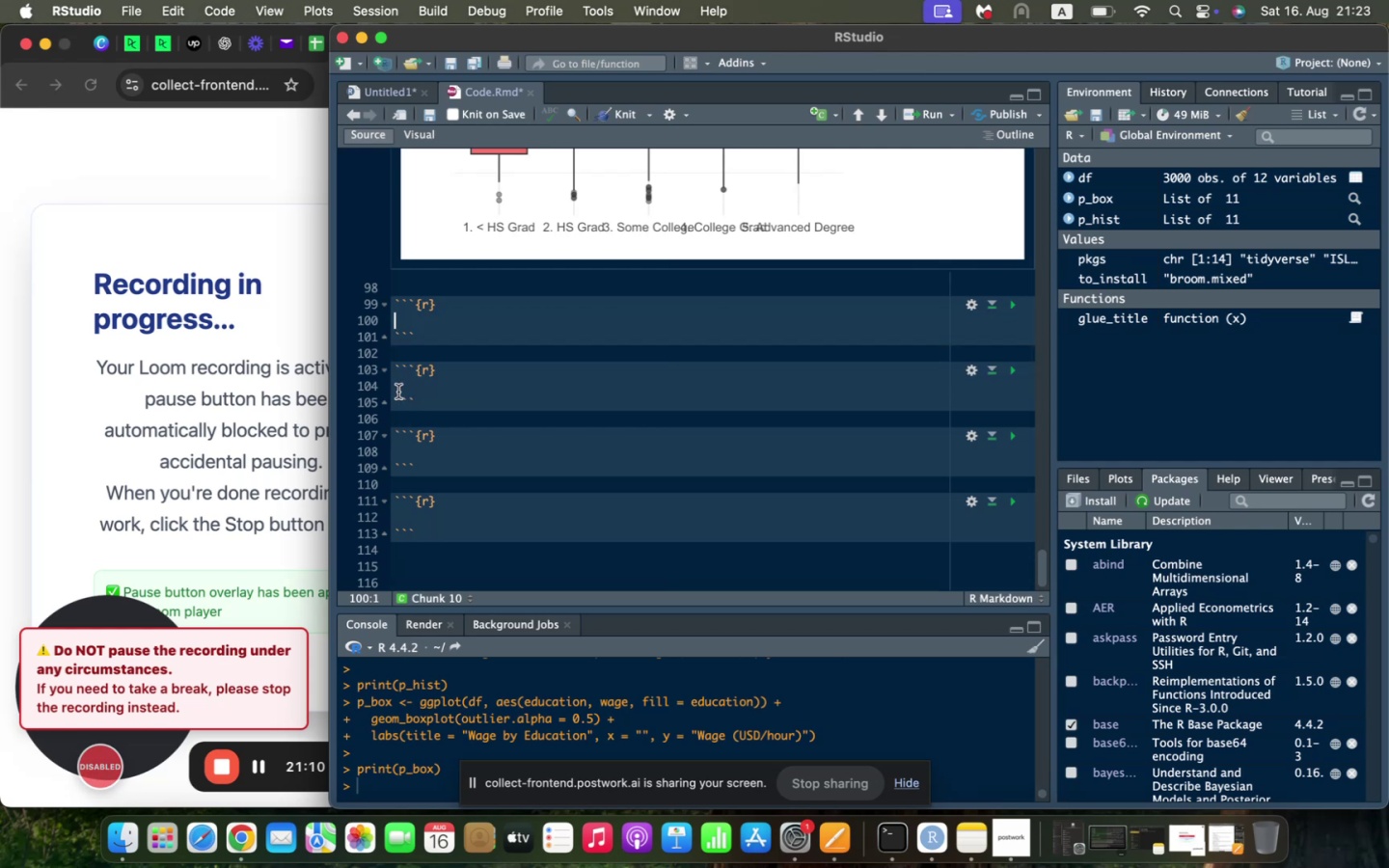 
left_click([400, 383])
 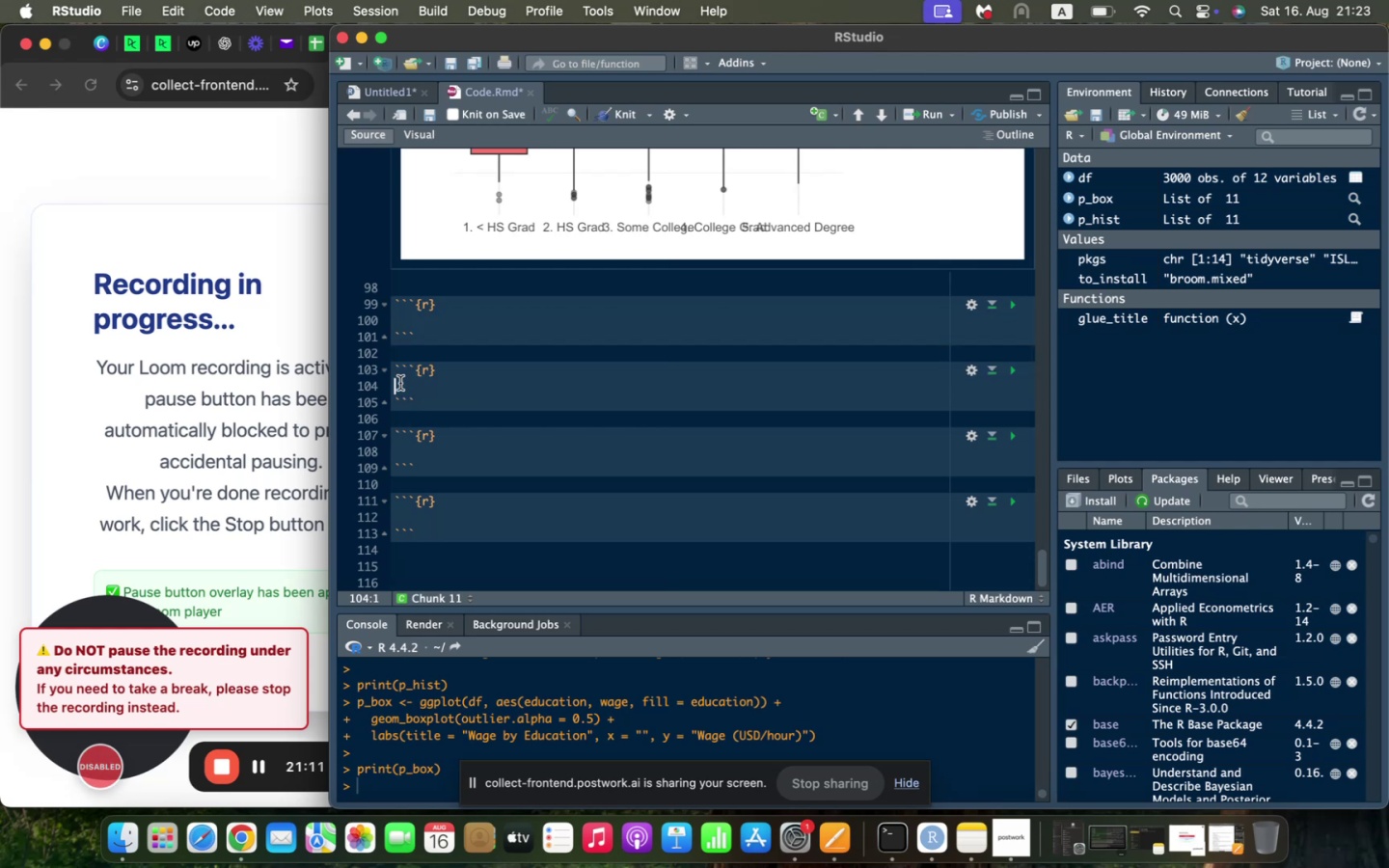 
key(Meta+V)
 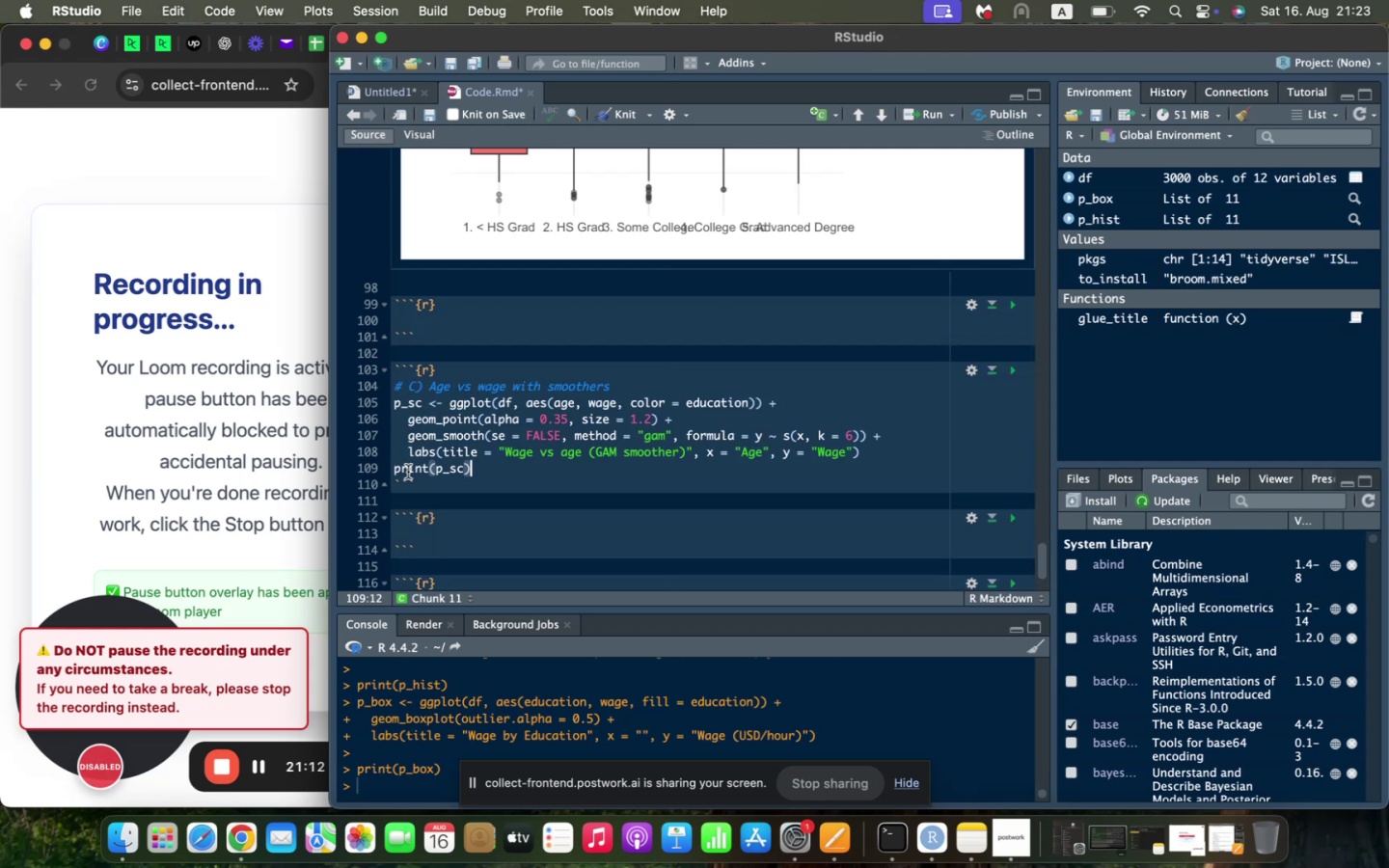 
scroll: coordinate [408, 472], scroll_direction: down, amount: 4.0
 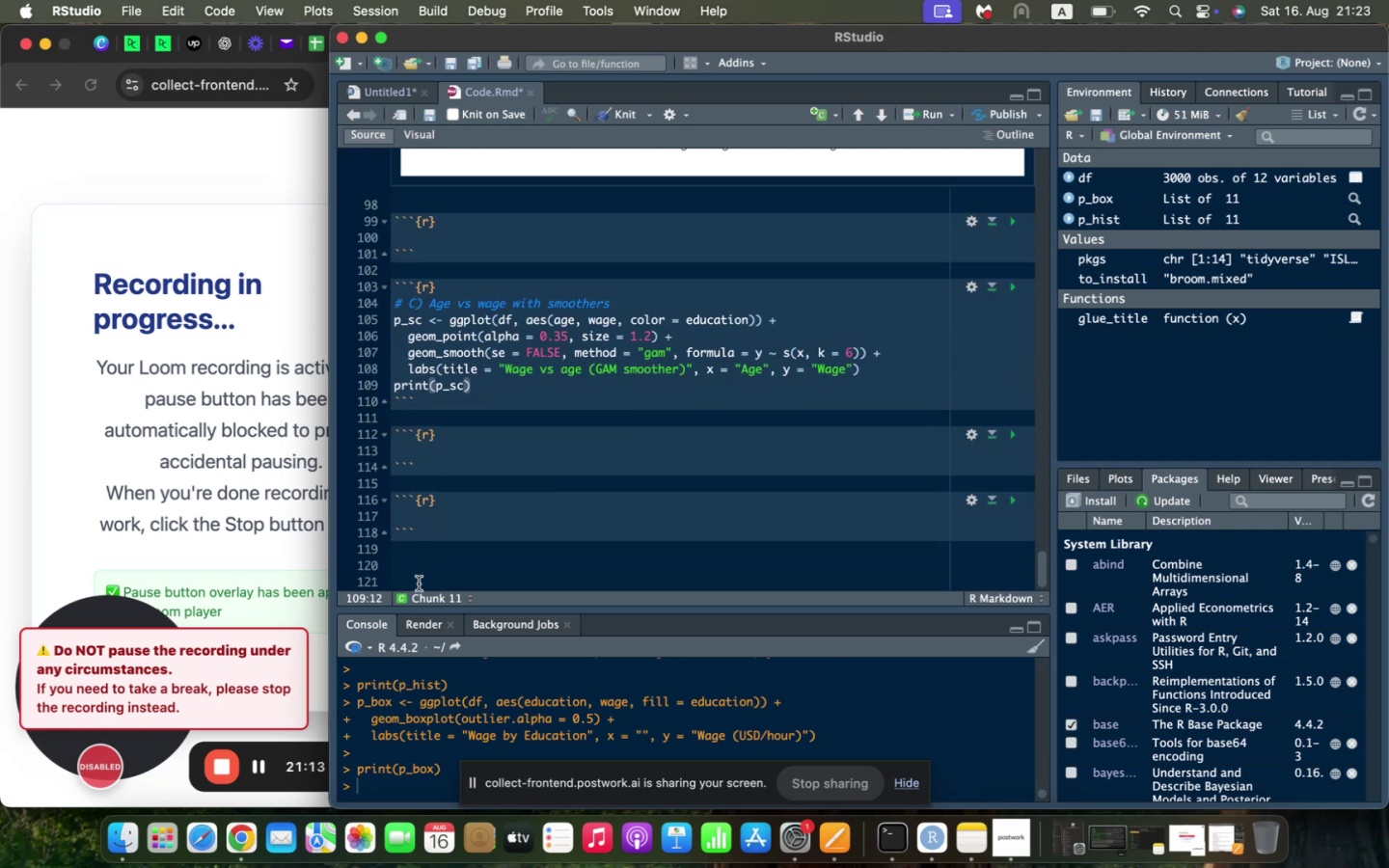 
left_click_drag(start_coordinate=[416, 564], to_coordinate=[377, 429])
 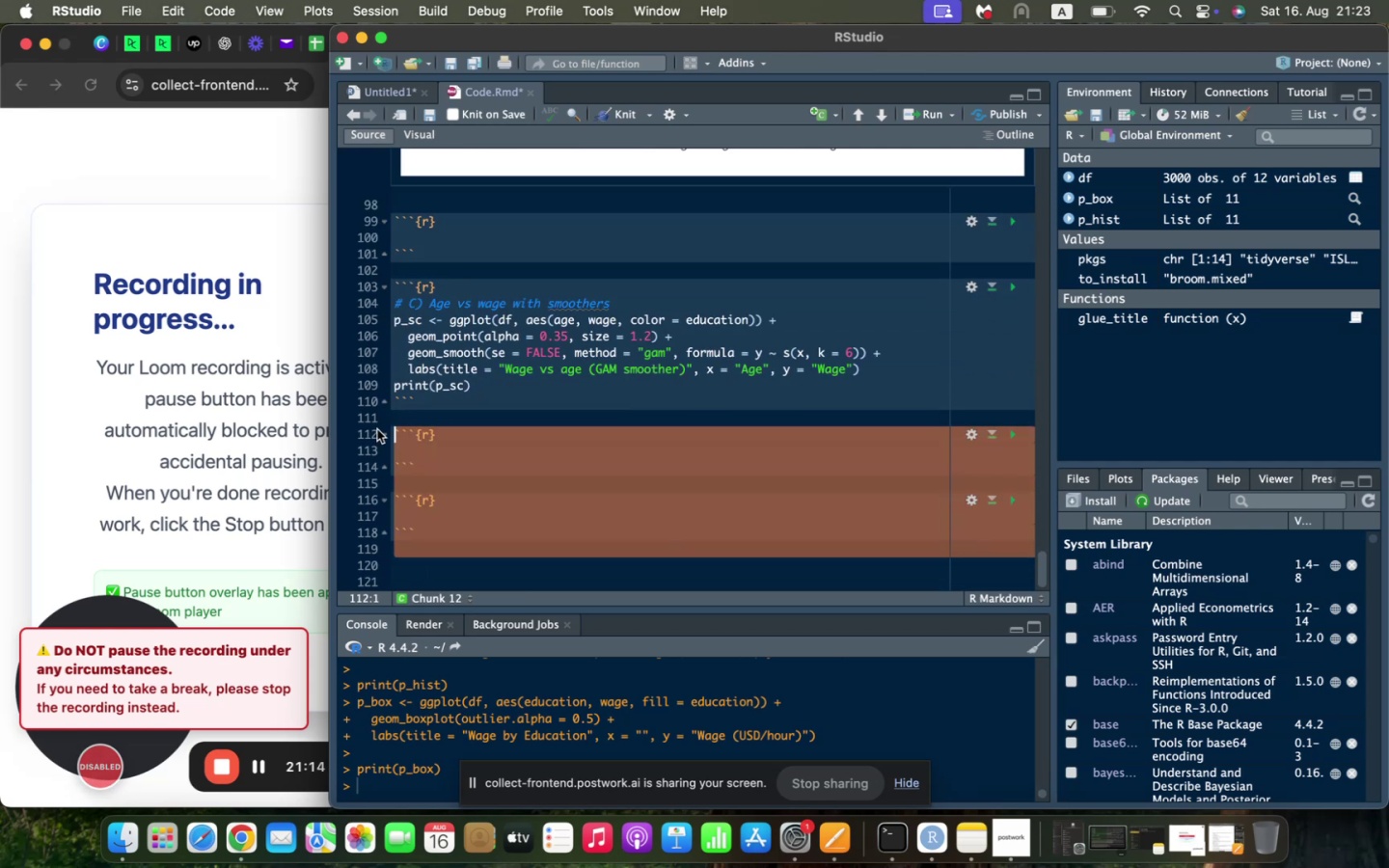 
key(Meta+C)
 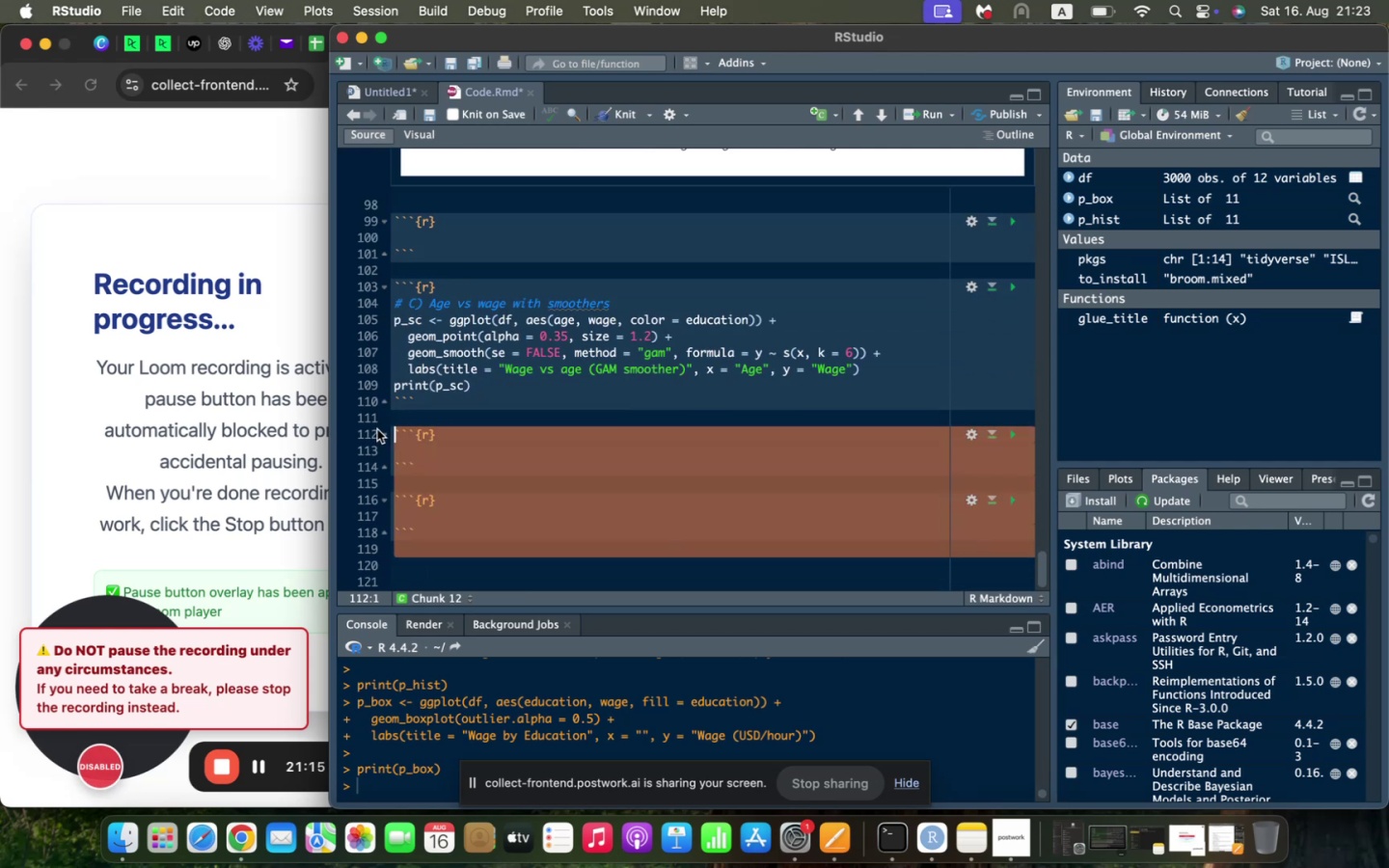 
key(ArrowDown)
 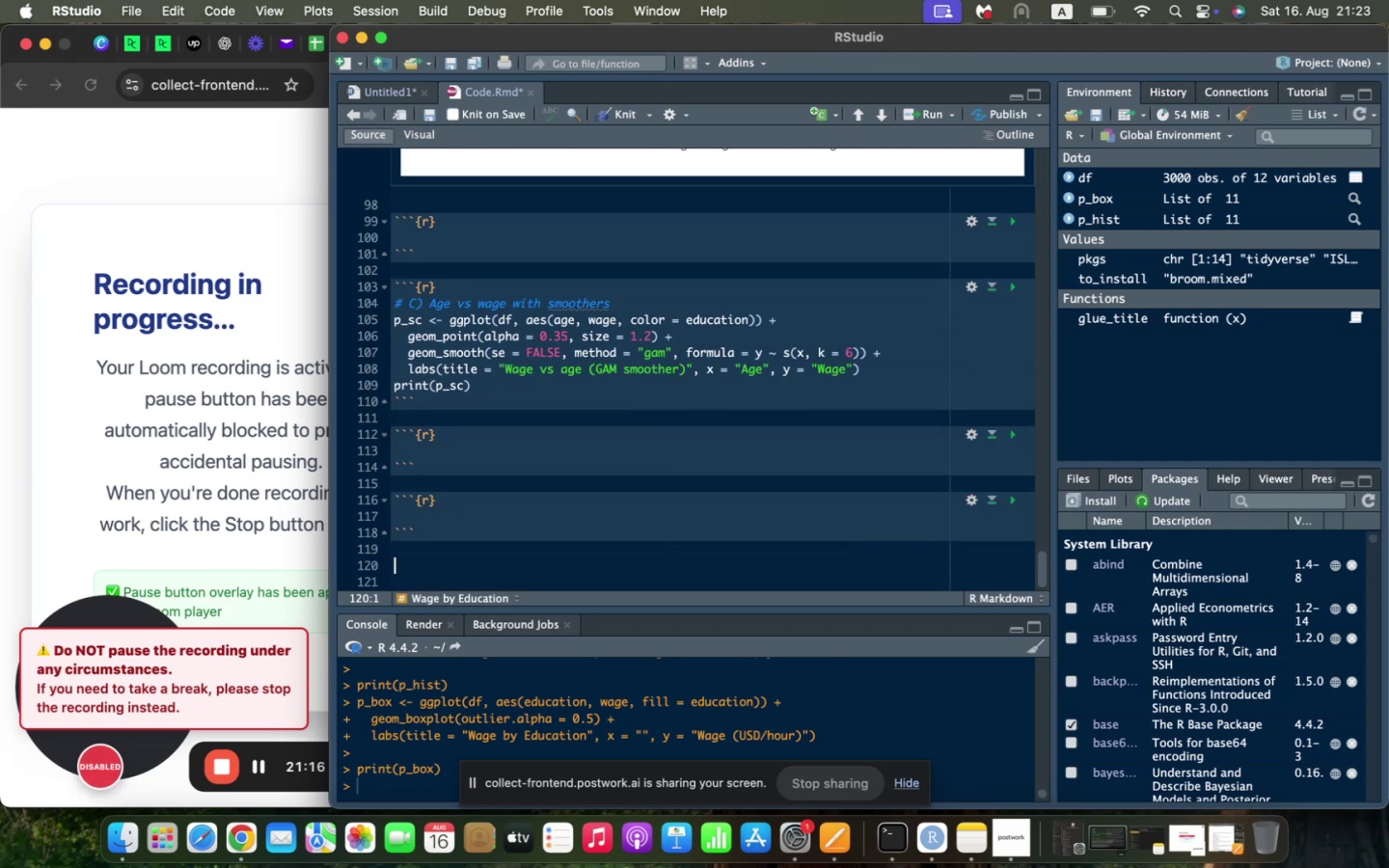 
key(Meta+V)
 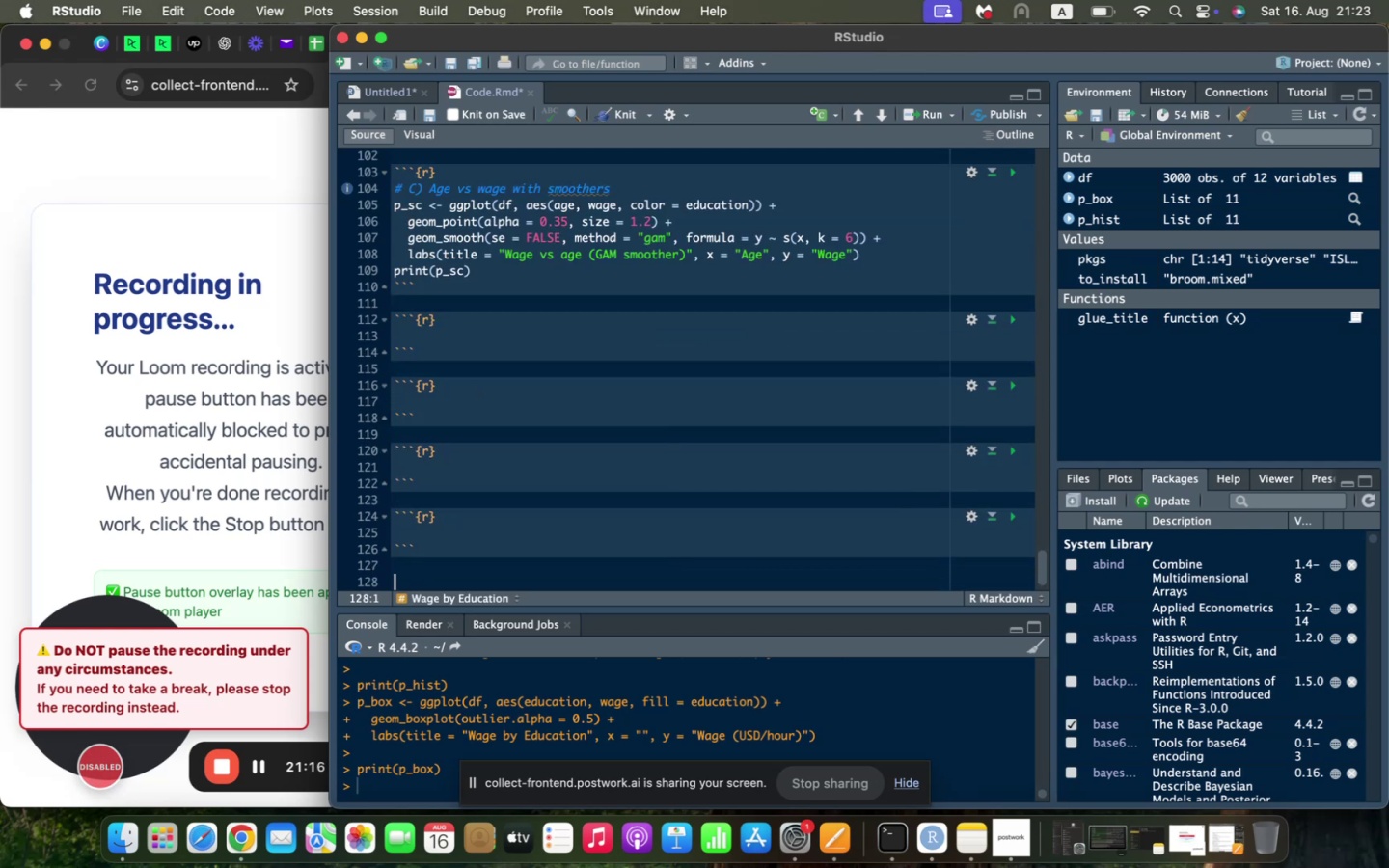 
key(Meta+CommandLeft)
 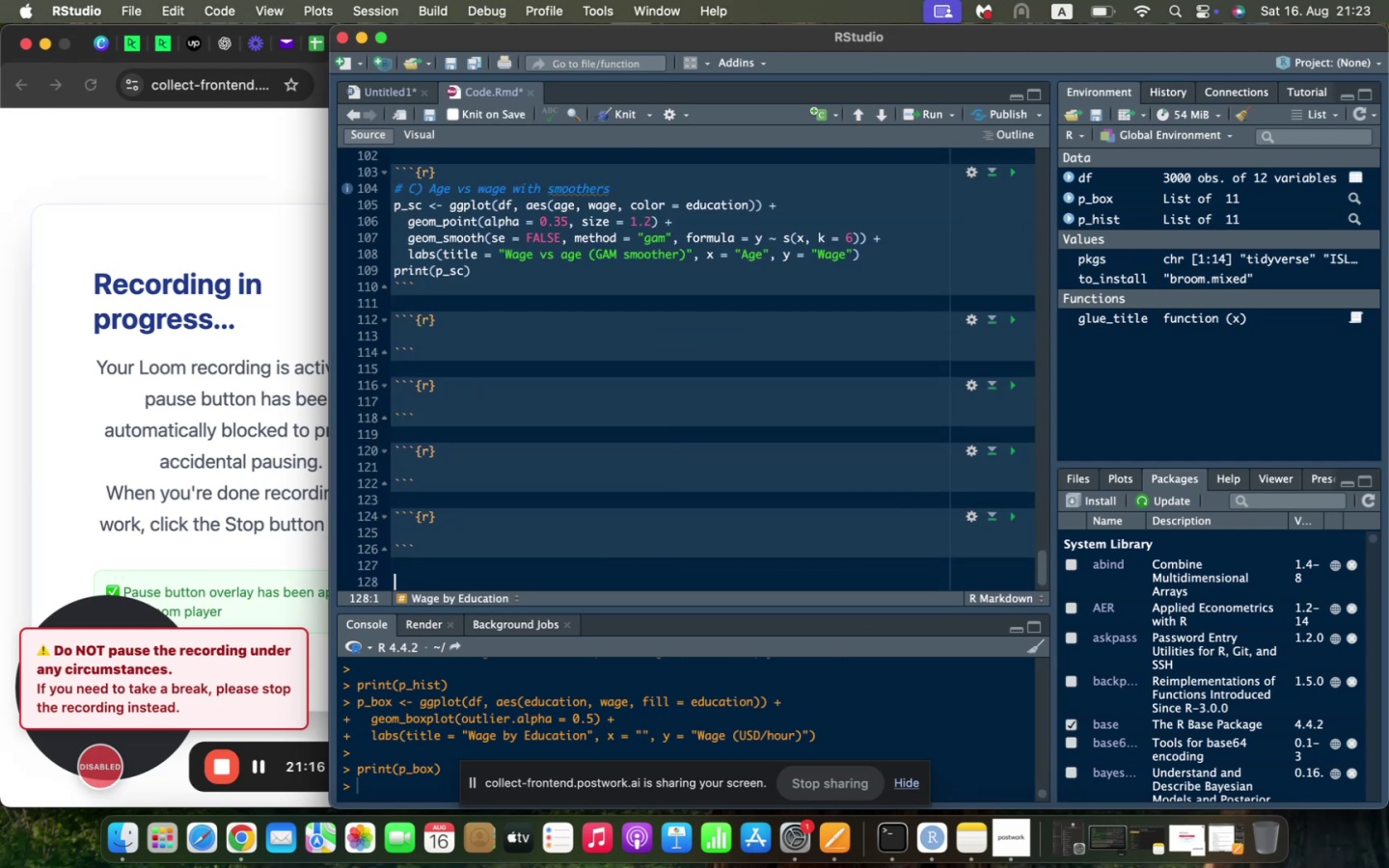 
key(Meta+V)
 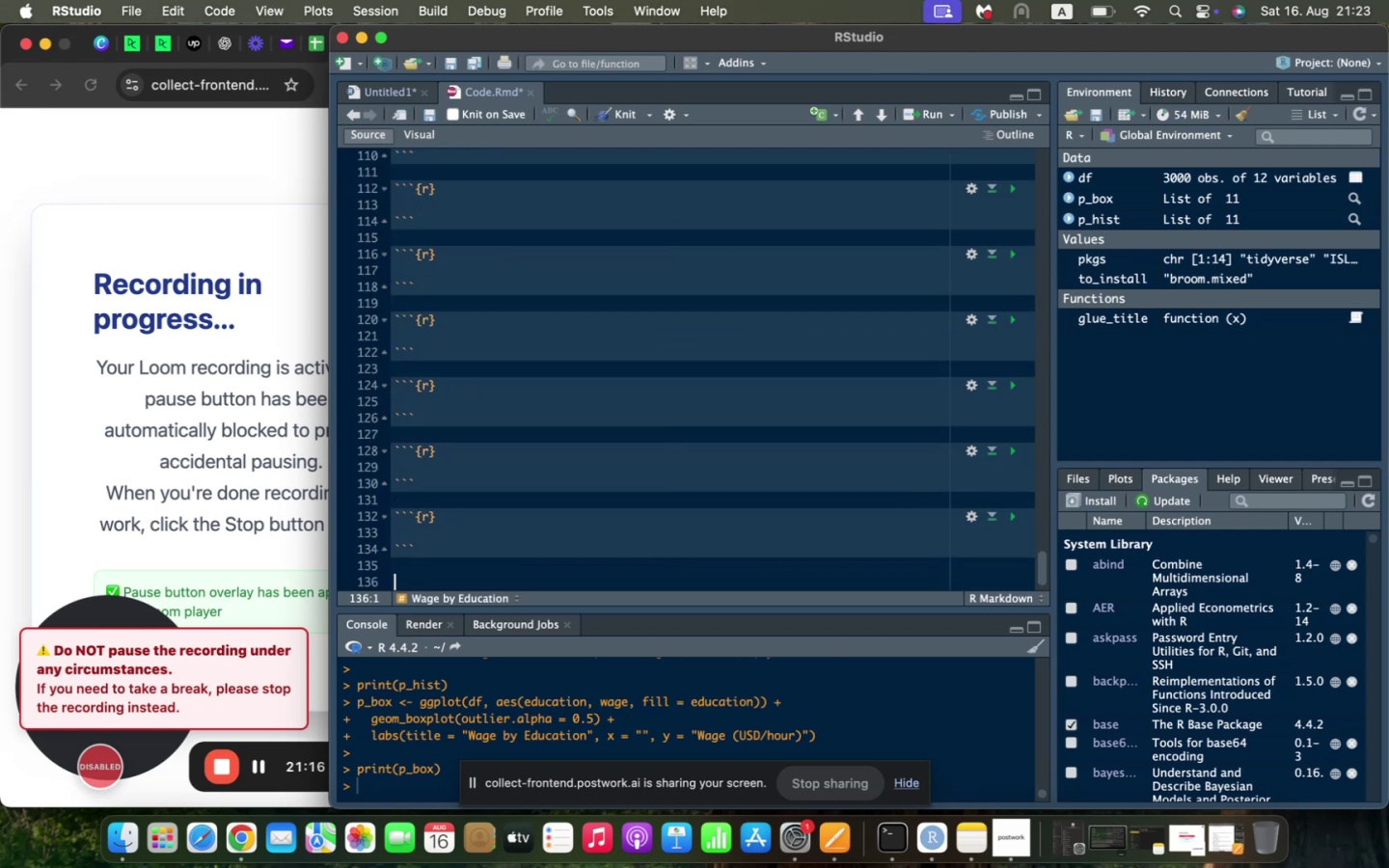 
key(Meta+CommandLeft)
 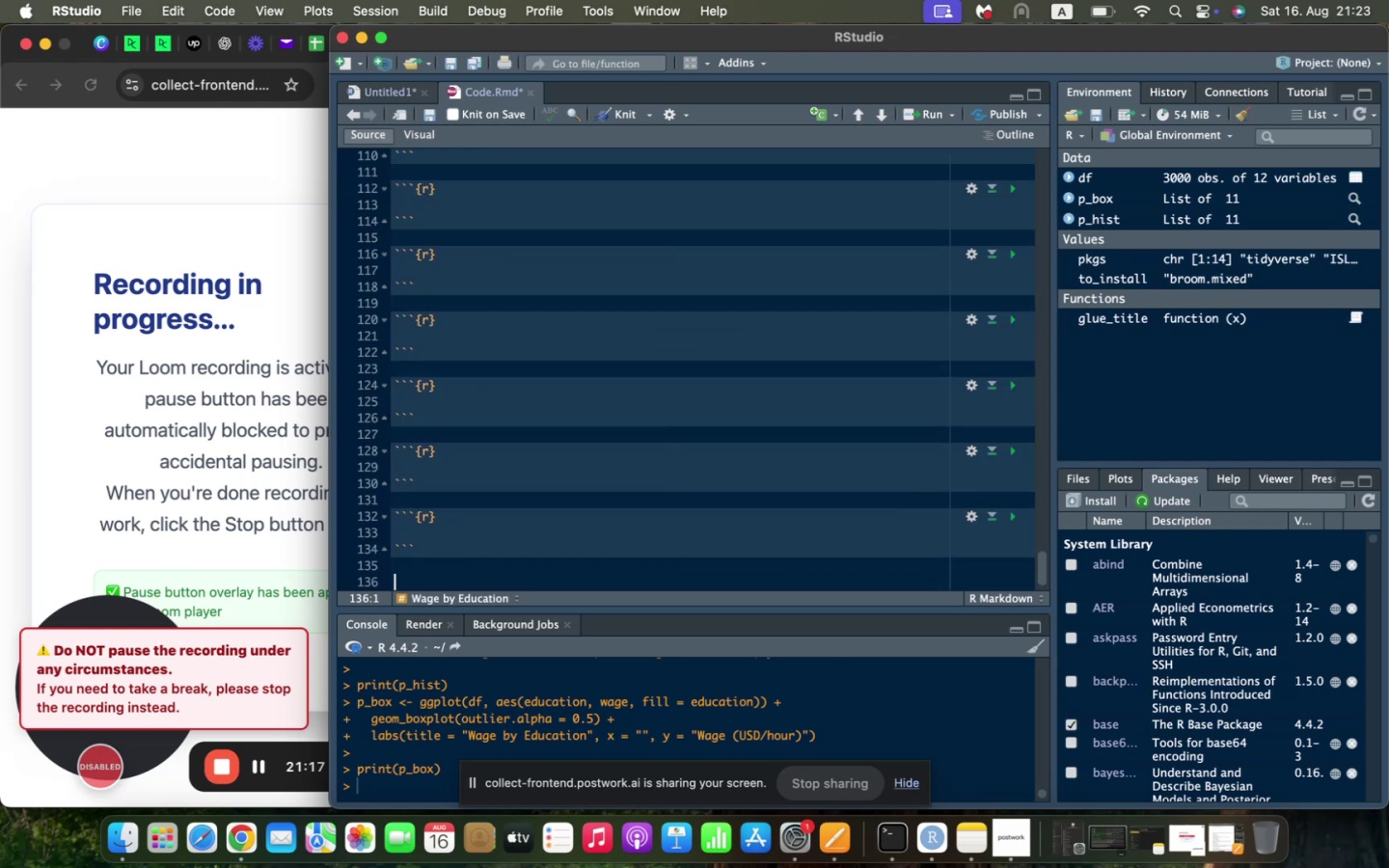 
key(Meta+V)
 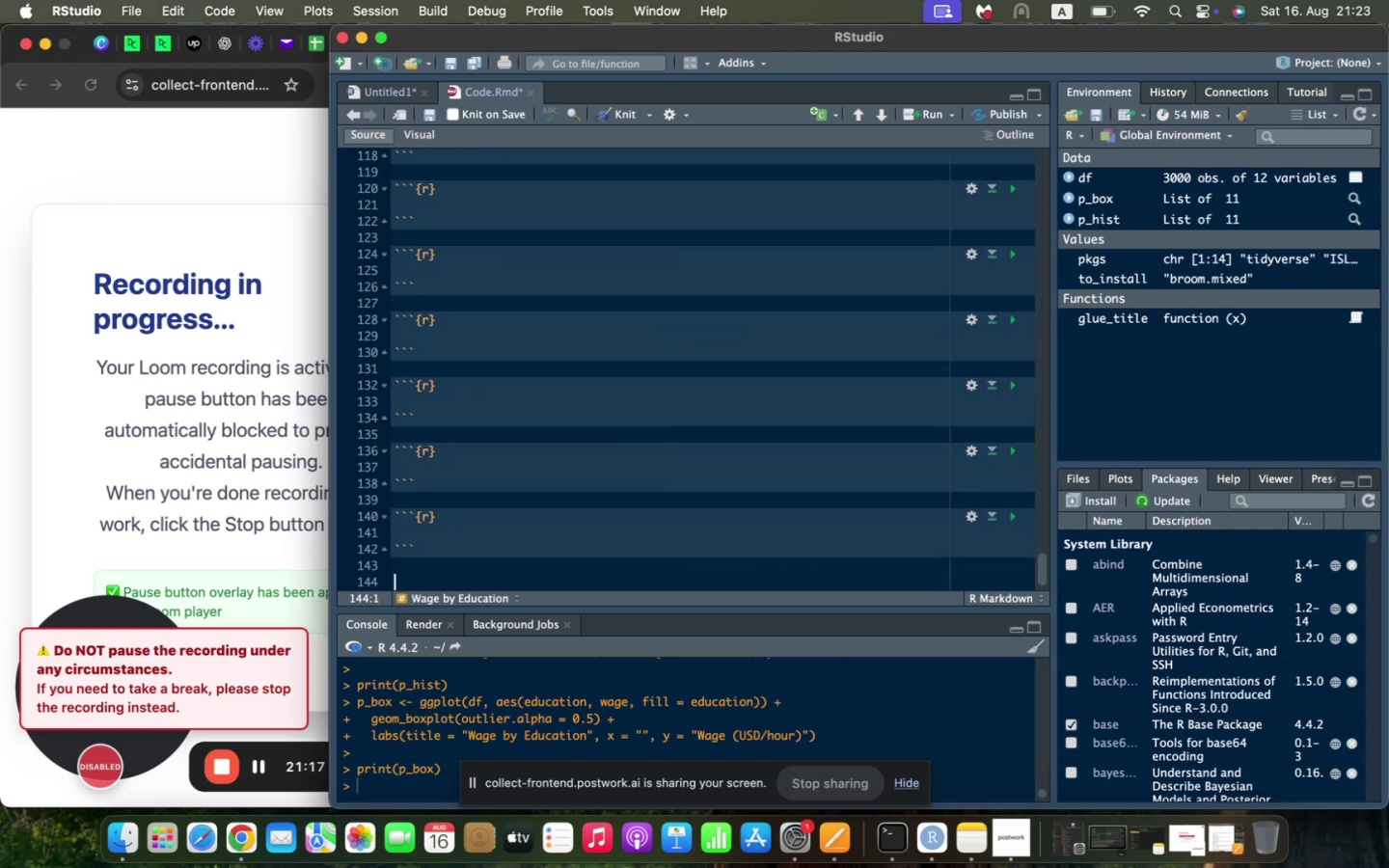 
key(Meta+CommandLeft)
 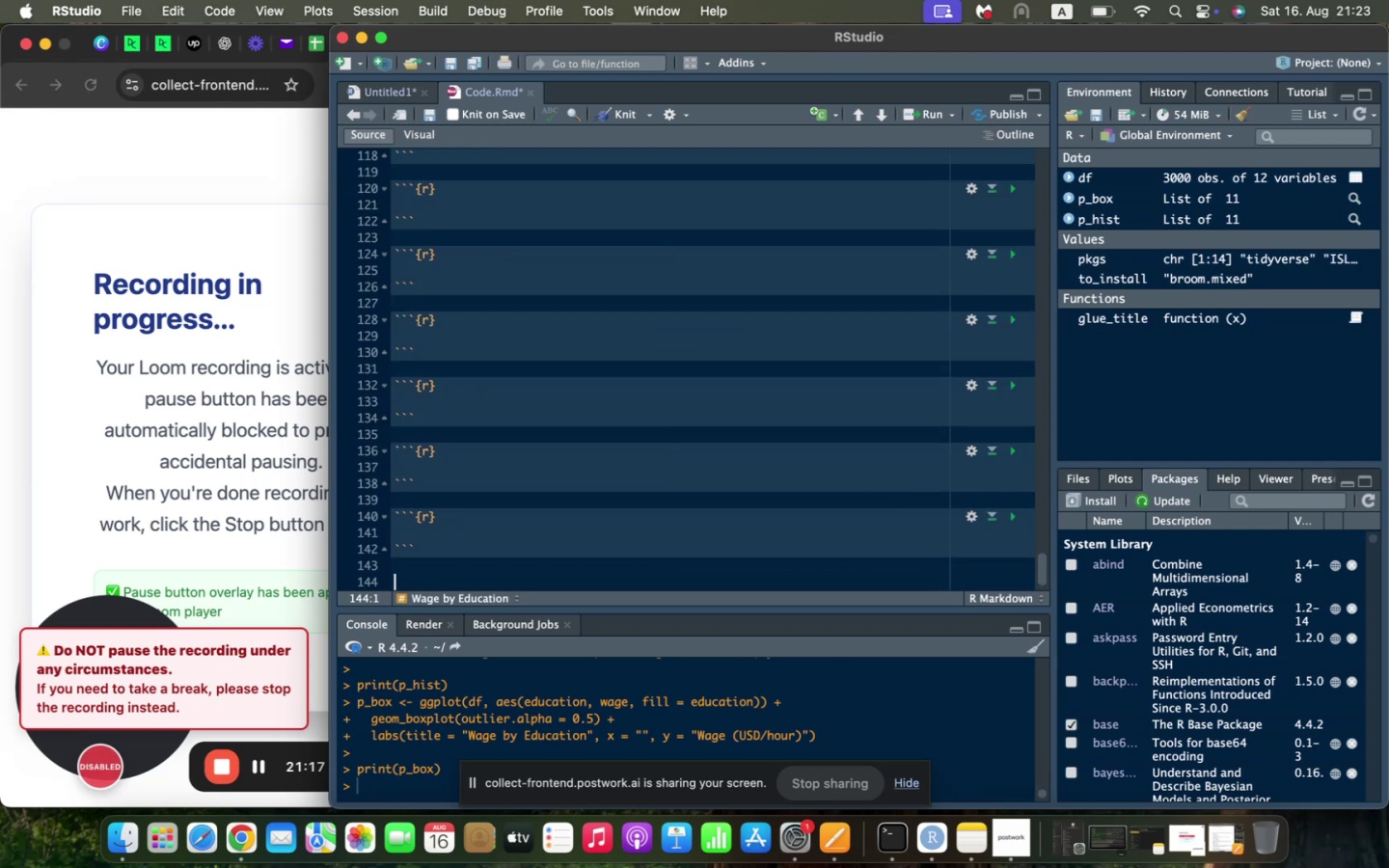 
key(Meta+V)
 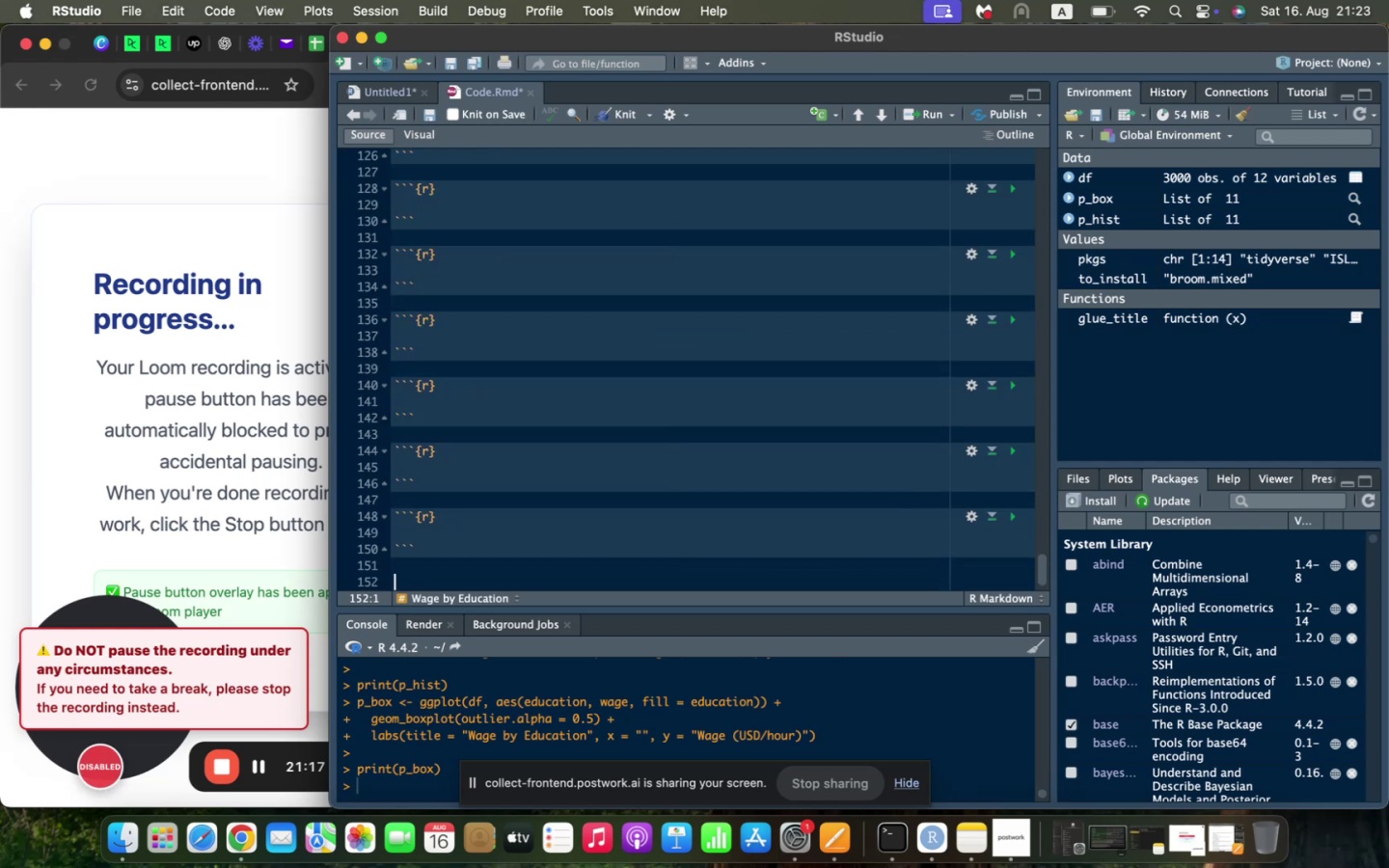 
key(Meta+CommandLeft)
 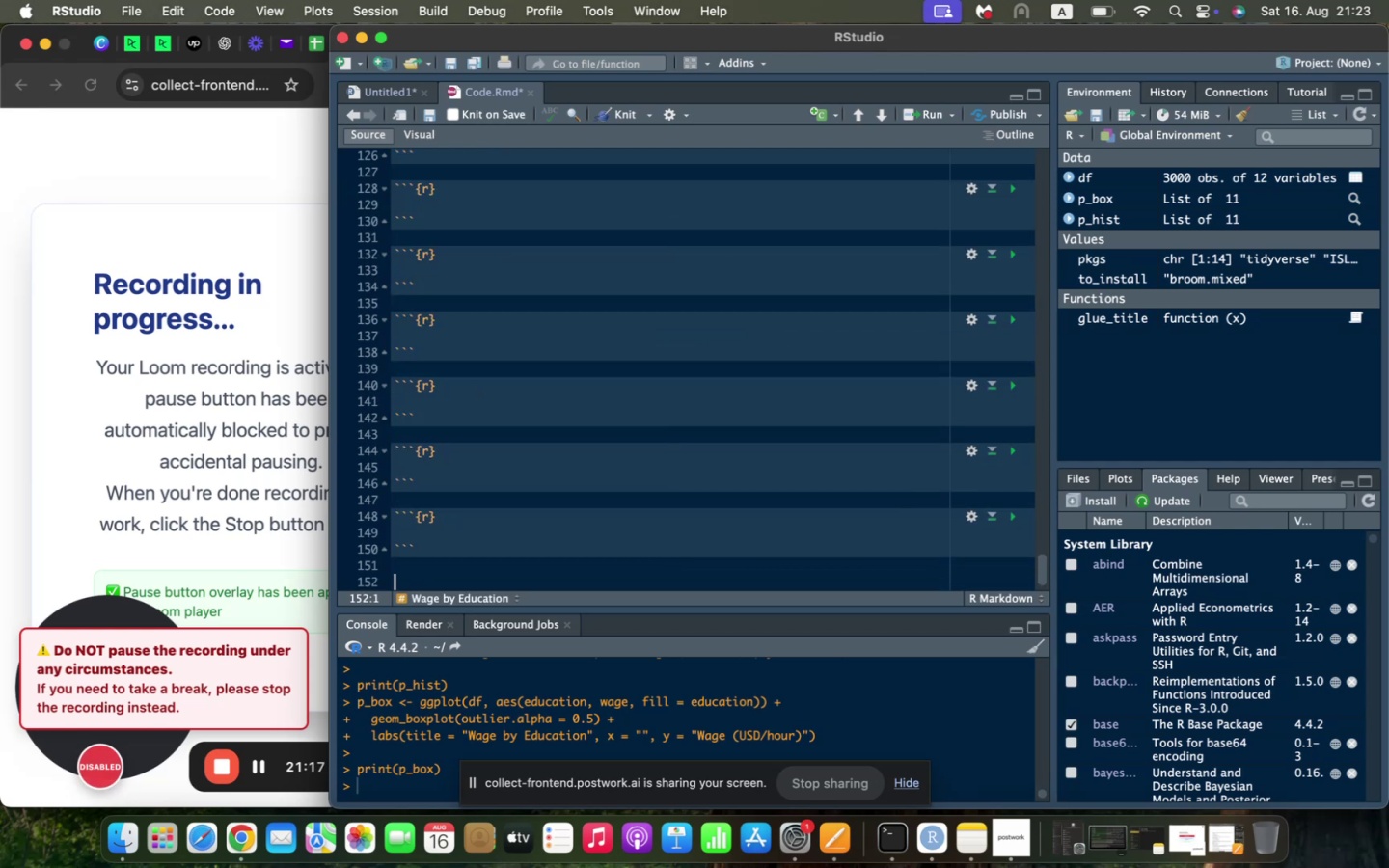 
key(Meta+V)
 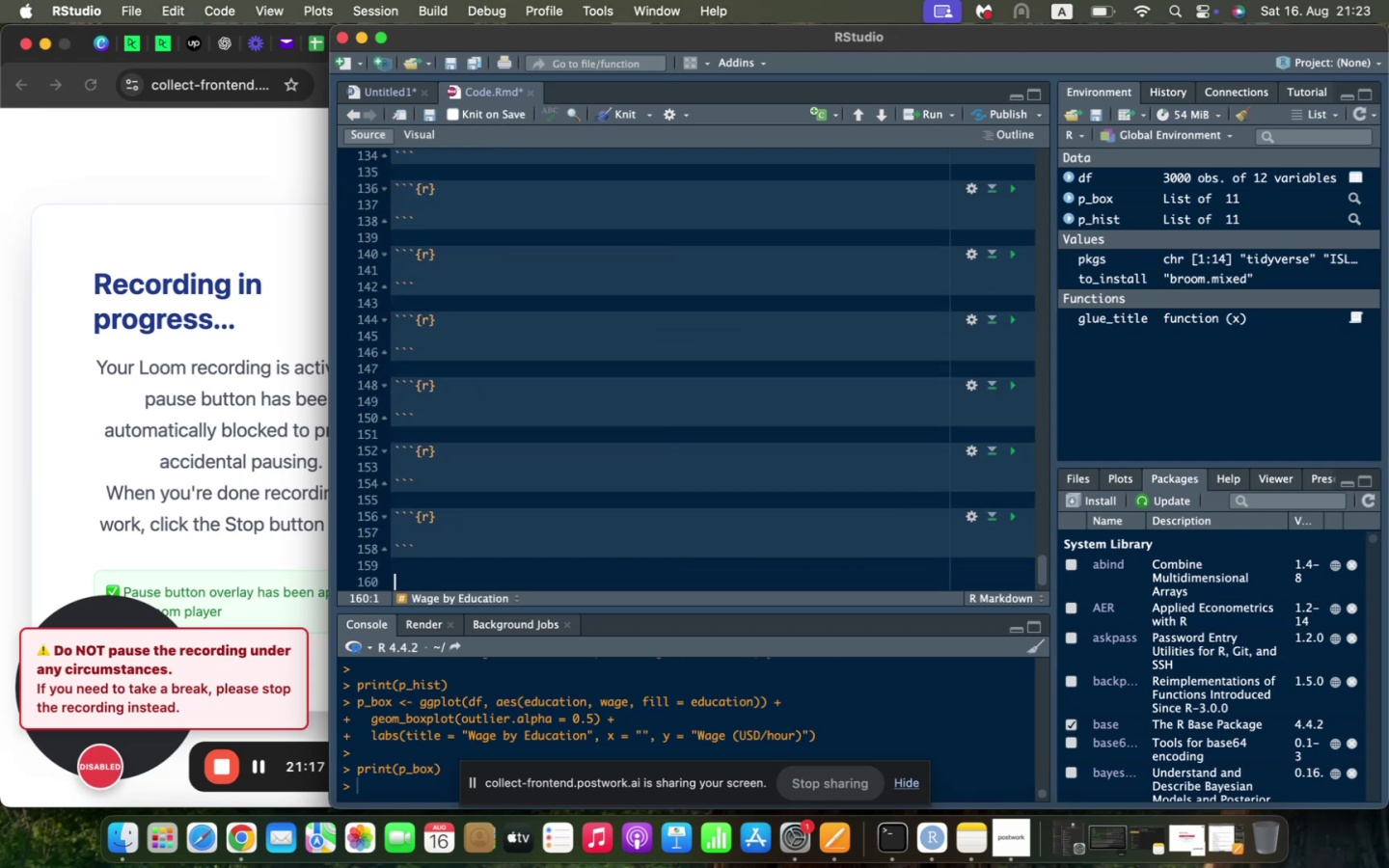 
key(Meta+CommandLeft)
 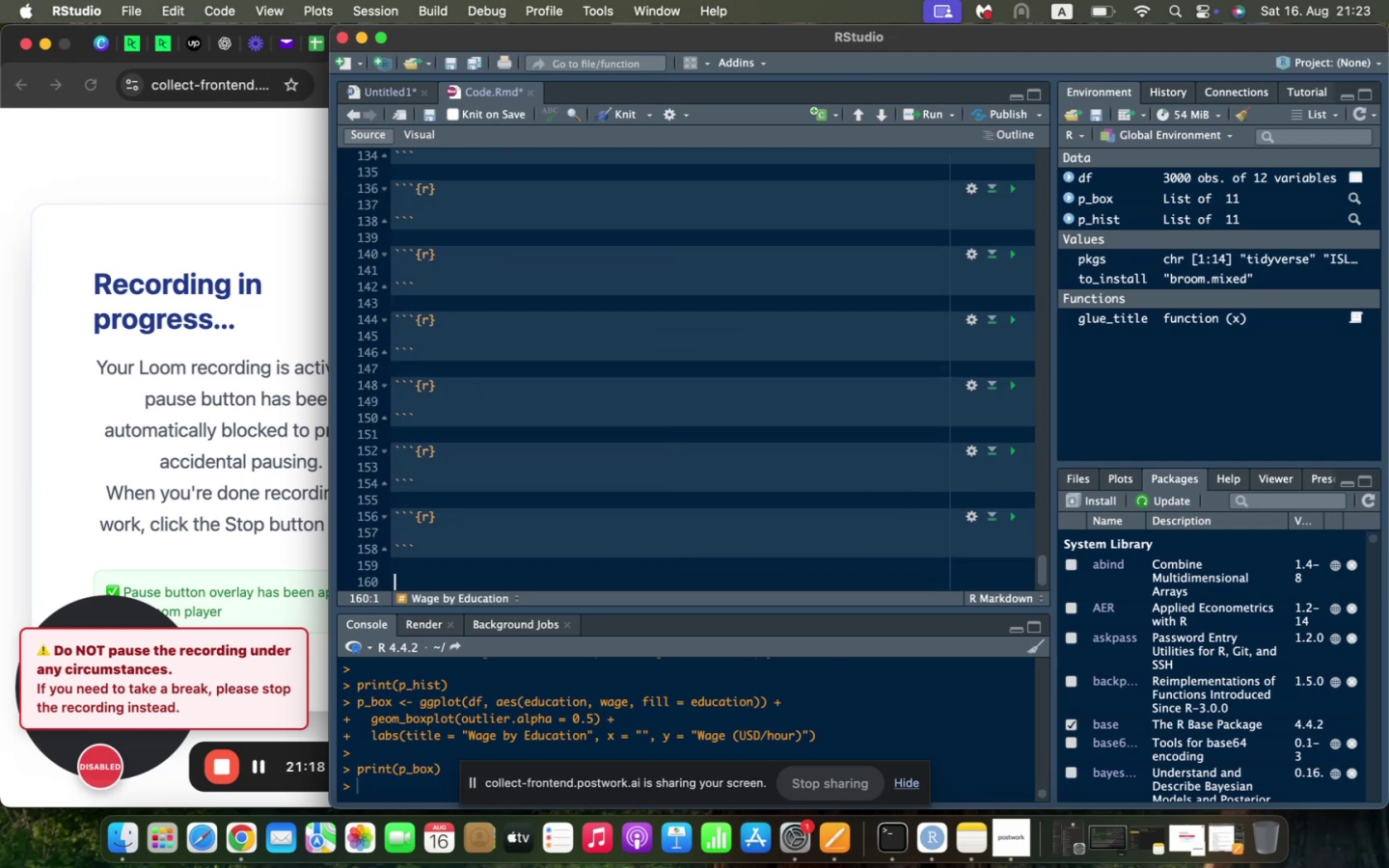 
key(Meta+V)
 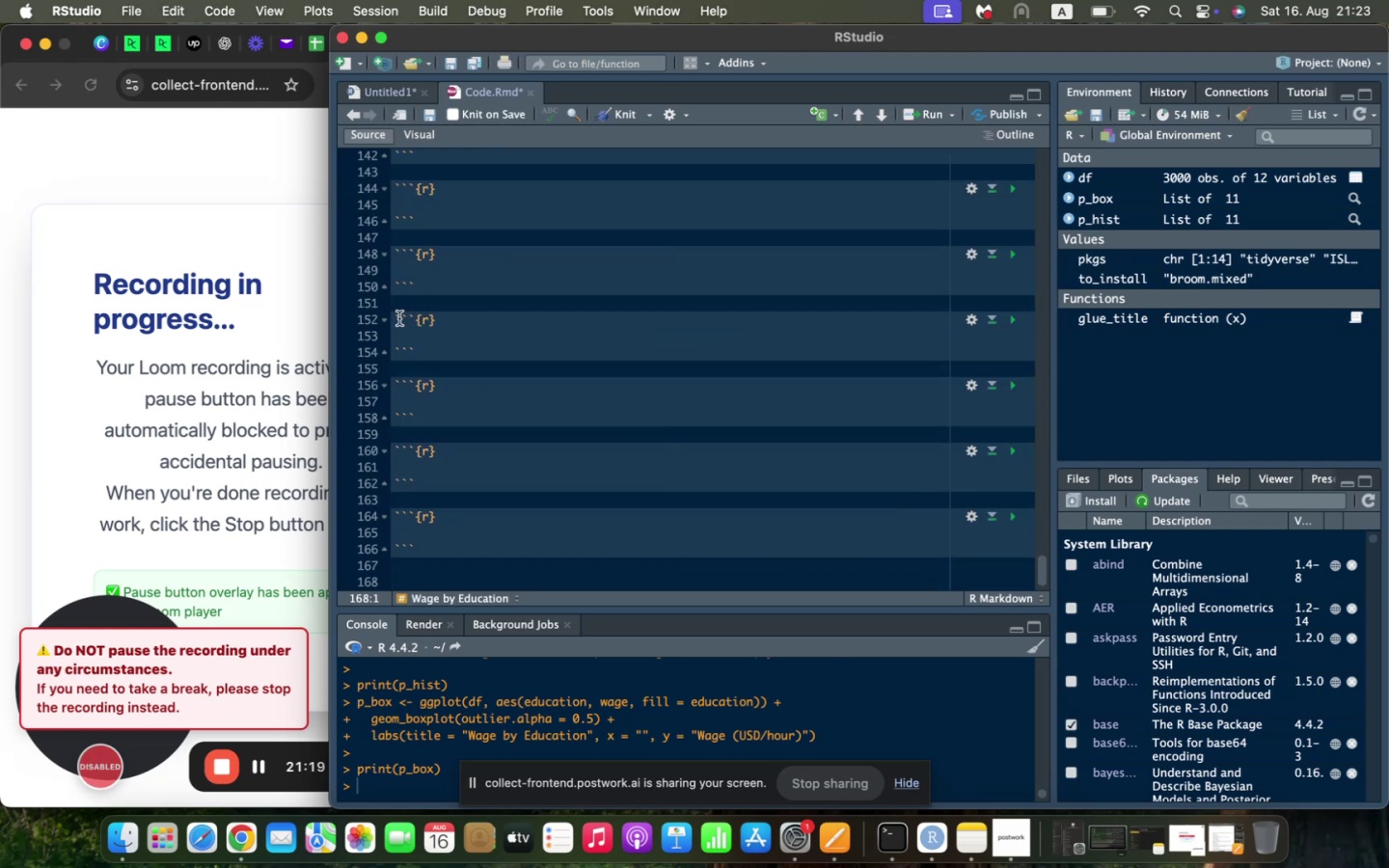 
scroll: coordinate [449, 314], scroll_direction: up, amount: 21.0
 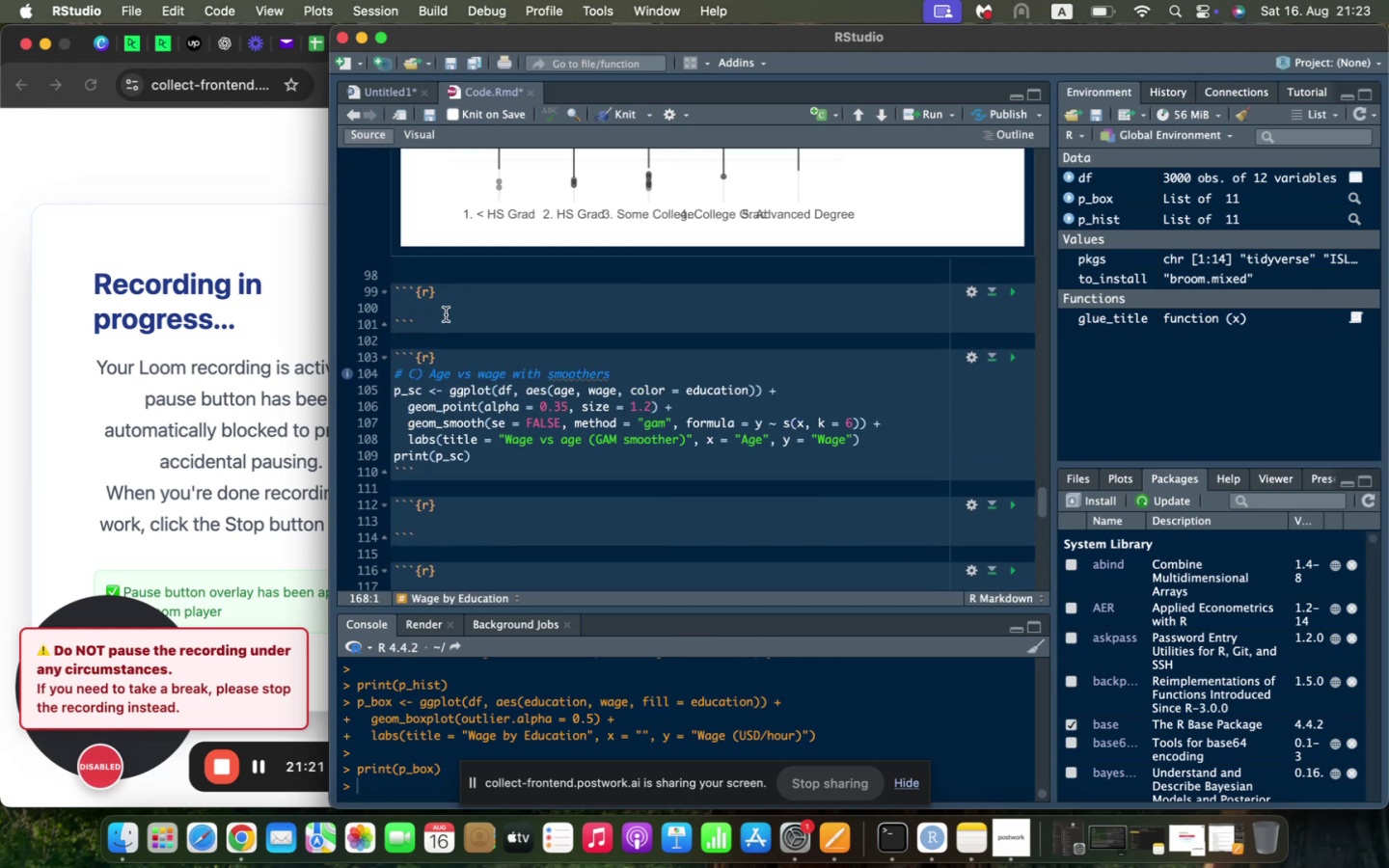 
left_click([444, 309])
 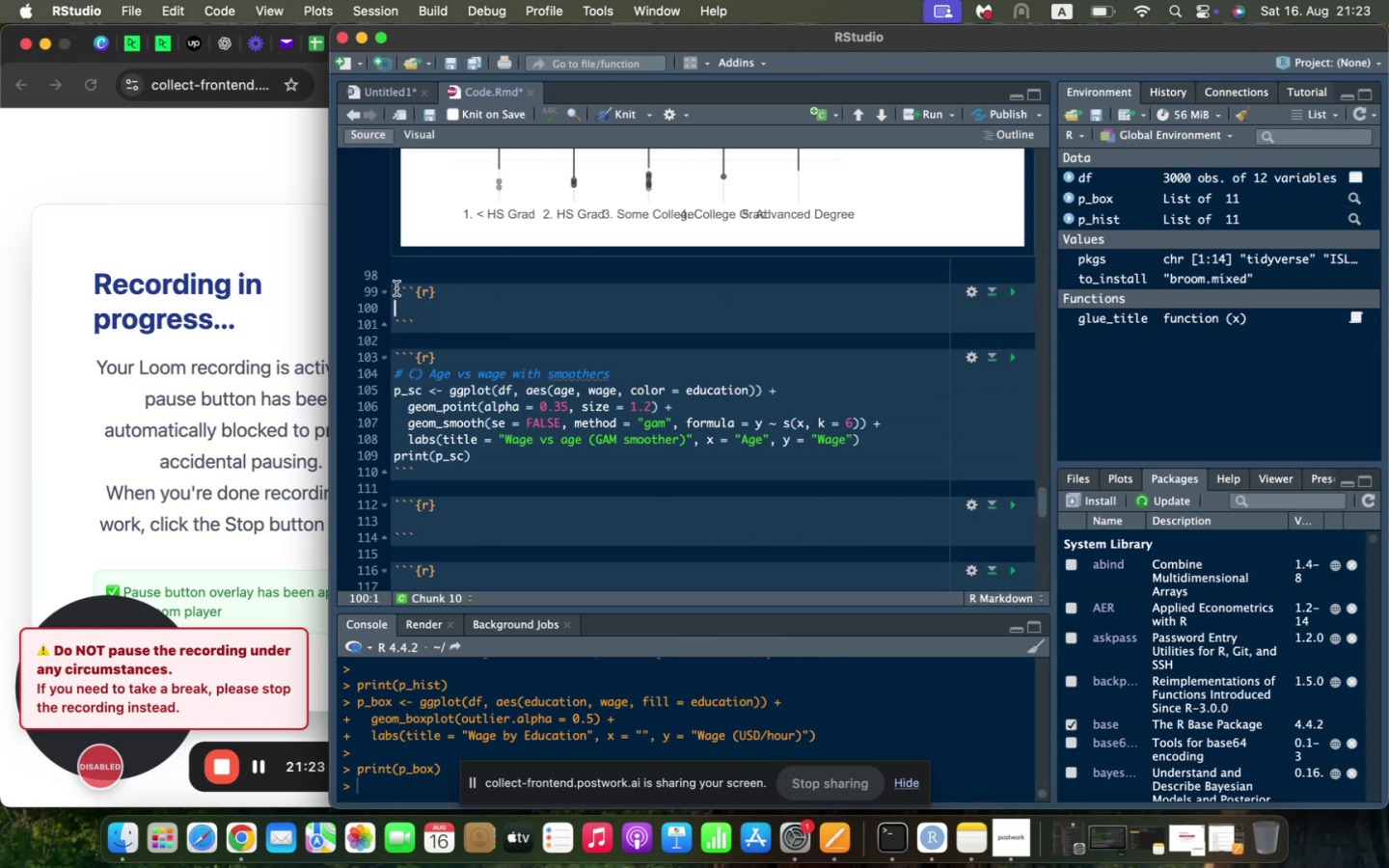 
left_click([395, 288])
 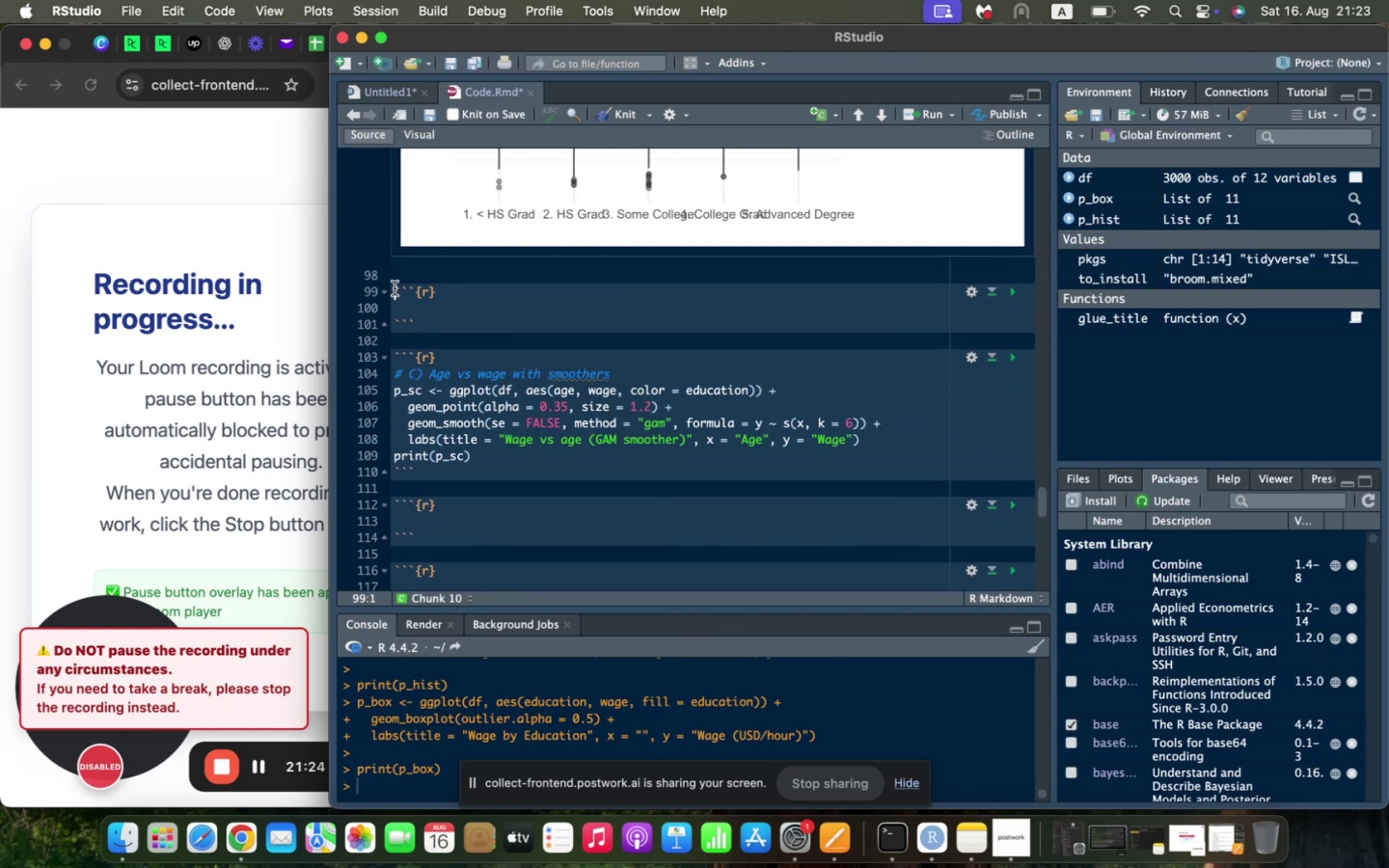 
key(Enter)
 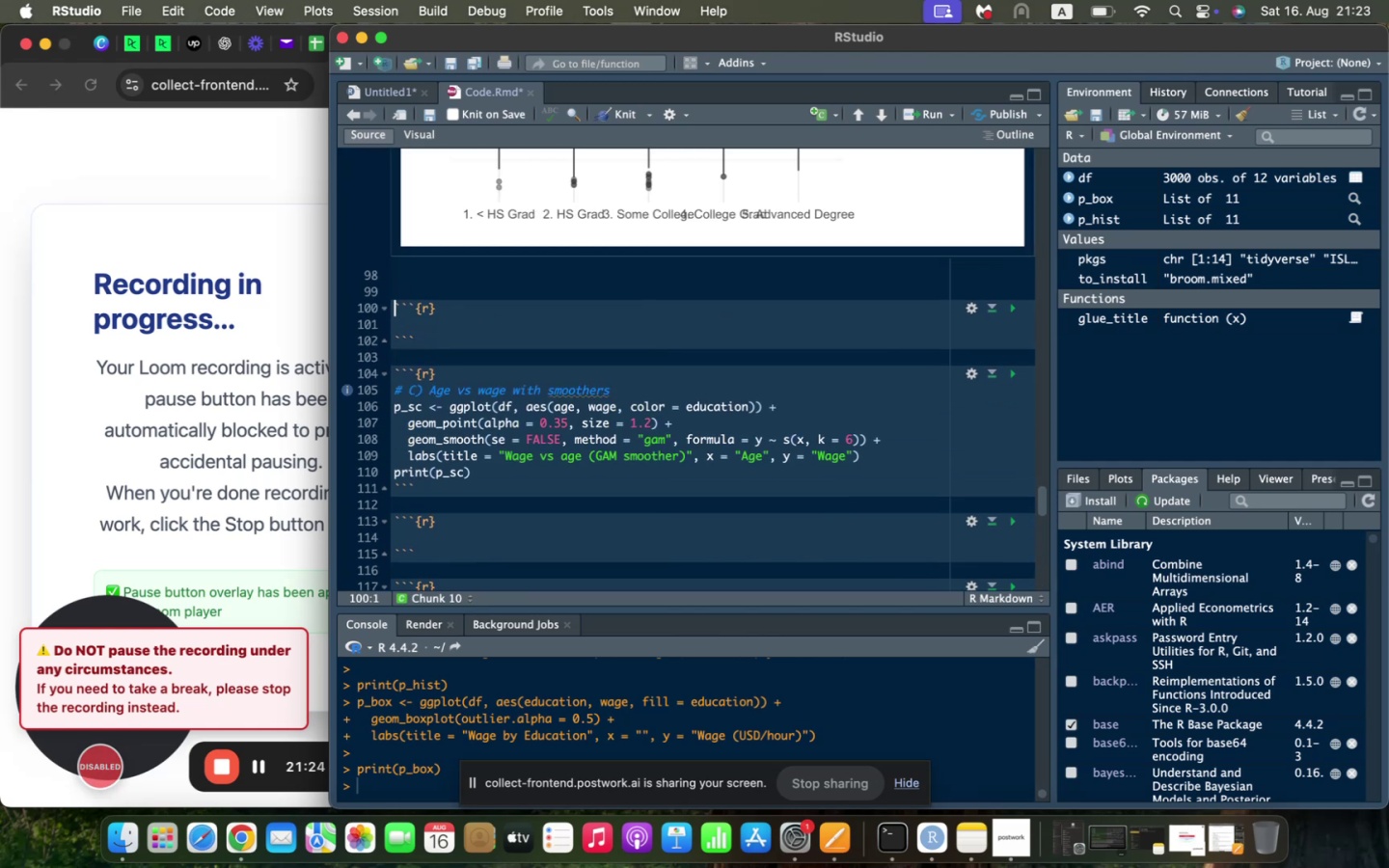 
key(ArrowUp)
 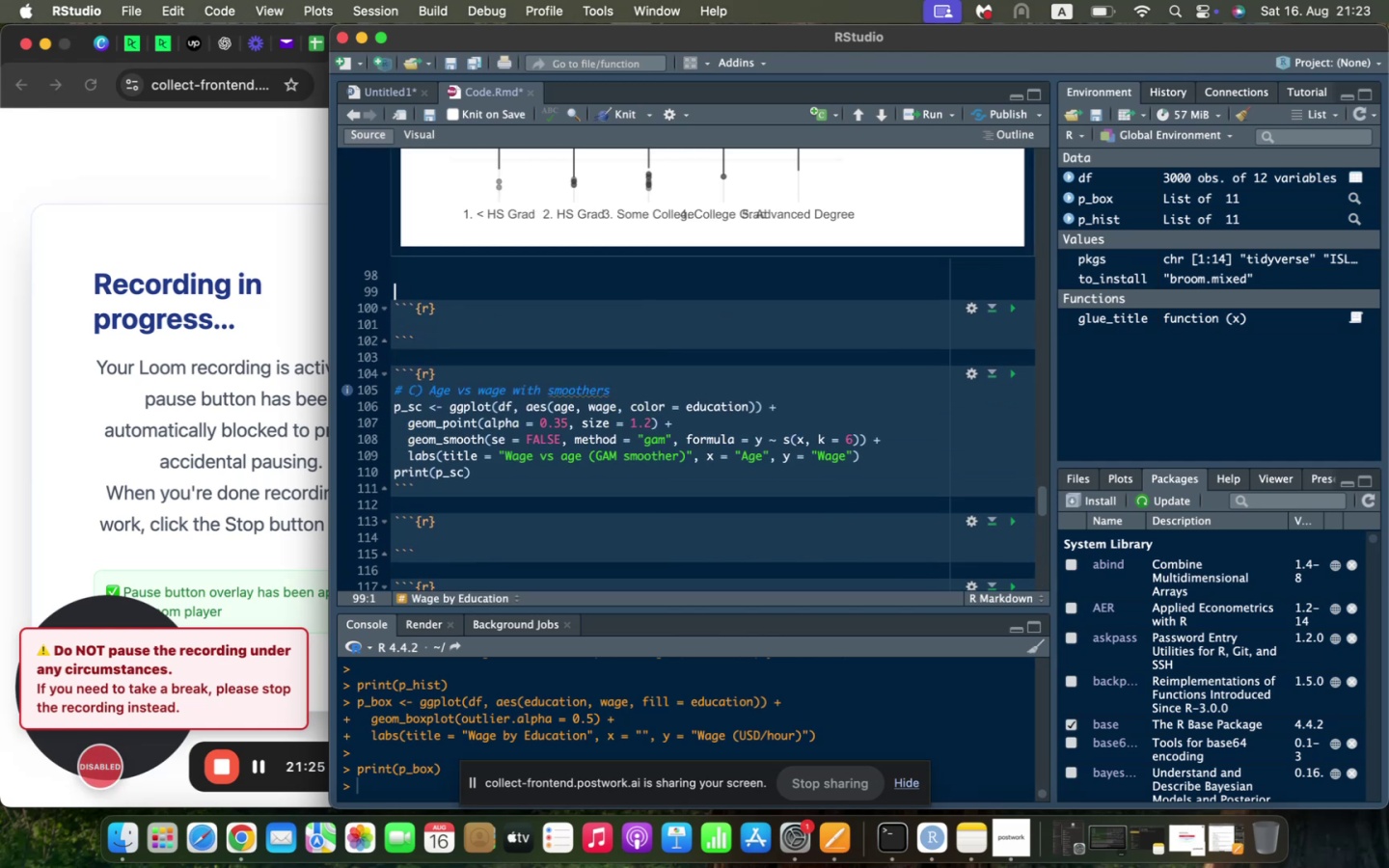 
key(ArrowUp)
 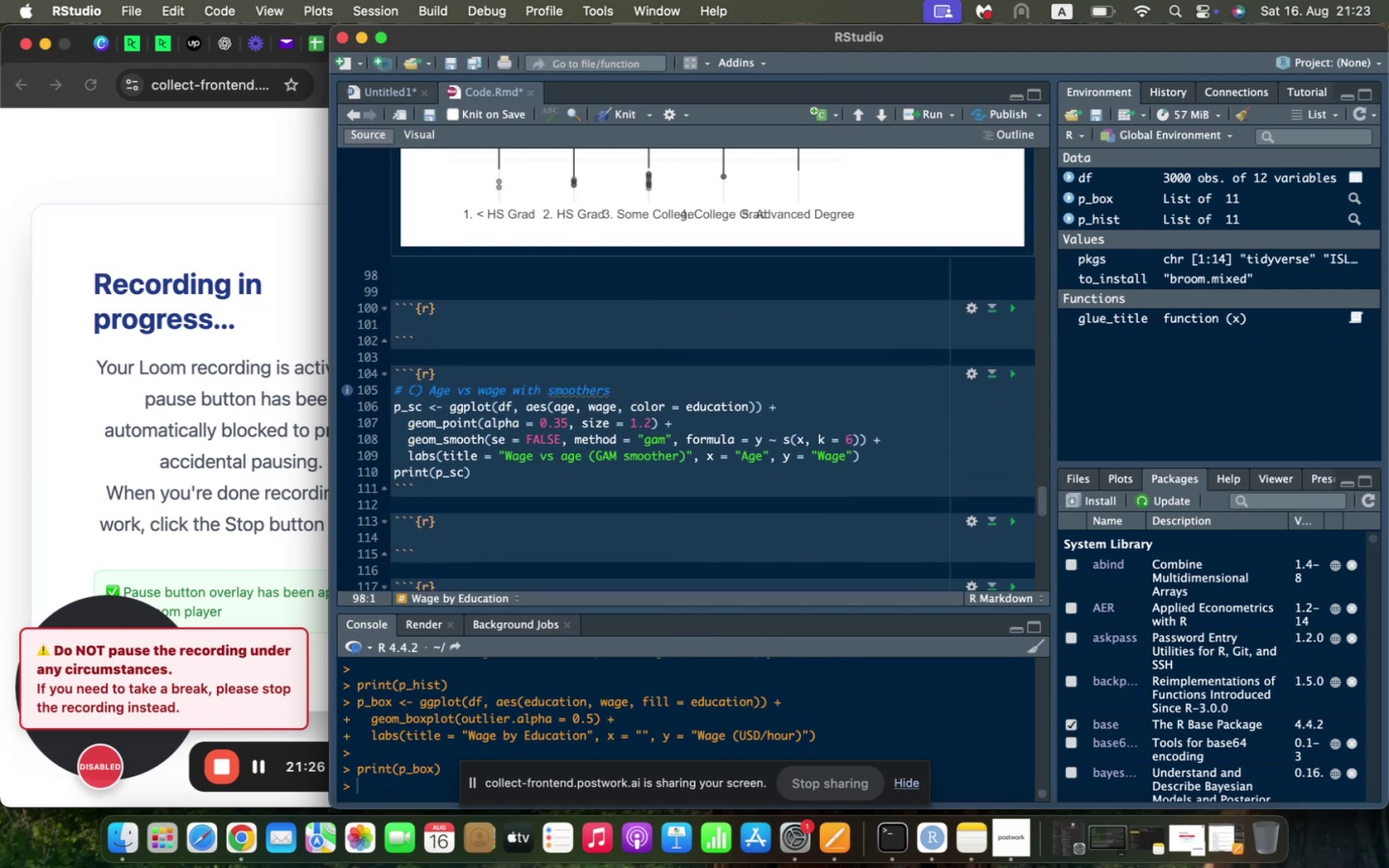 
type(### Age vs Wage with Smoothers)
 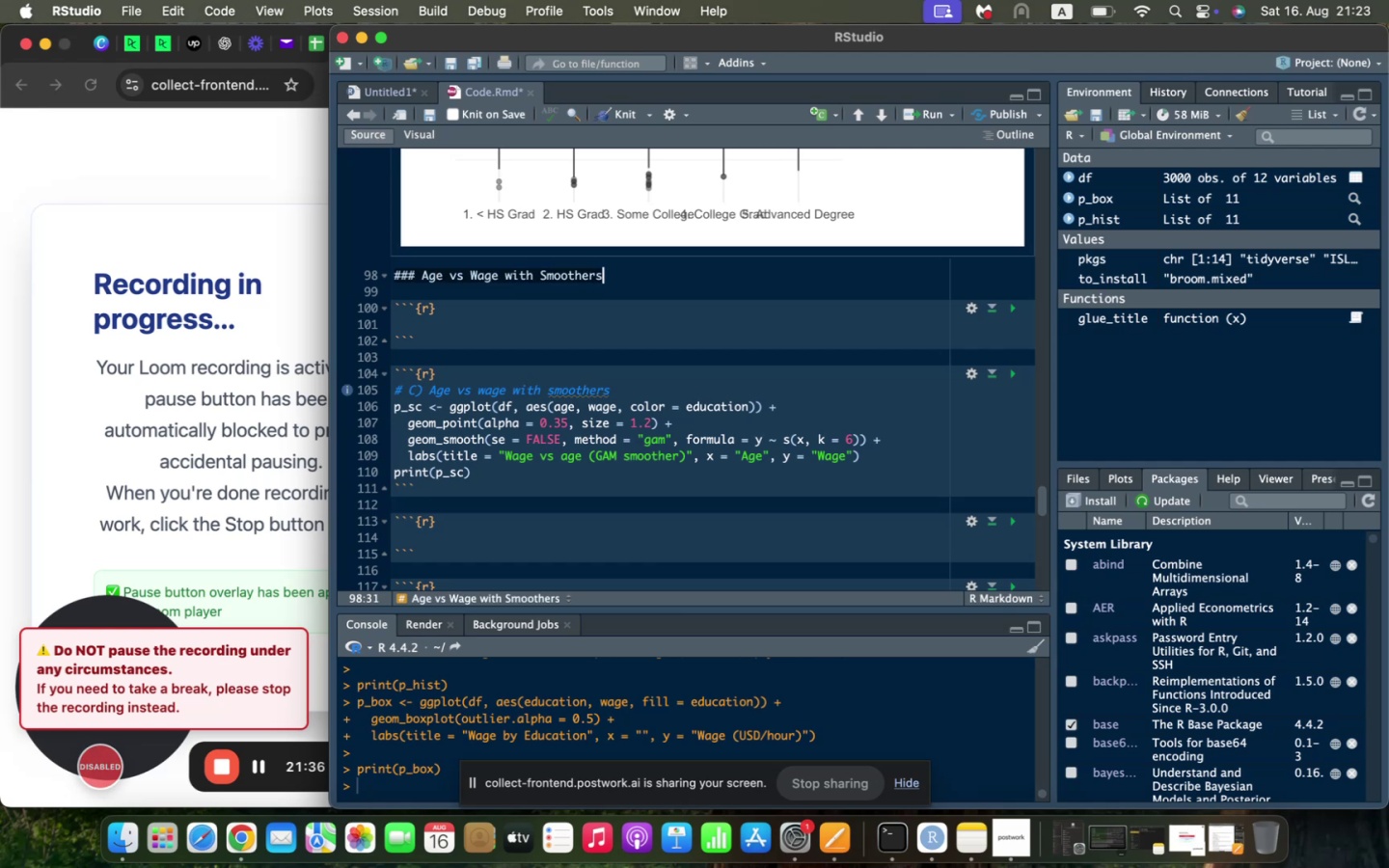 
key(ArrowDown)
 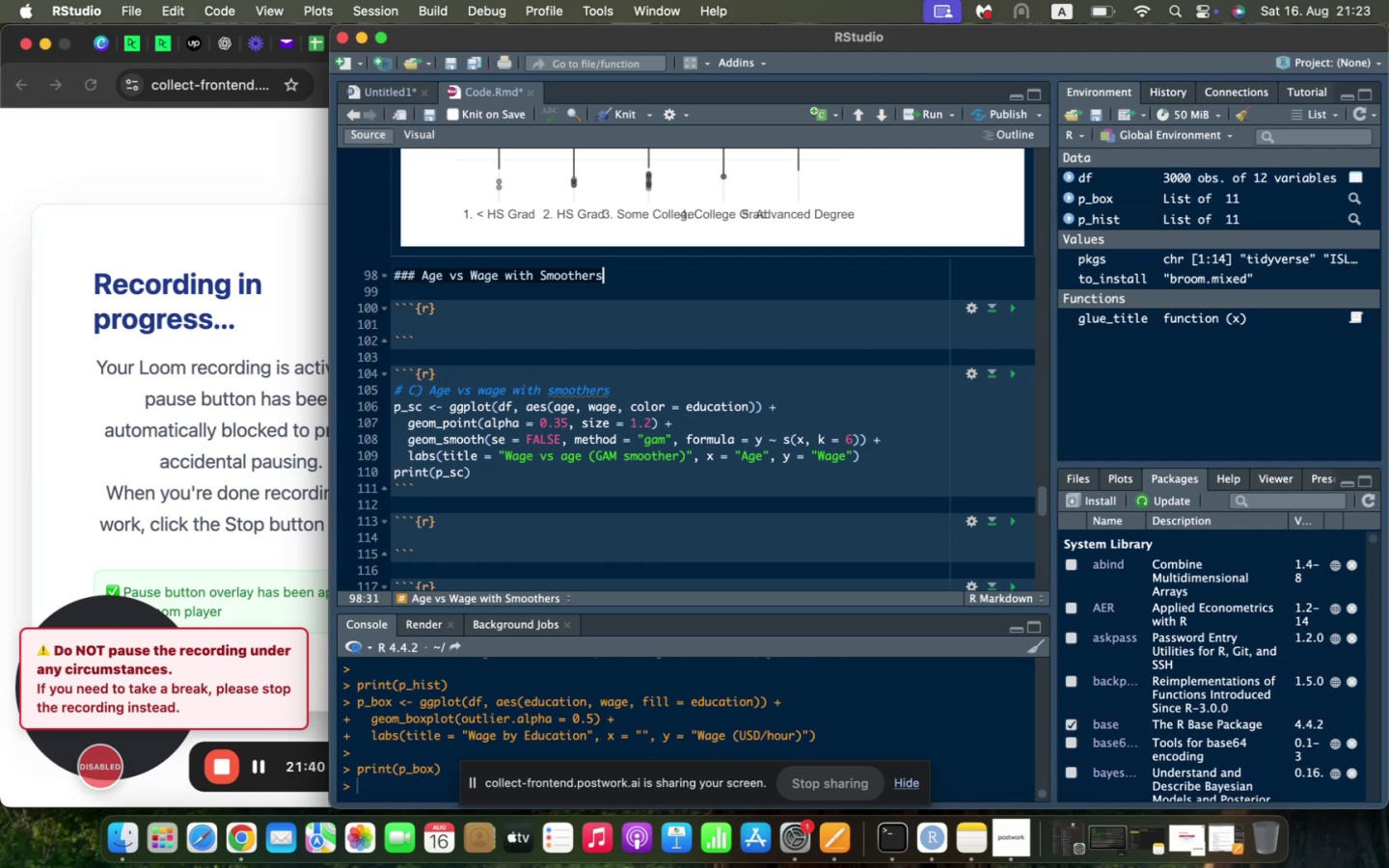 
key(ArrowUp)
 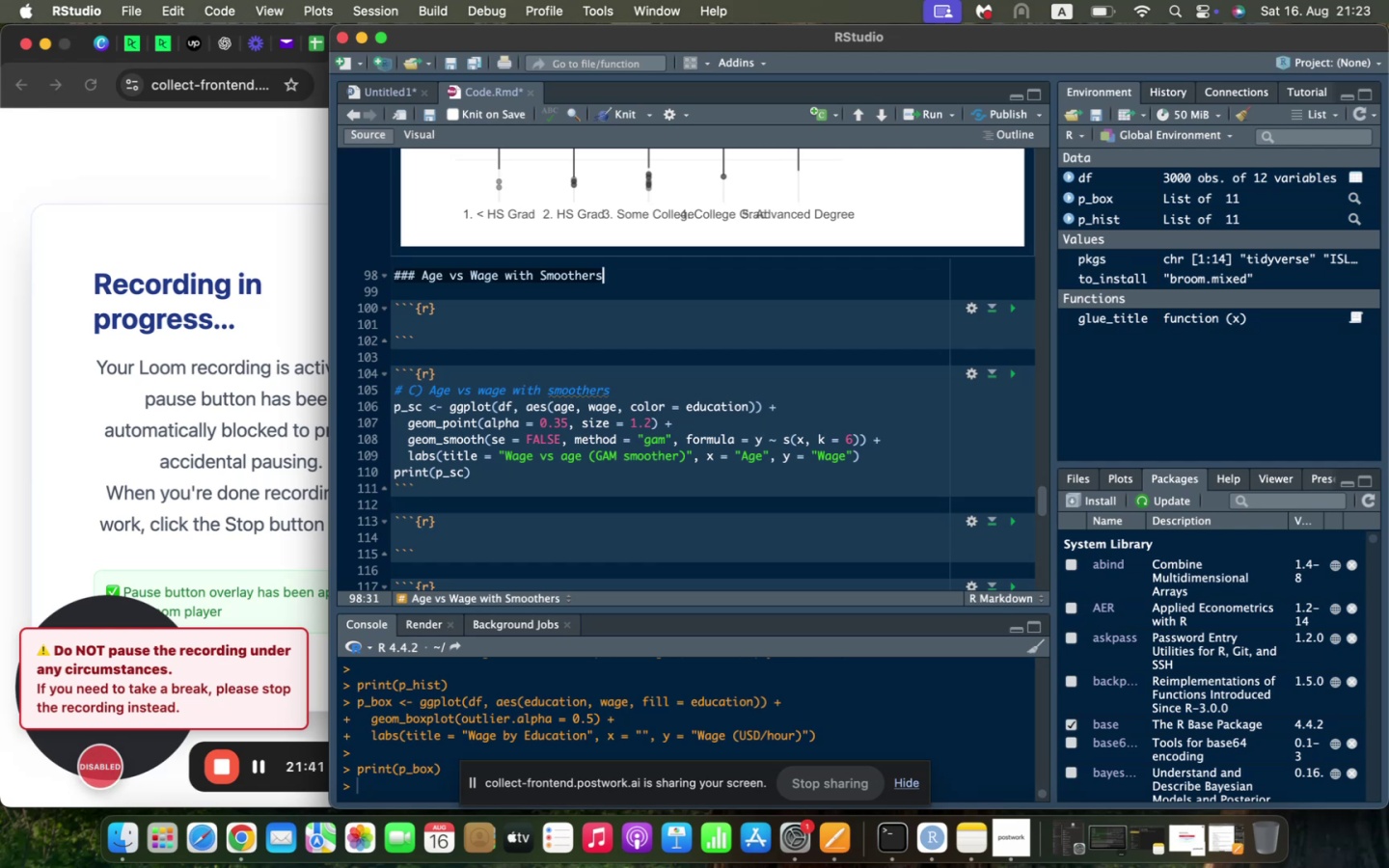 
key(ArrowDown)
 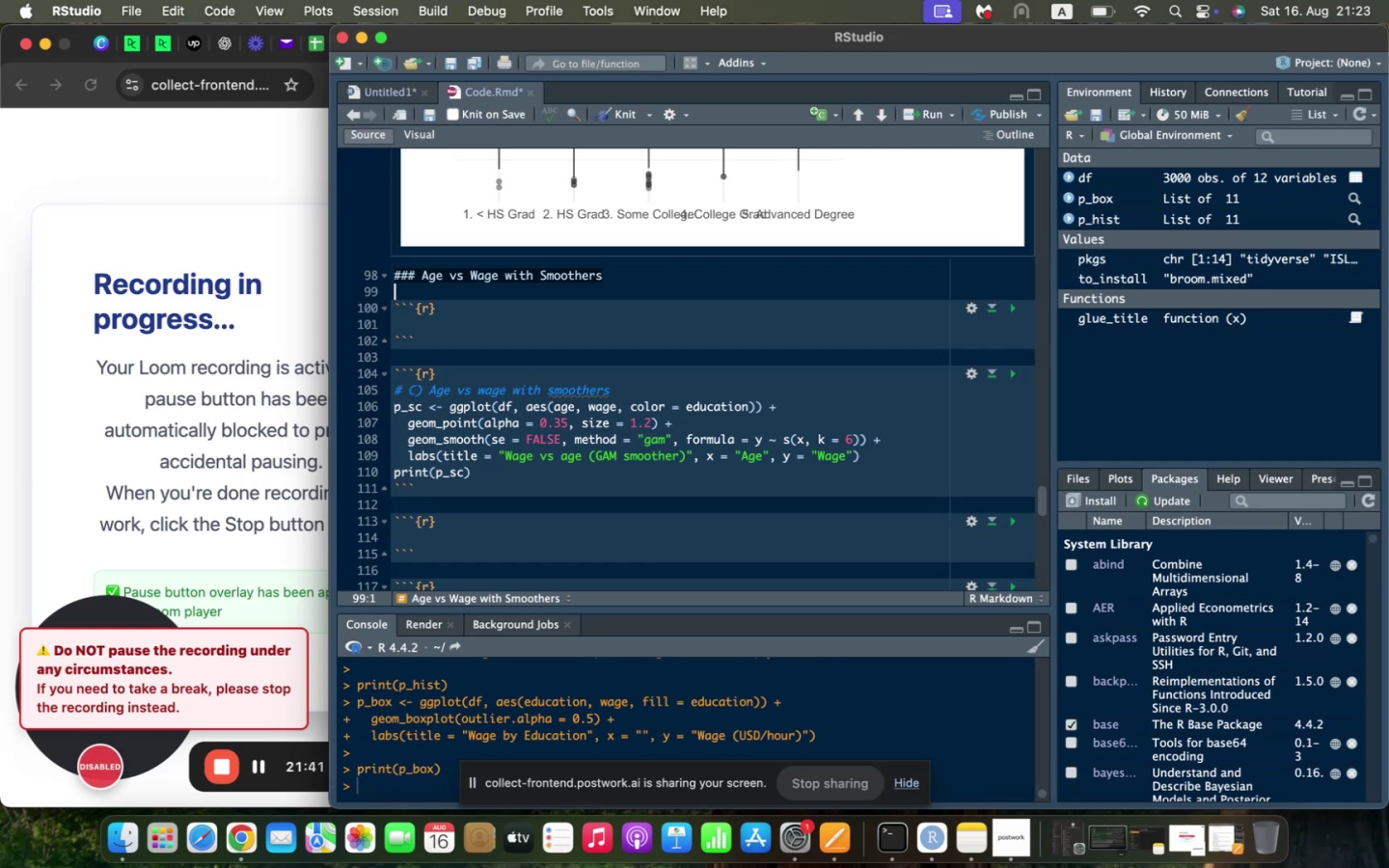 
key(ArrowDown)
 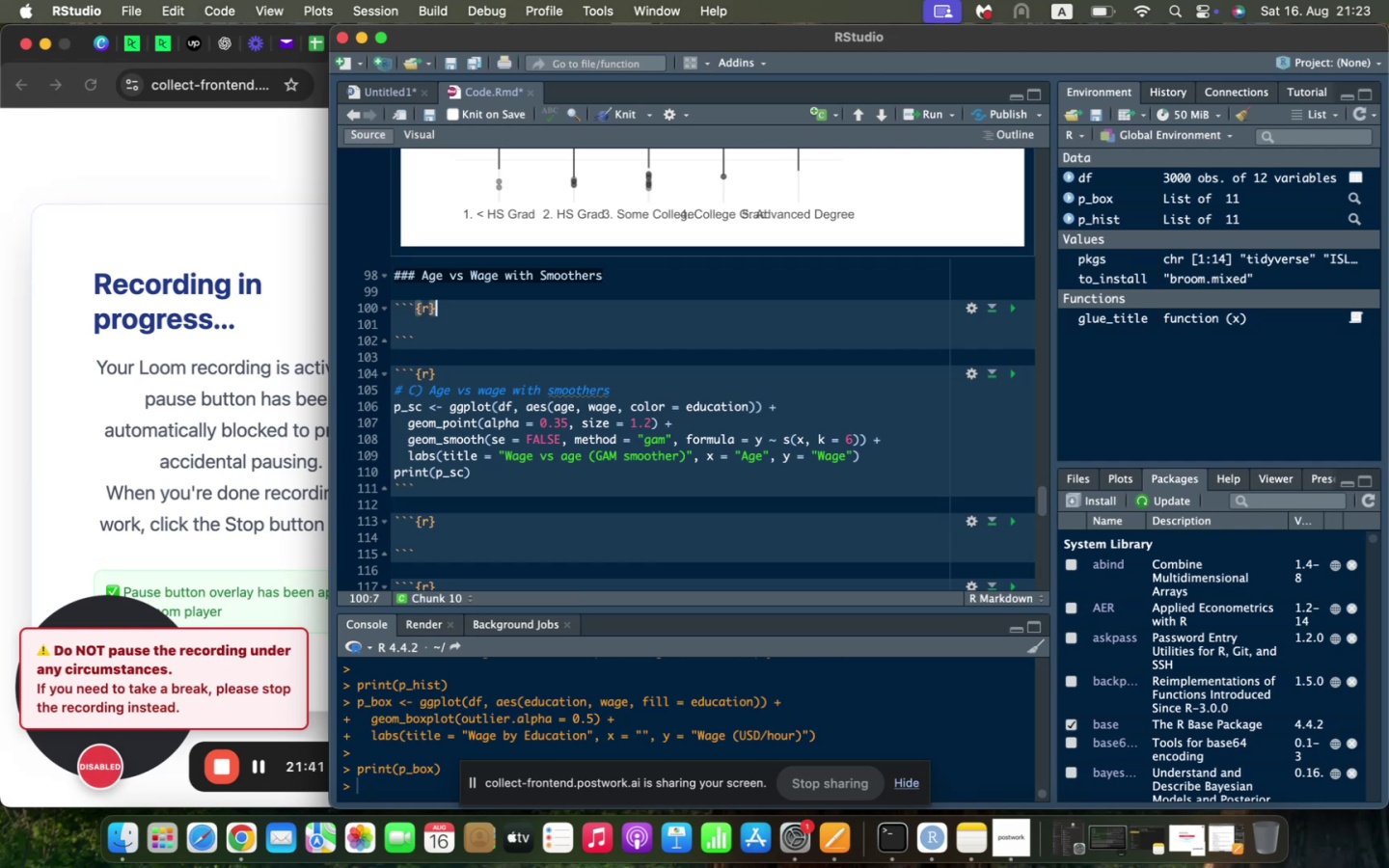 
key(ArrowDown)
 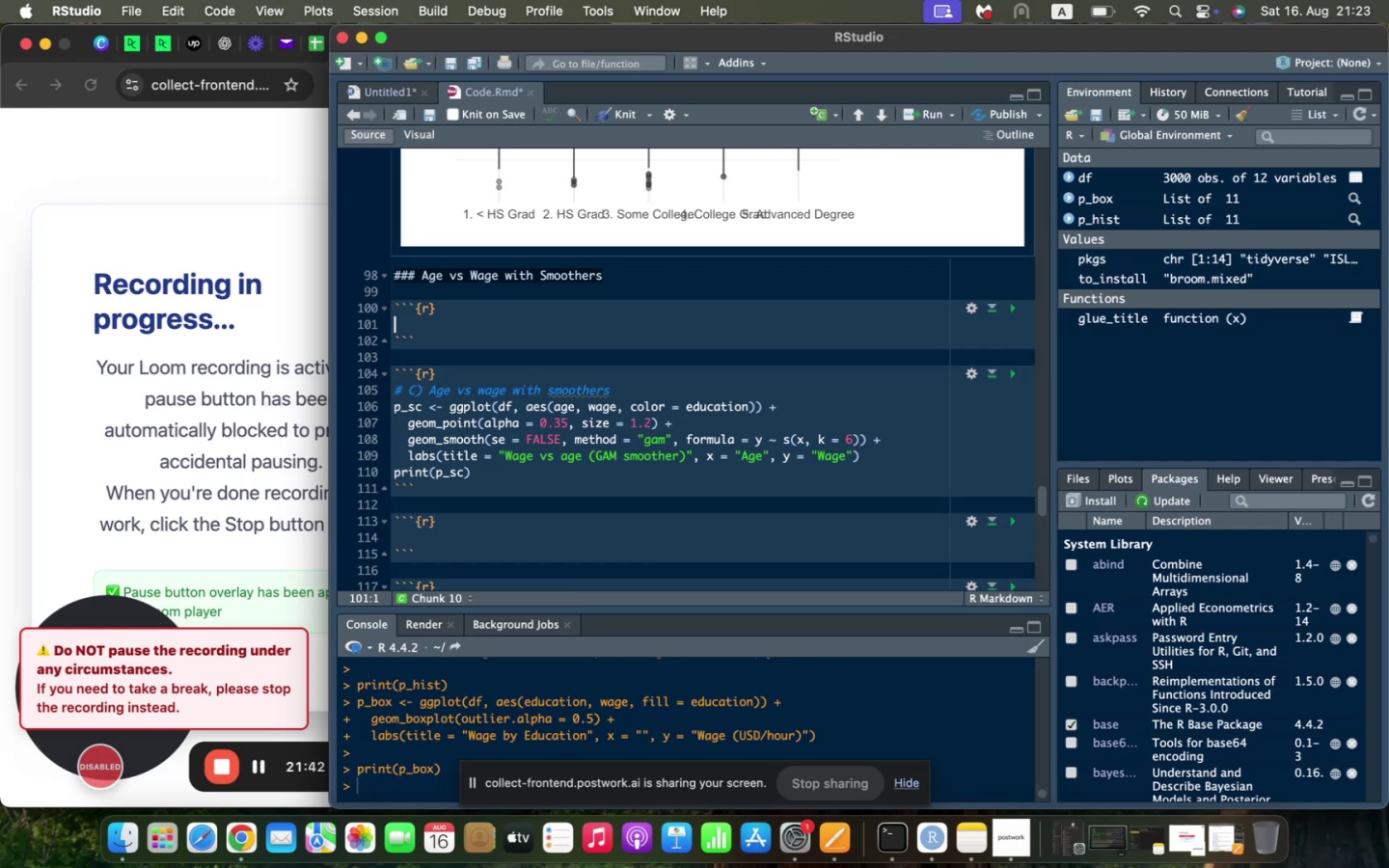 
type(p_sc <- ggplot(df, aes(age, wage, color = education)
 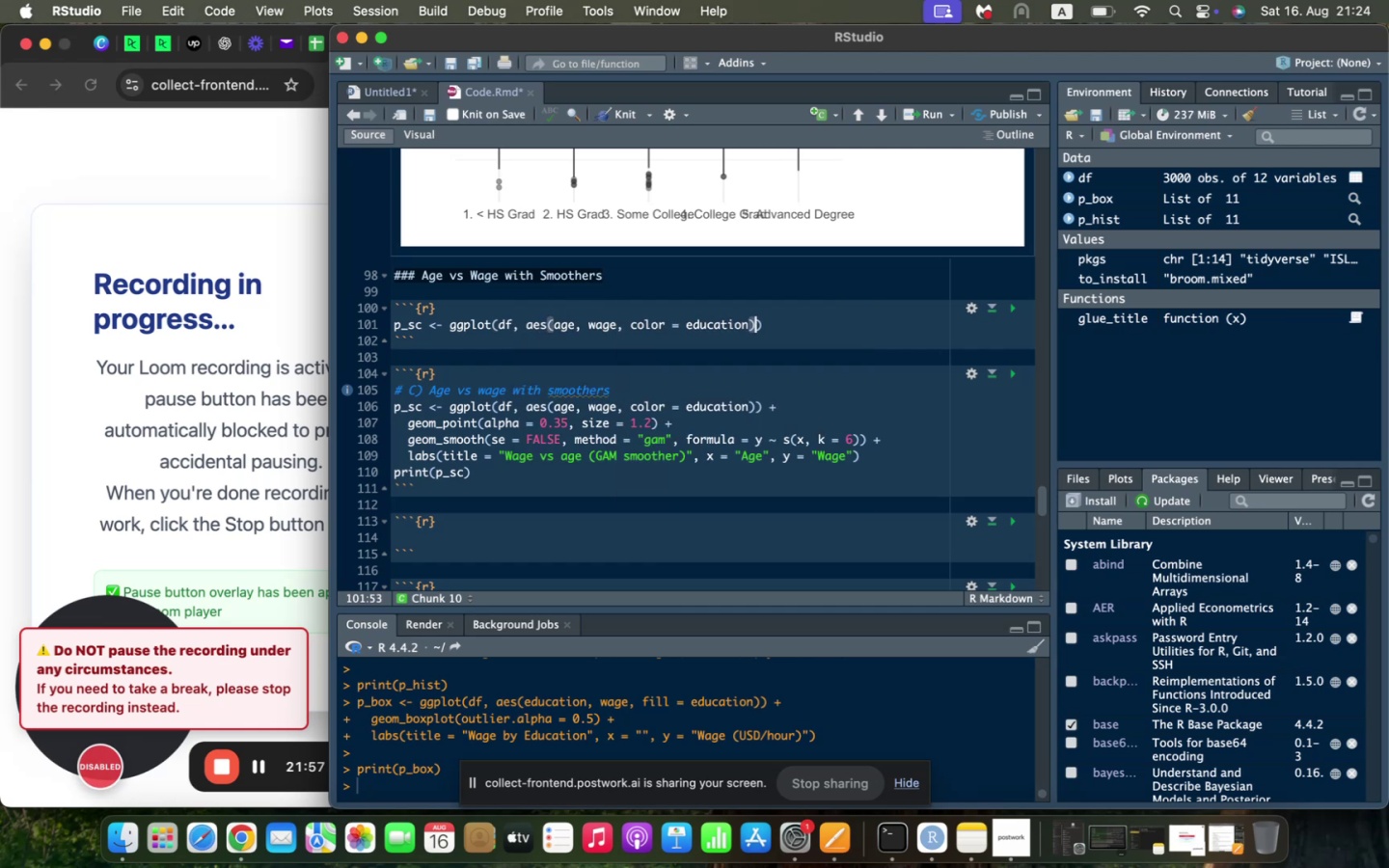 
 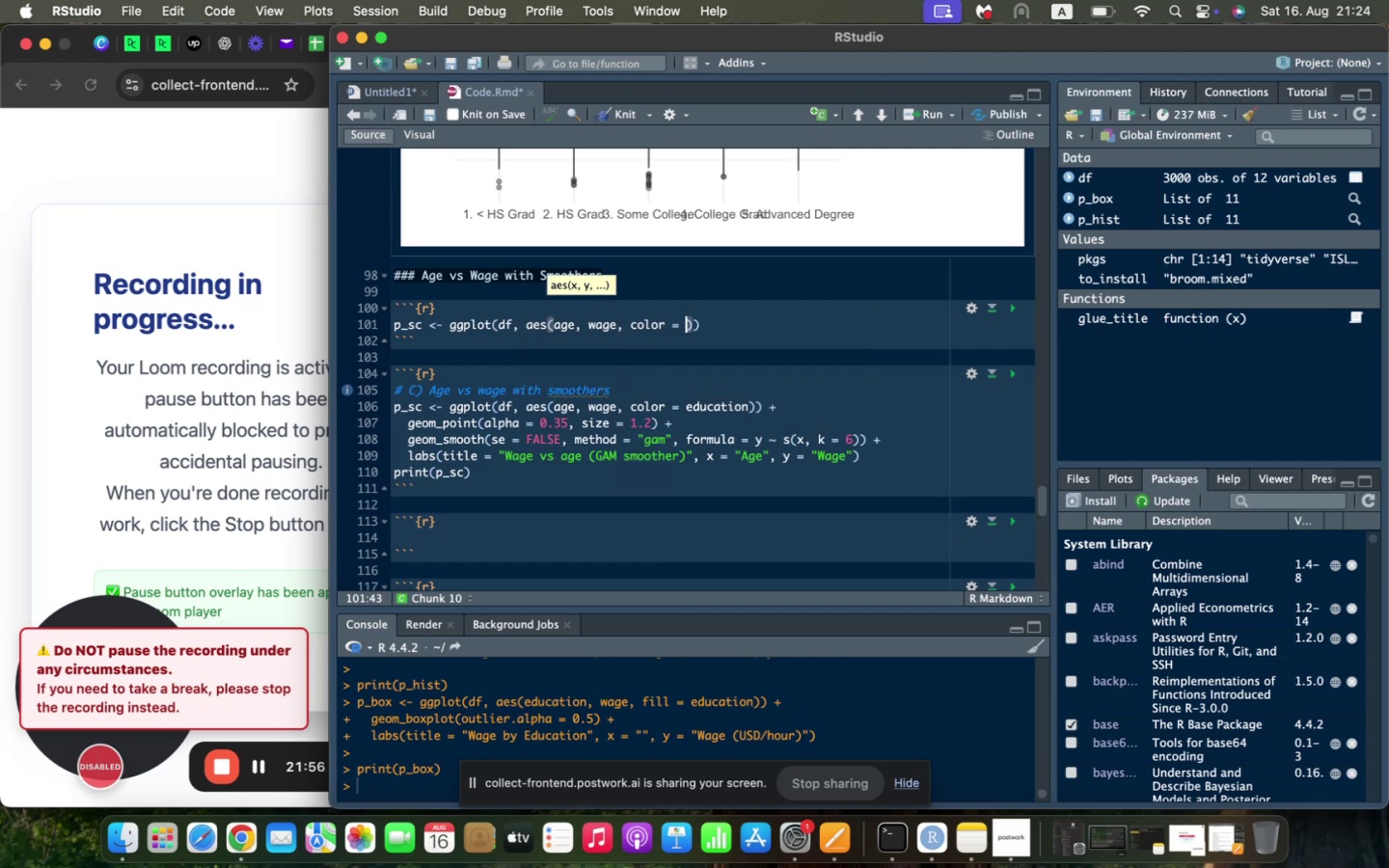 
key(ArrowRight)
 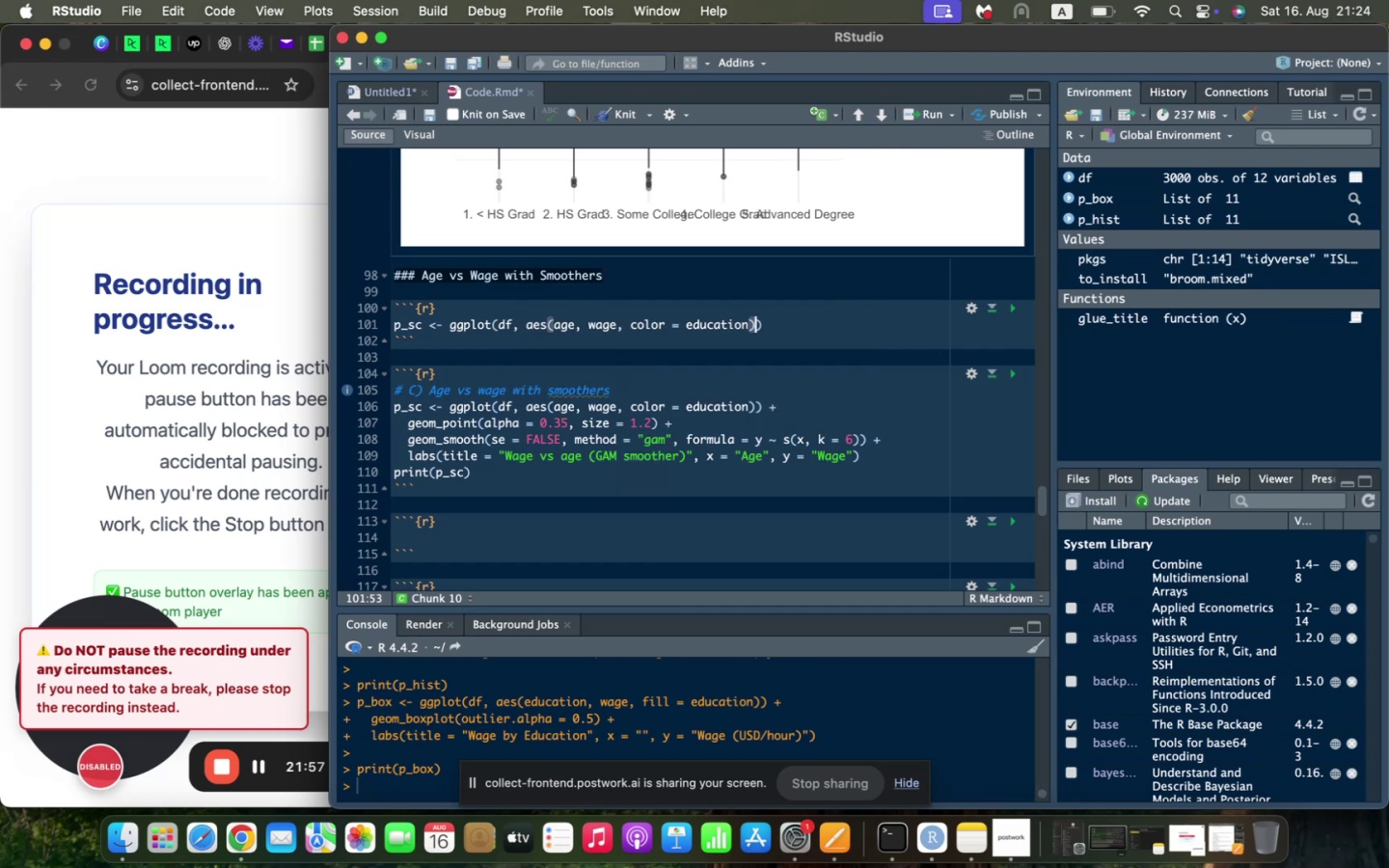 
key(ArrowRight)
 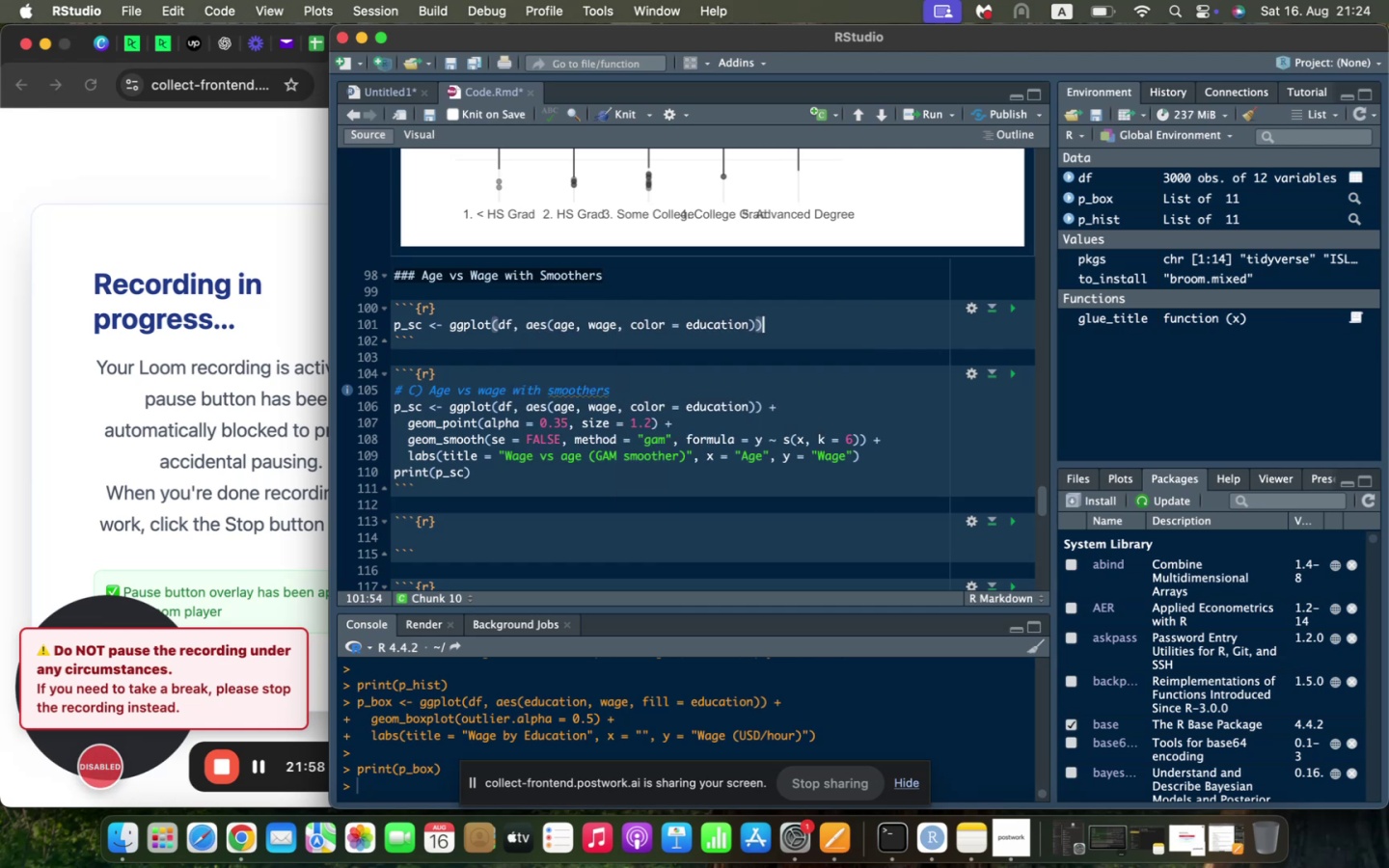 
key(Space)
 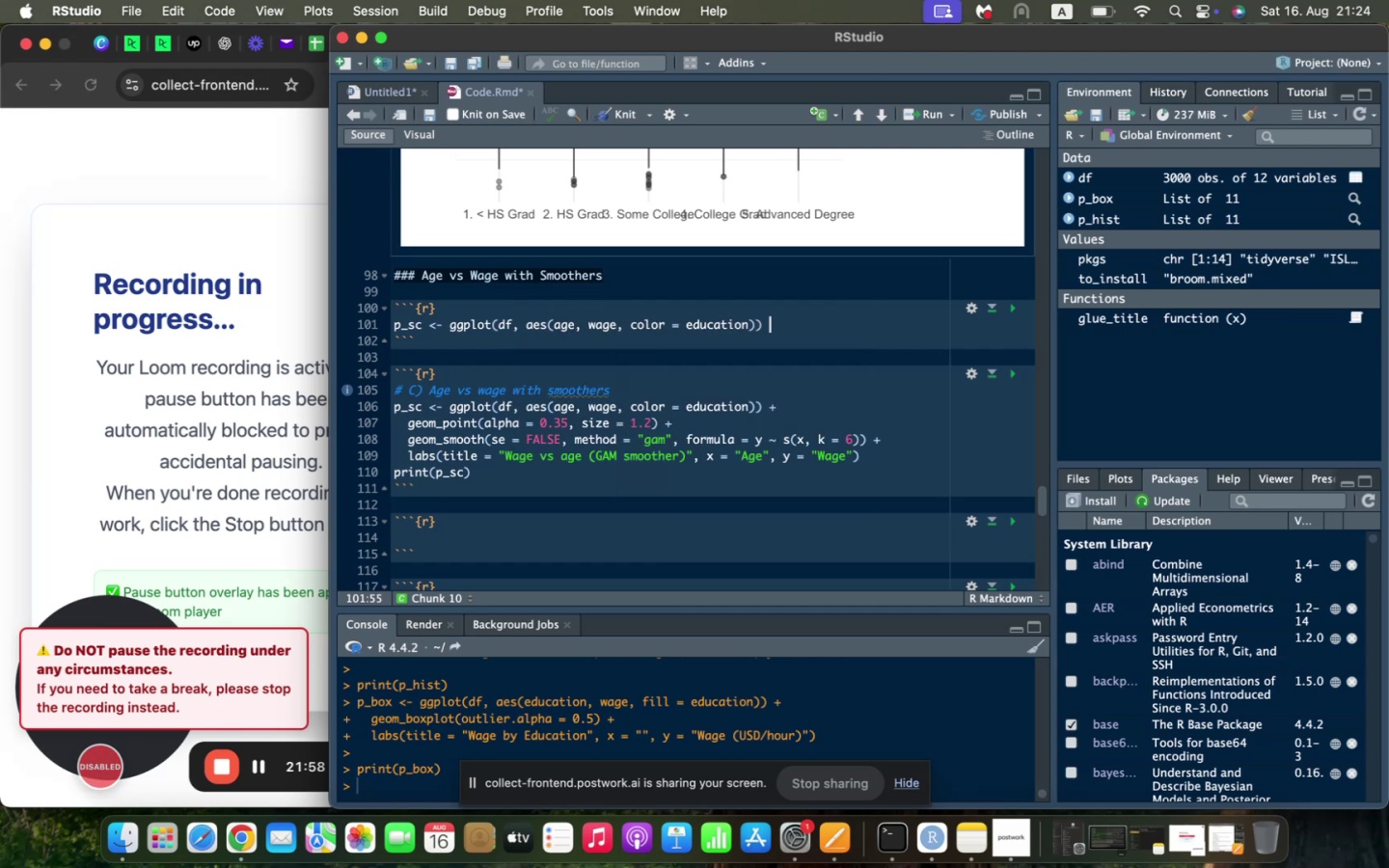 
key(Shift+ShiftLeft)
 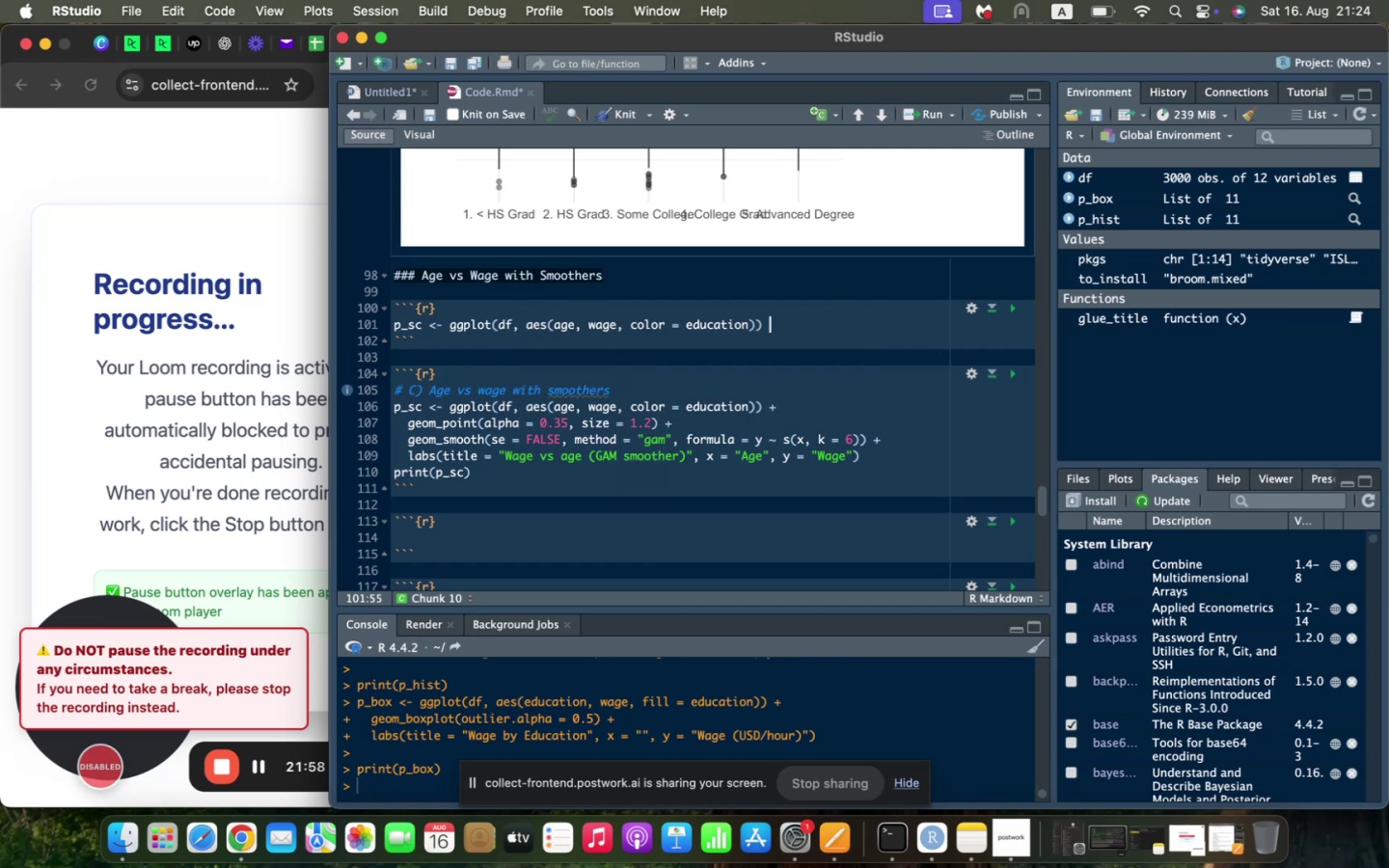 
key(Shift+Equal)
 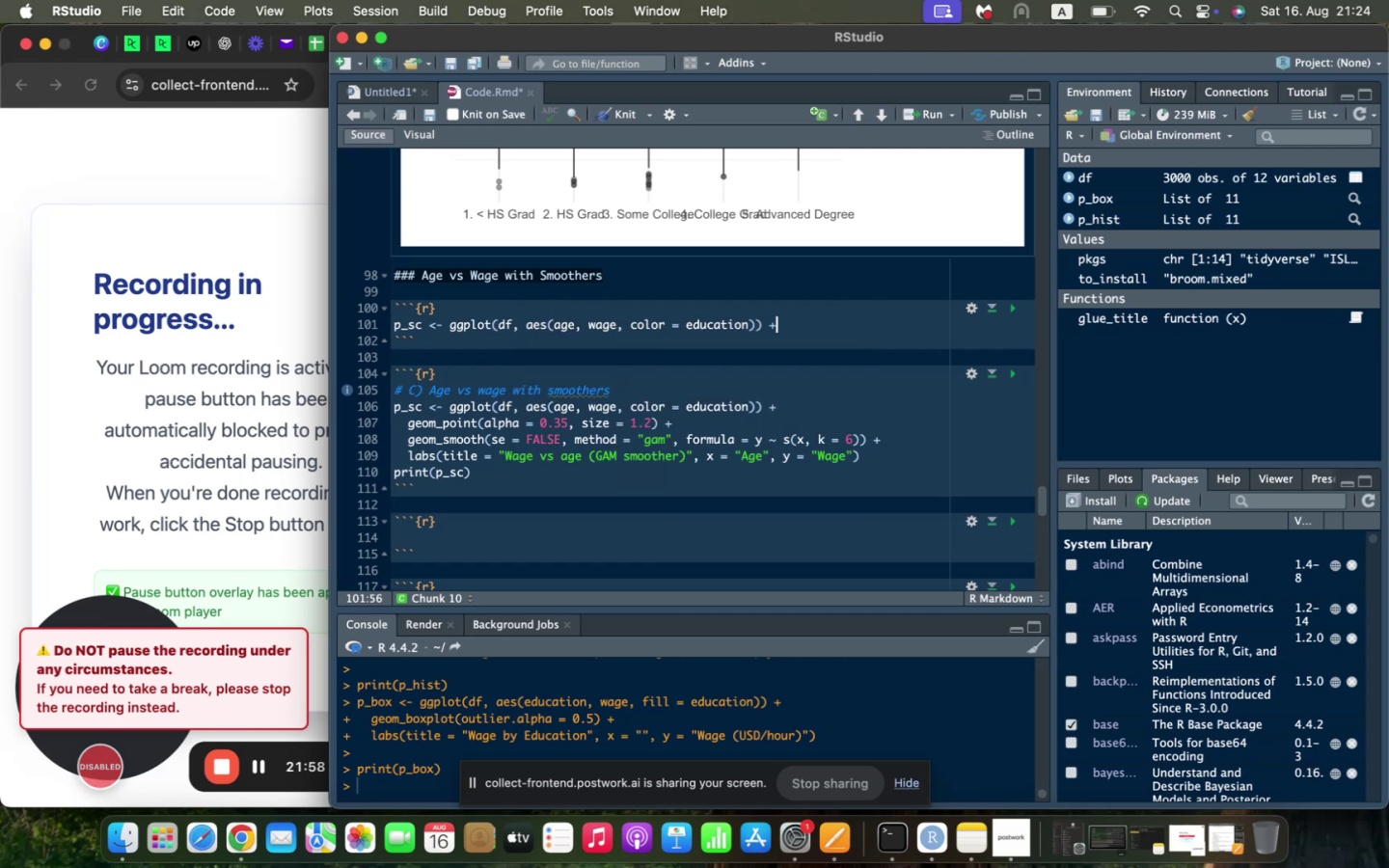 
key(Enter)
 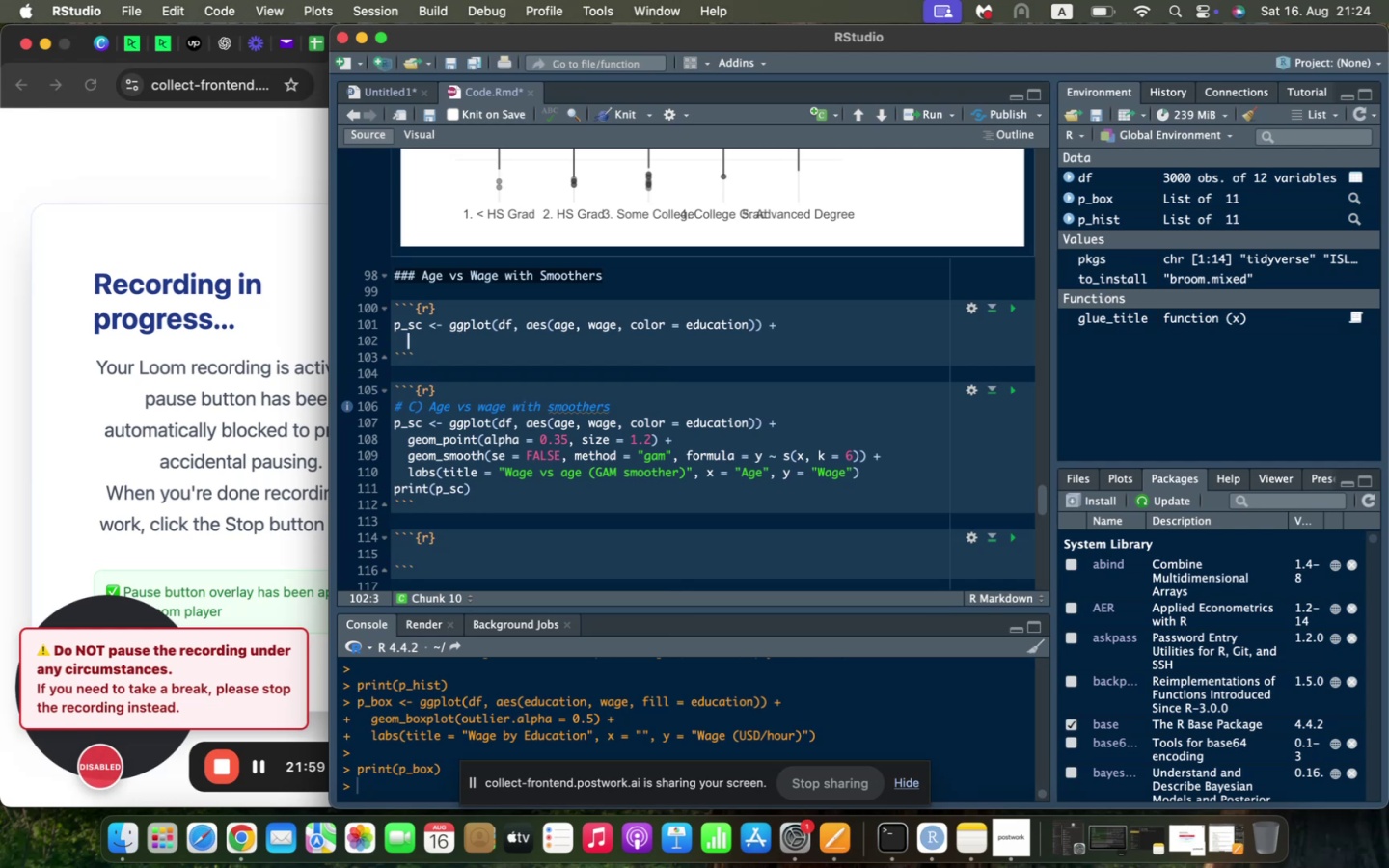 
type(geom_po)
 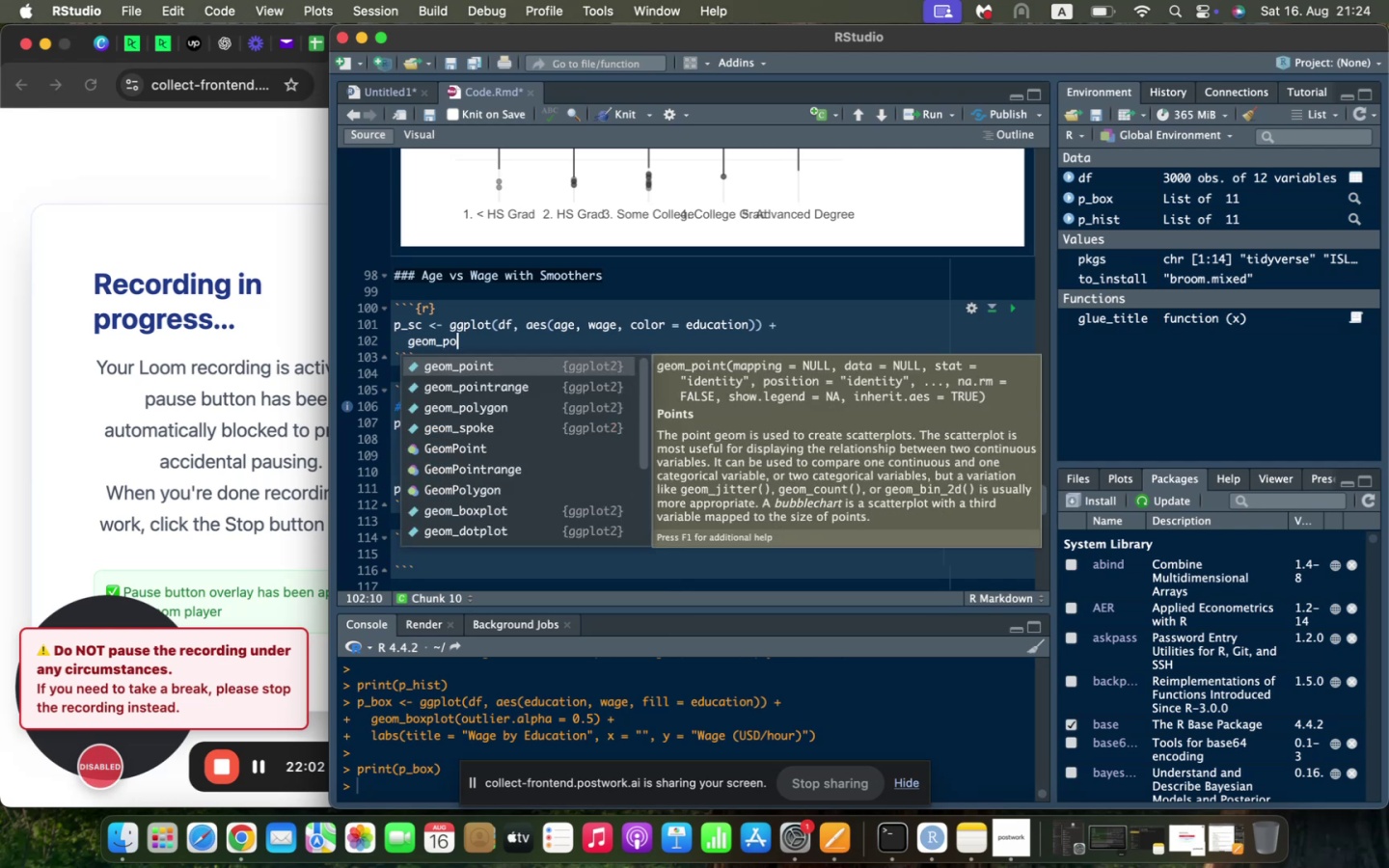 
key(Enter)
 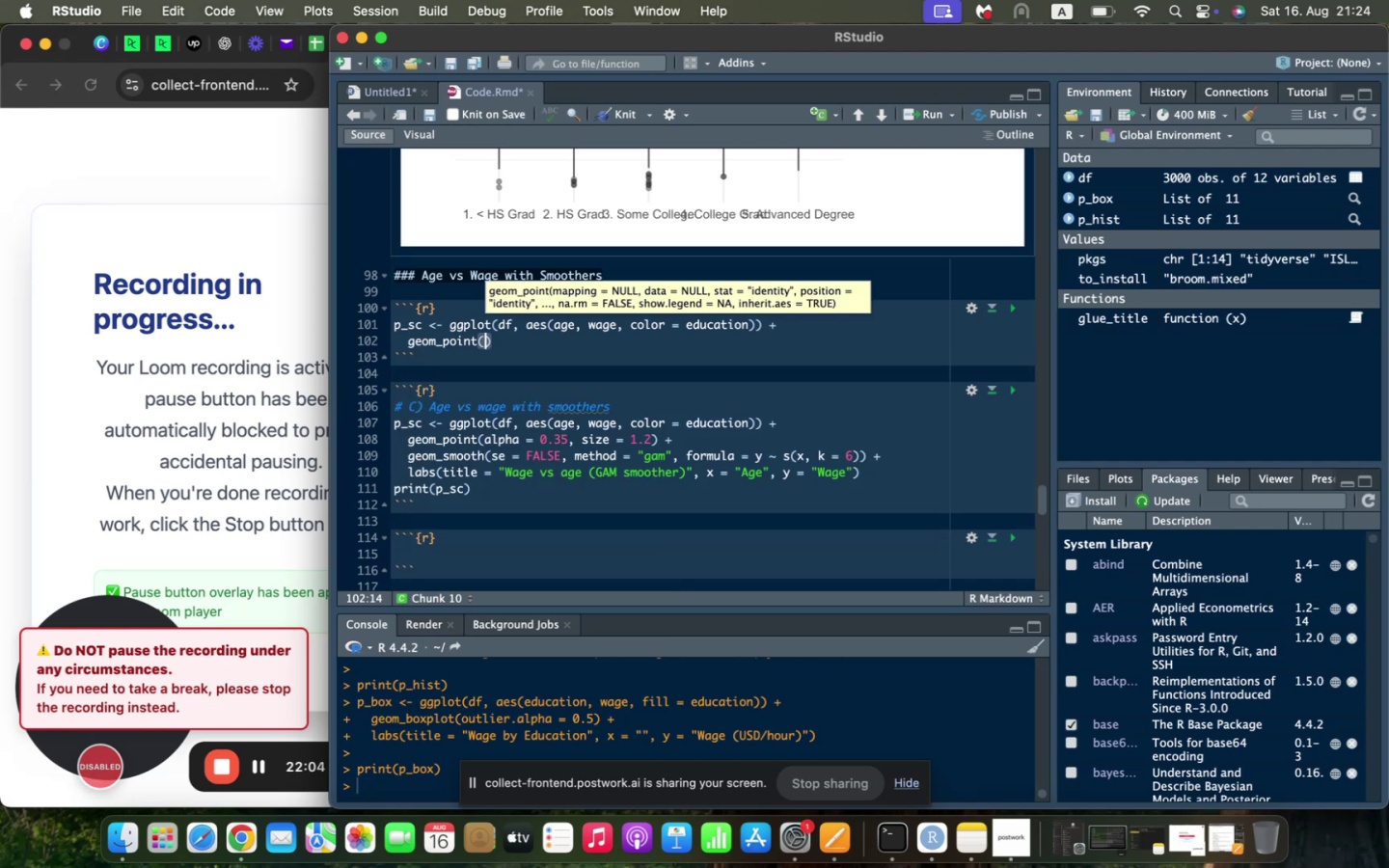 
type(alpha = 0.35, size = 1.2)
 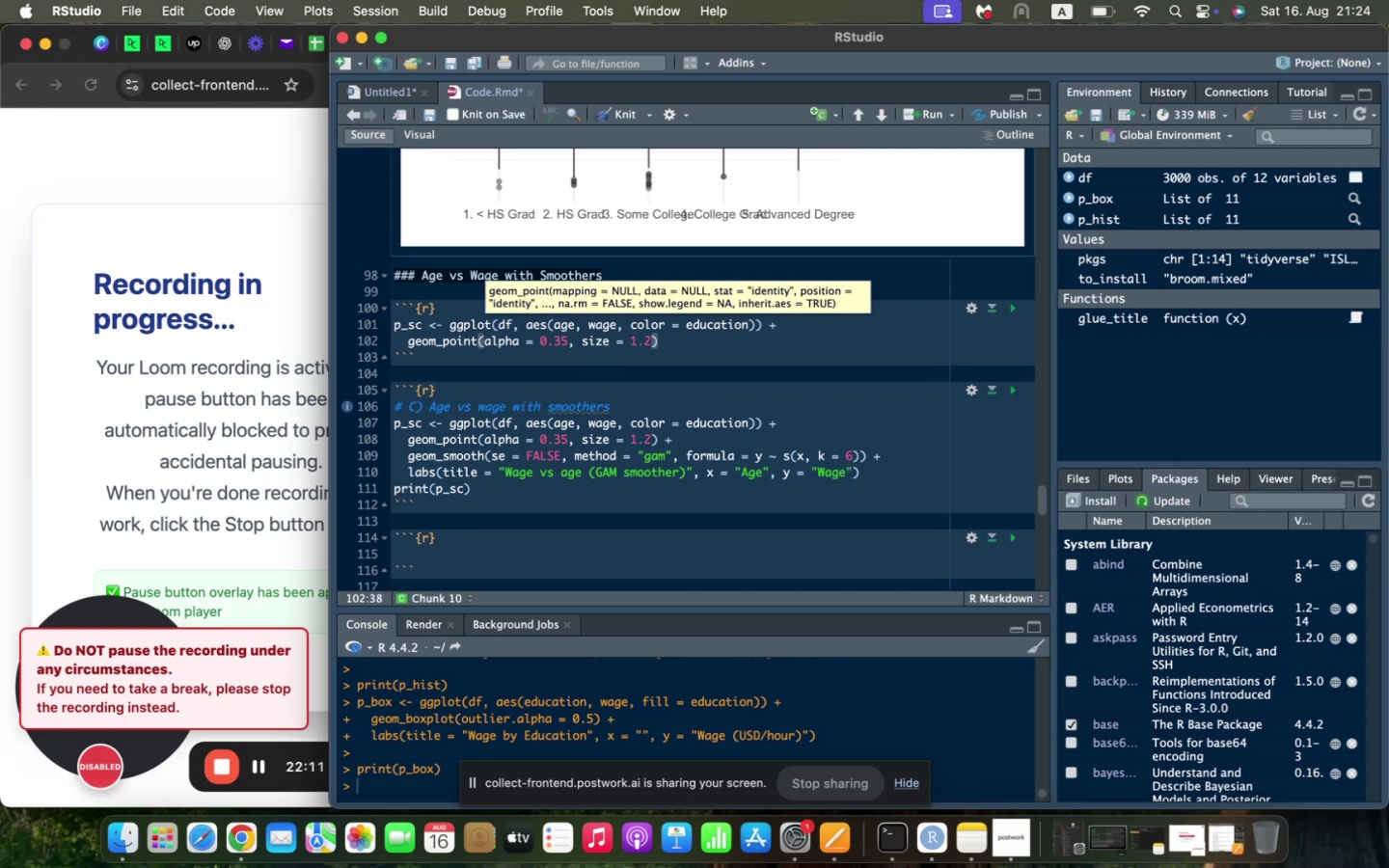 
key(ArrowRight)
 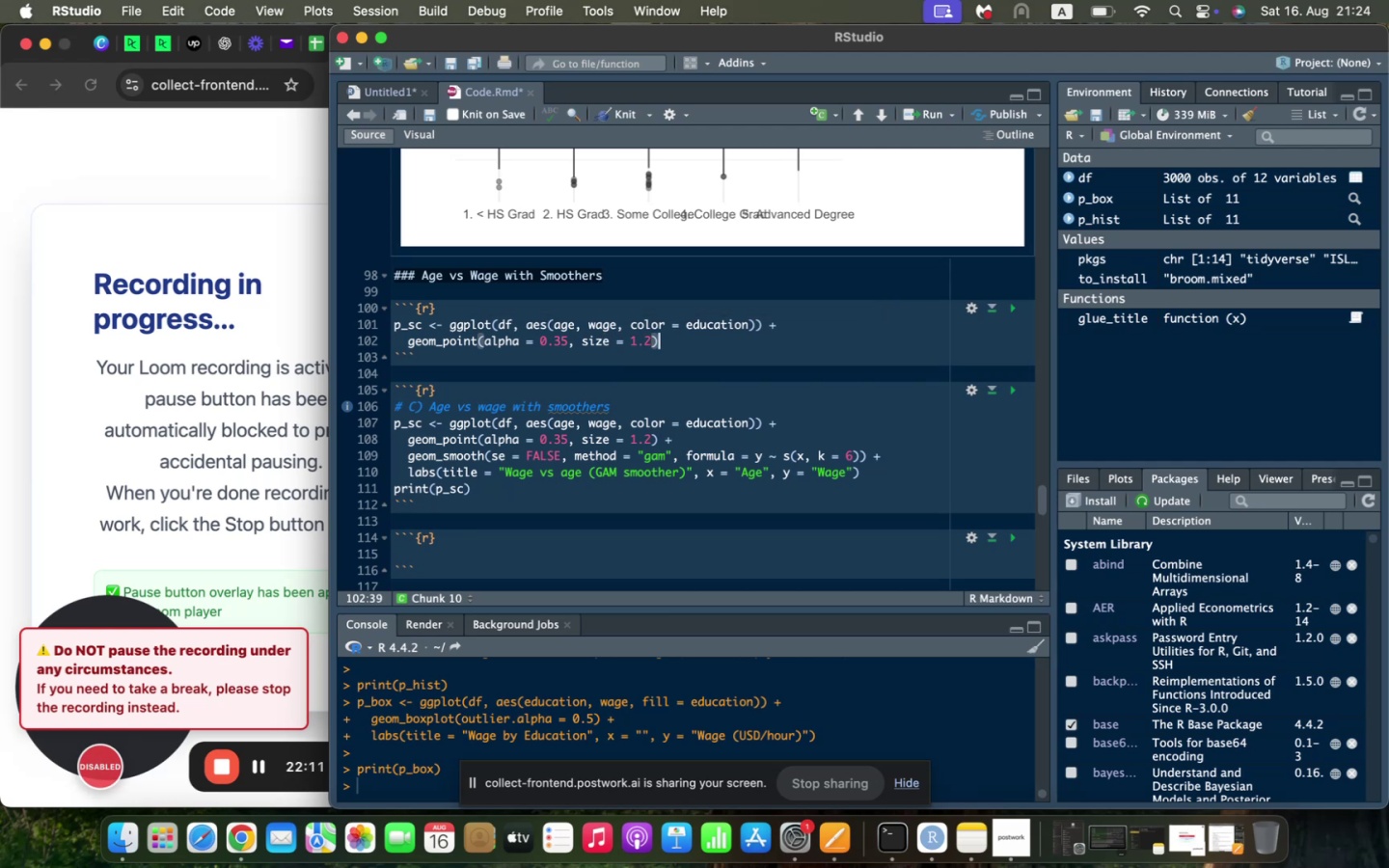 
key(Space)
 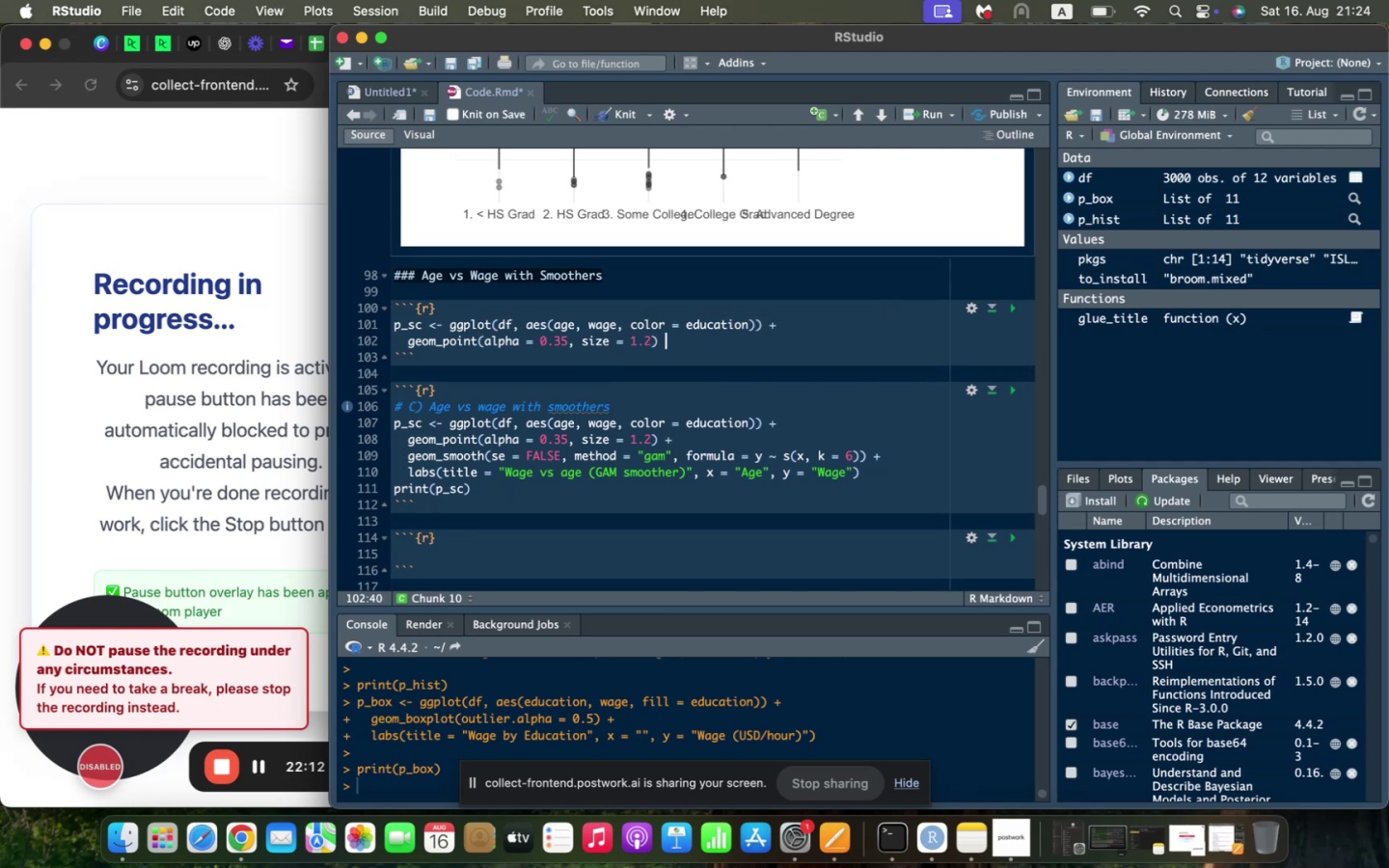 
key(Shift+ShiftLeft)
 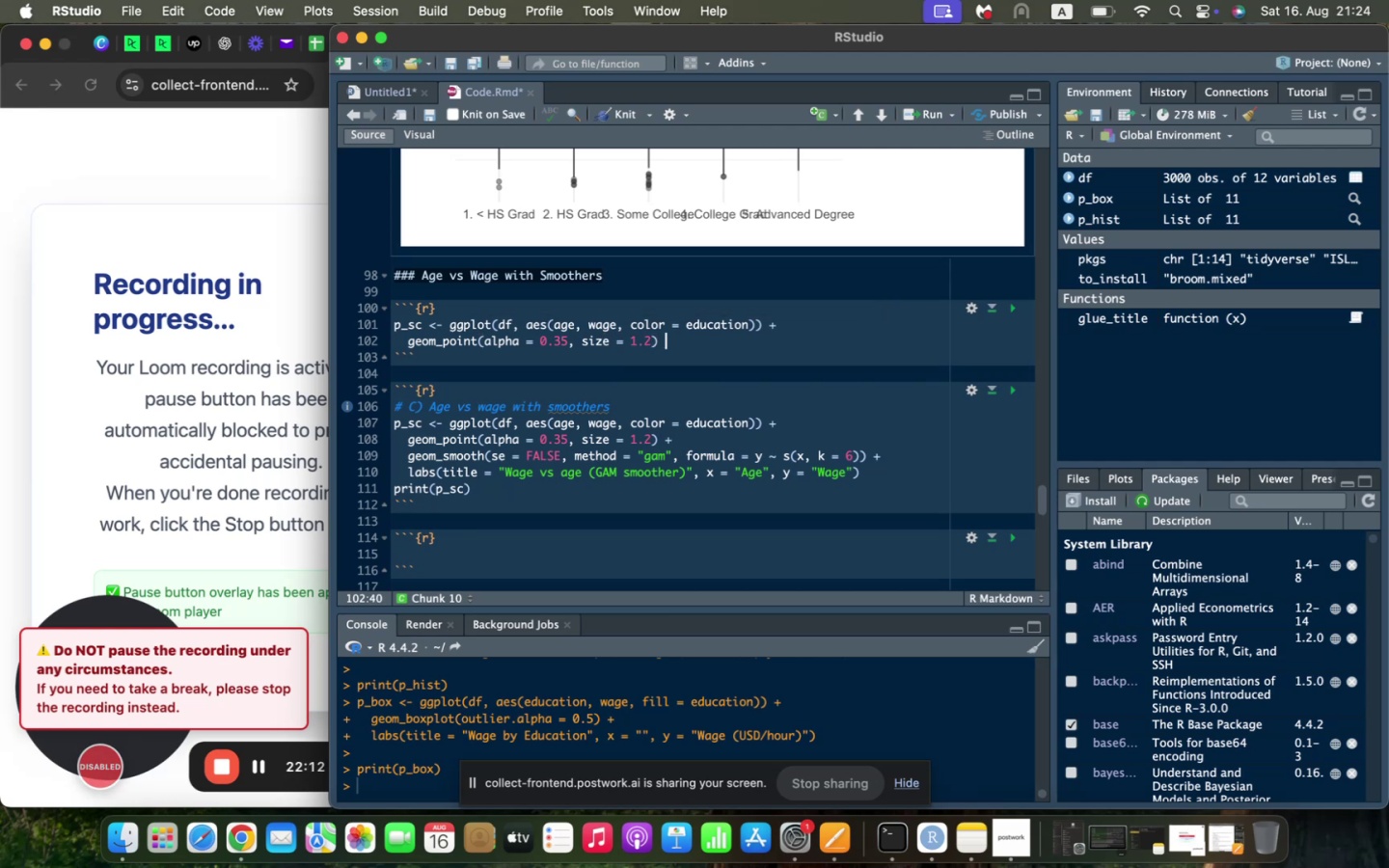 
key(Shift+Equal)
 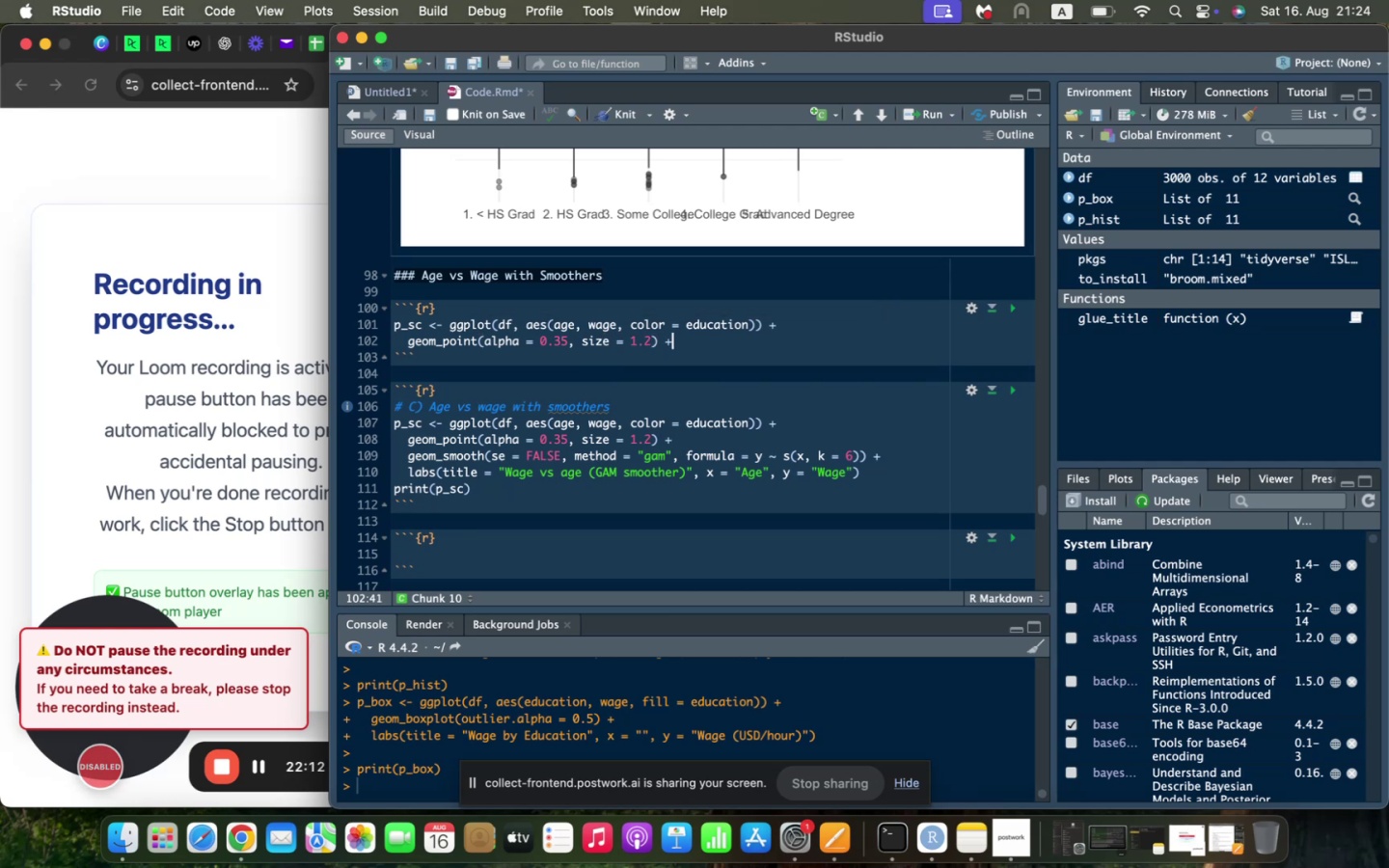 
key(Enter)
 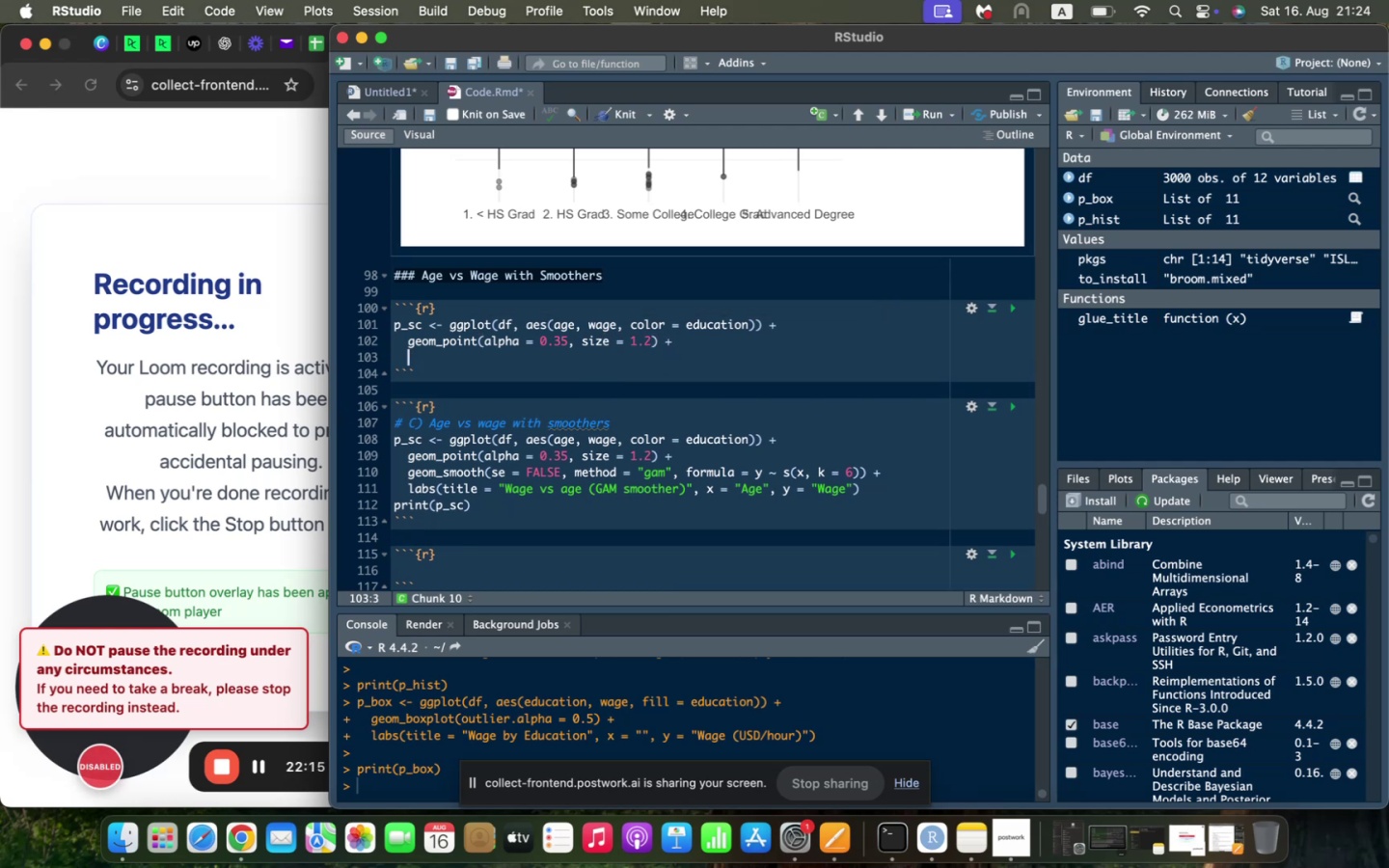 
type(geom_smoot)
 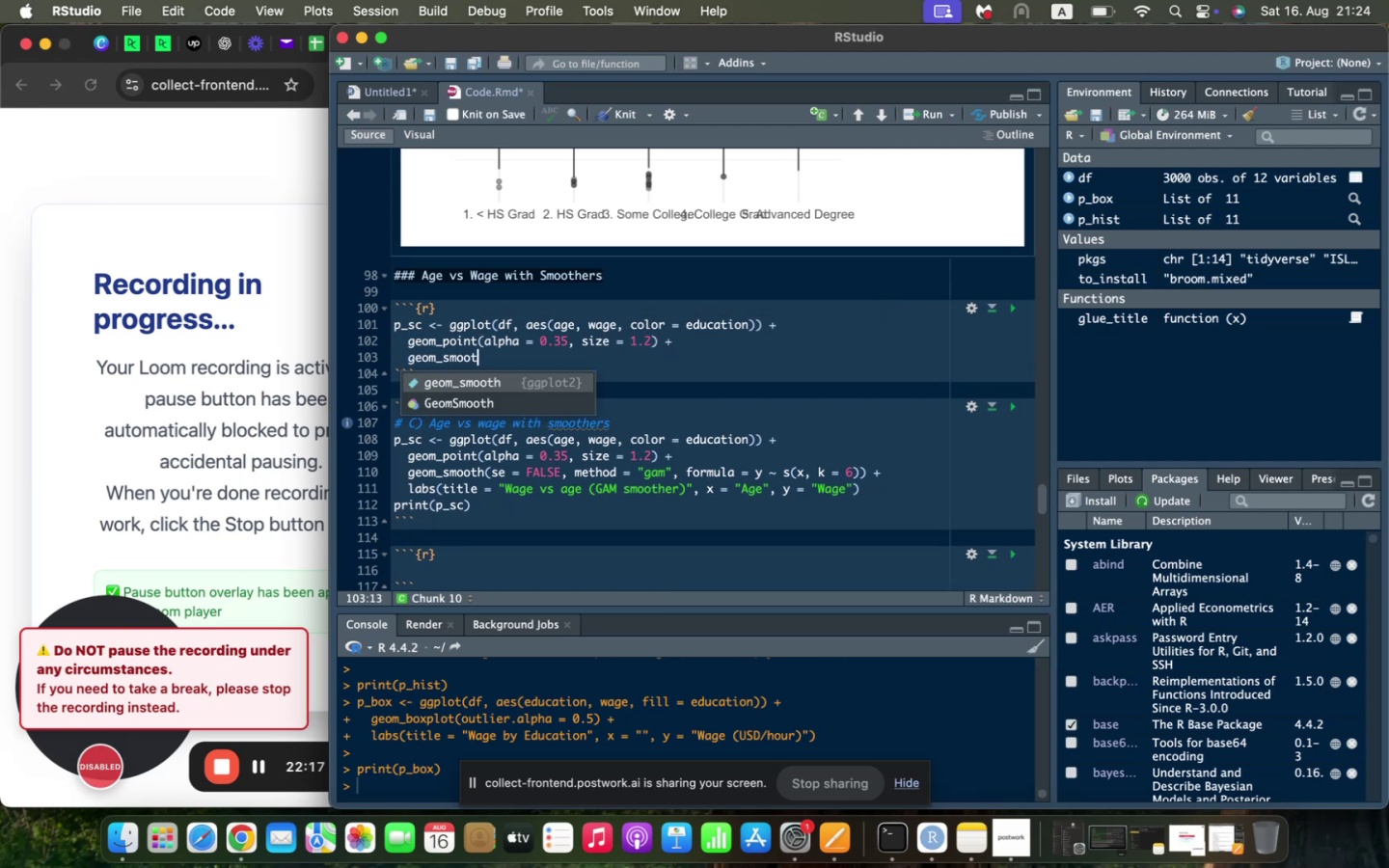 
key(Enter)
 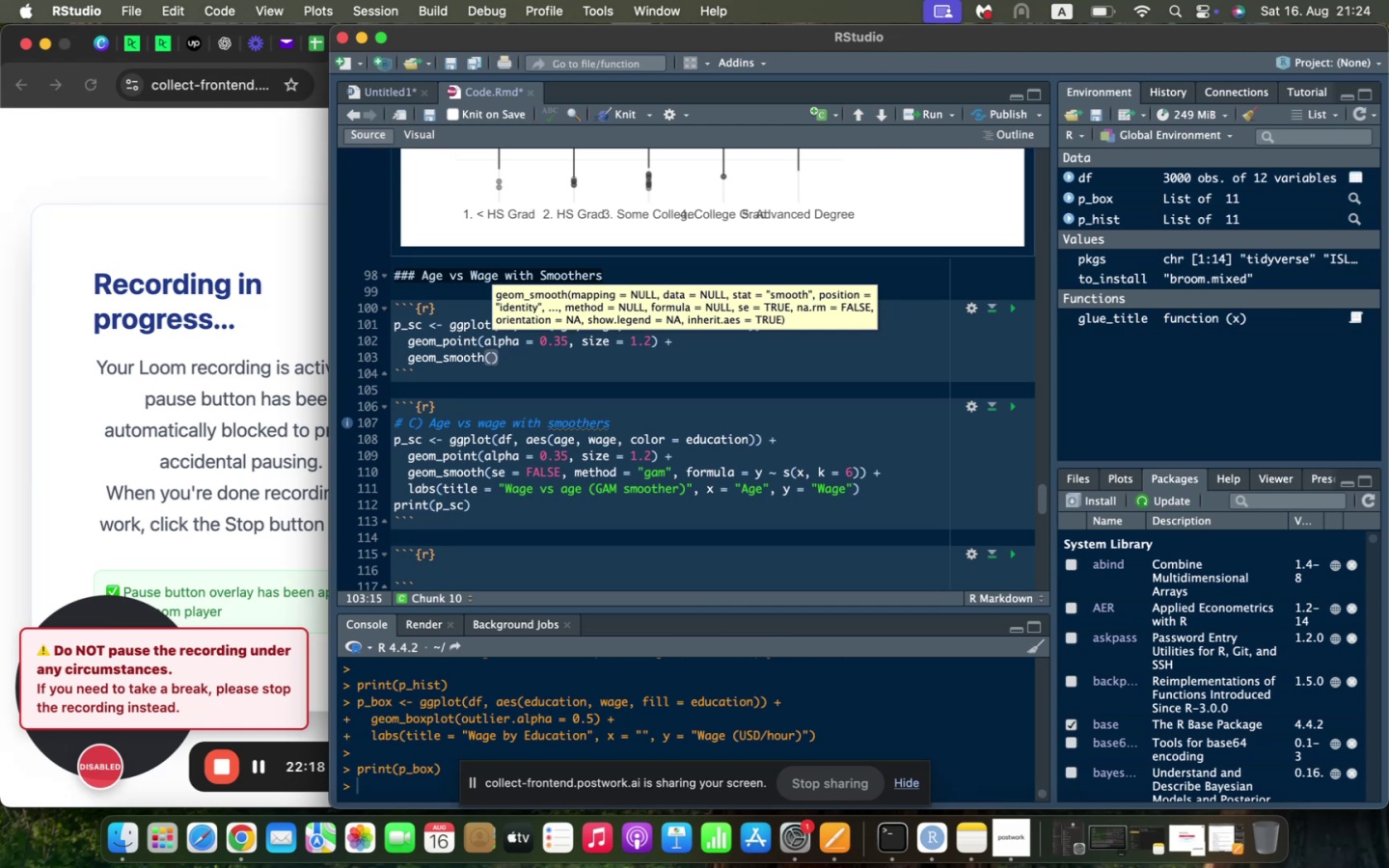 
type(se = FALSEm )
key(Backspace)
key(Backspace)
type(, method = "gam)
 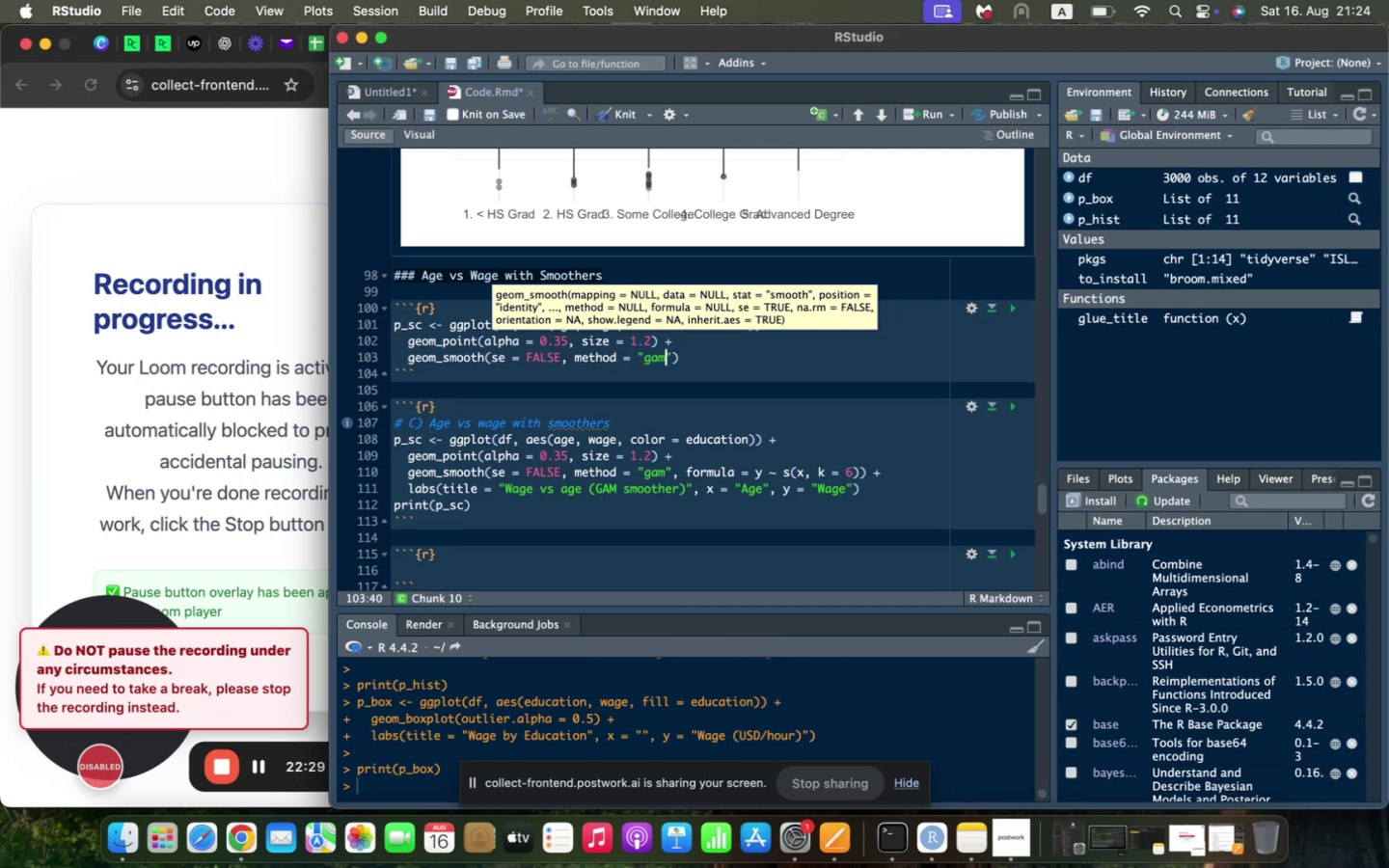 
 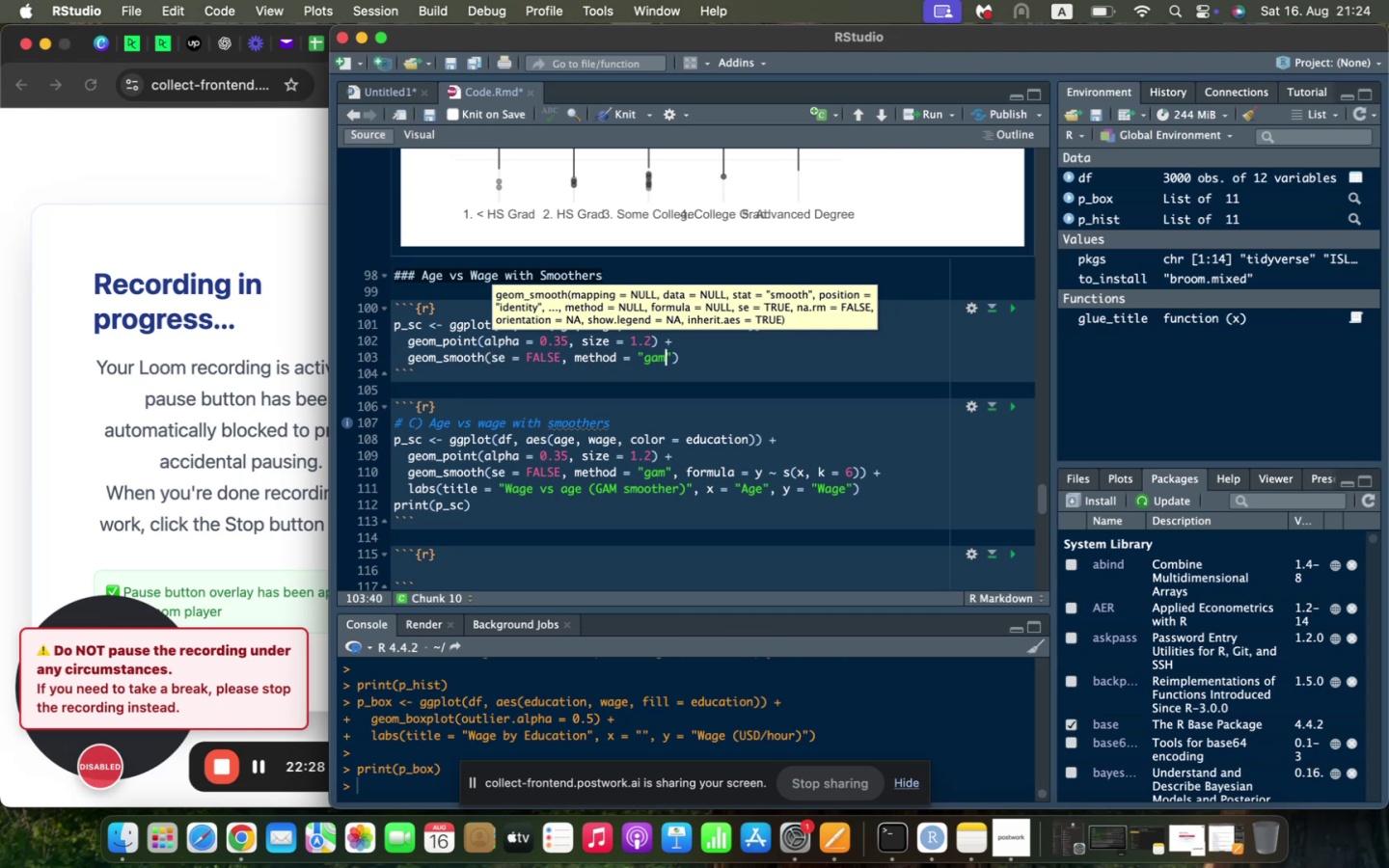 
key(ArrowRight)
 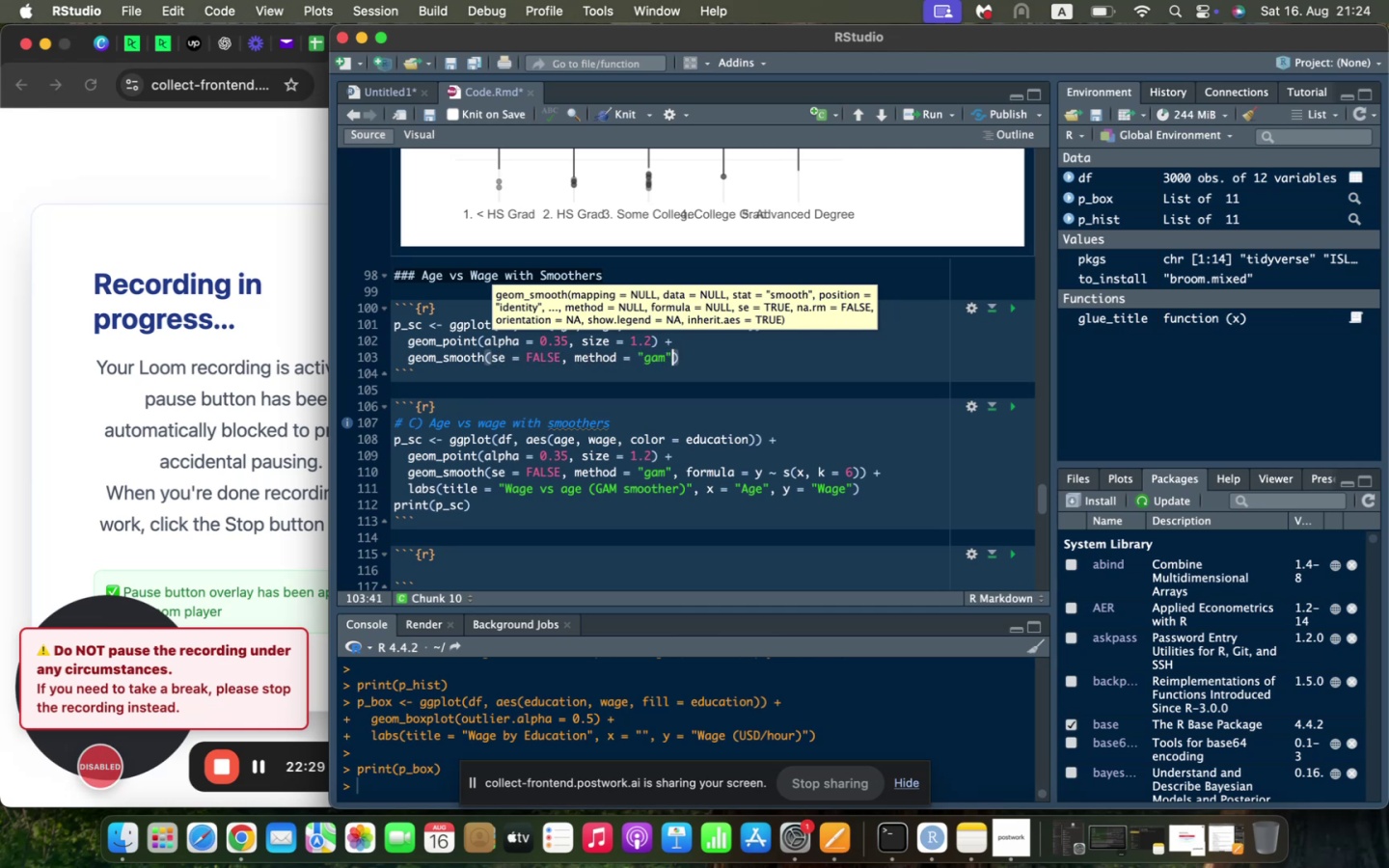 
type(, formula = u)
key(Backspace)
type(y Z)
key(Backspace)
type(~ d)
key(Backspace)
type(s(x, k = 6)
 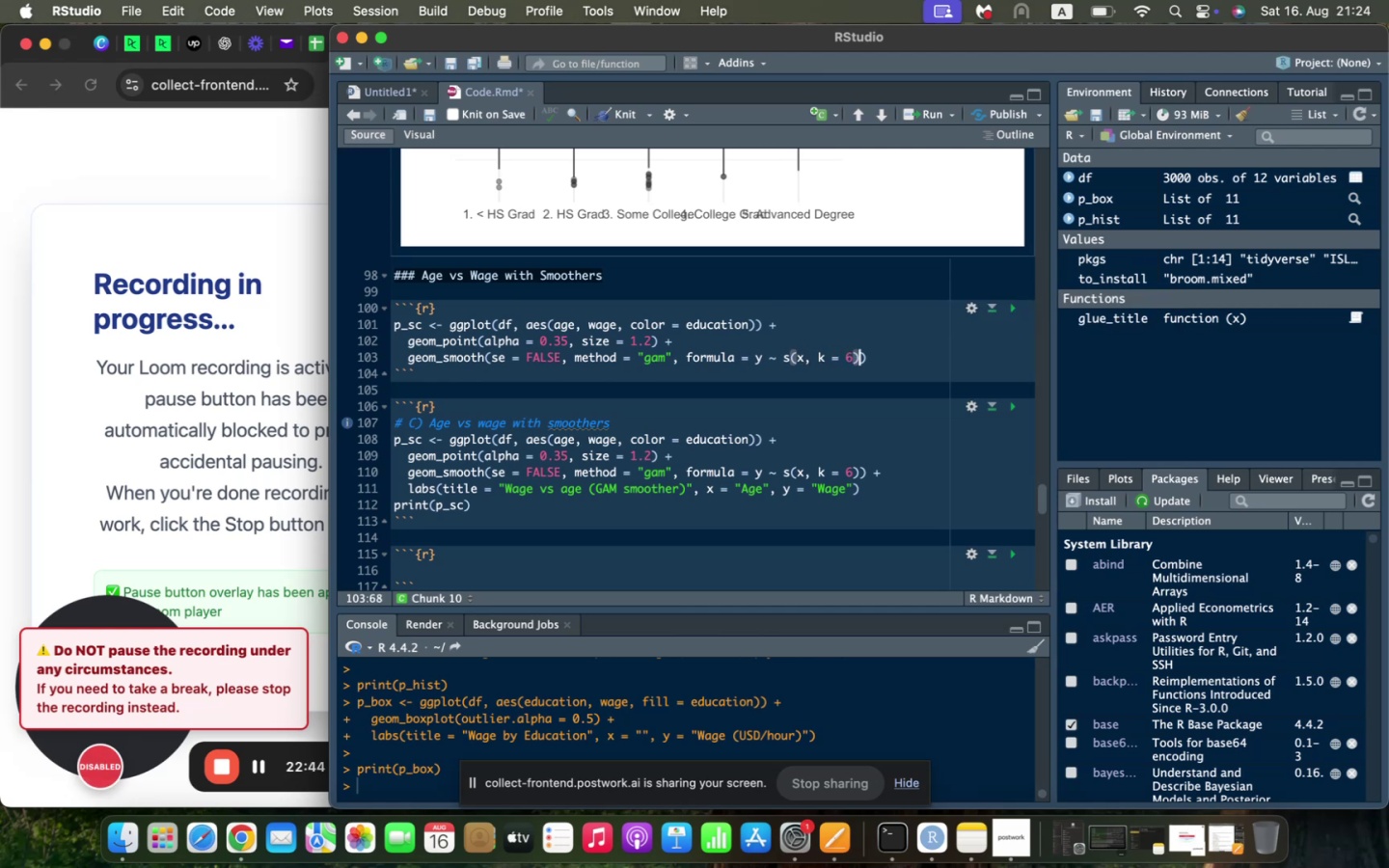 
 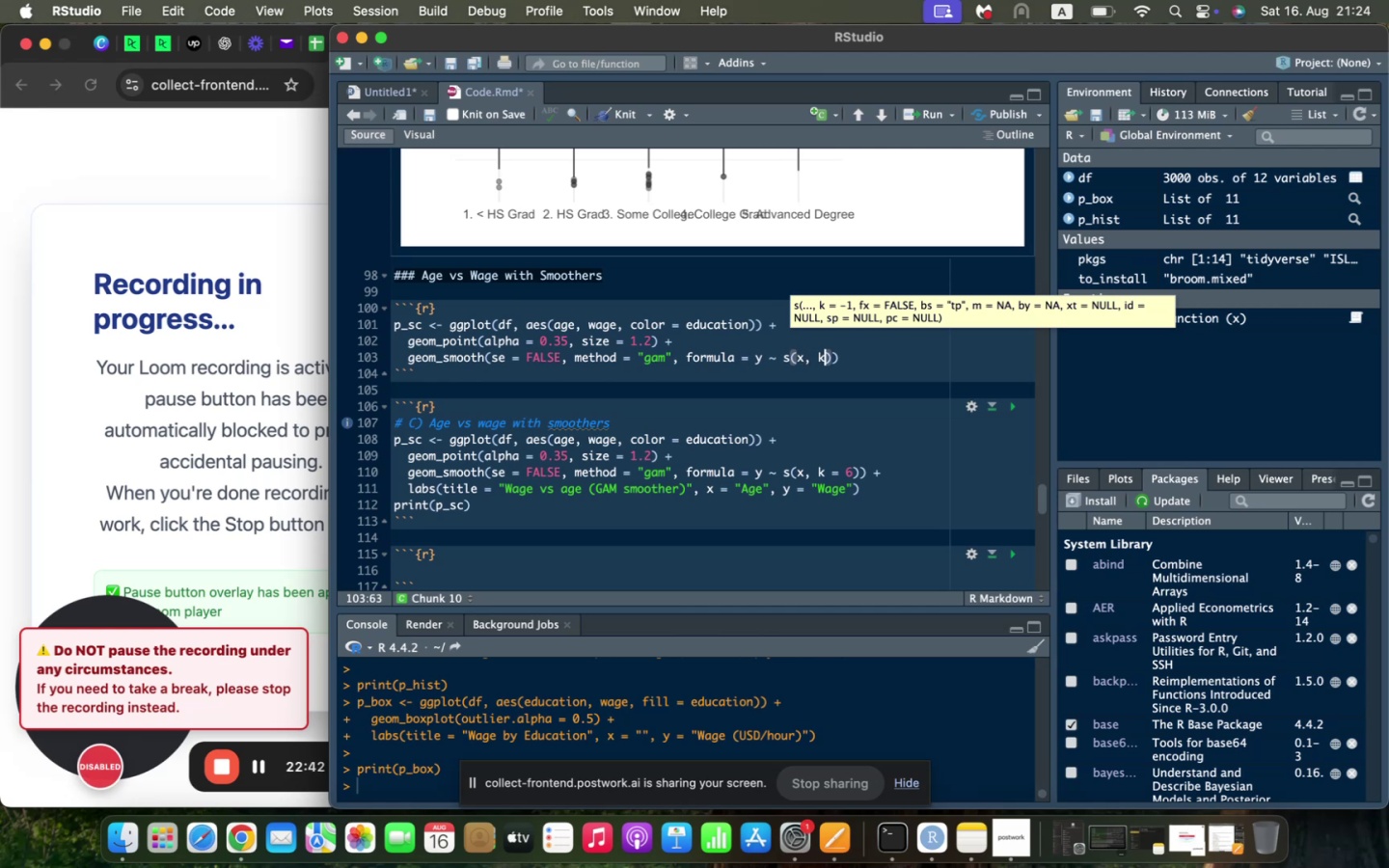 
key(ArrowRight)
 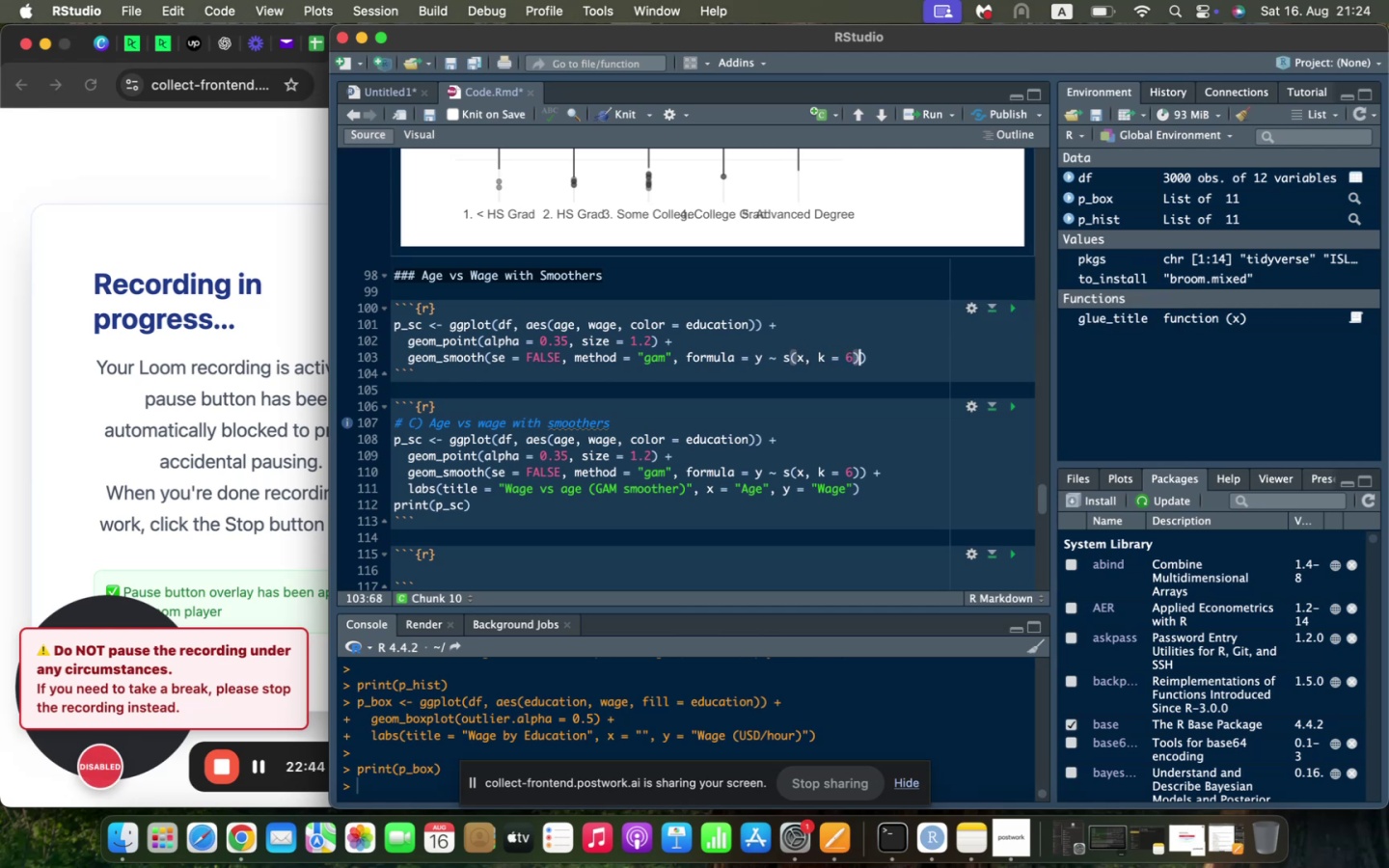 
key(ArrowRight)
 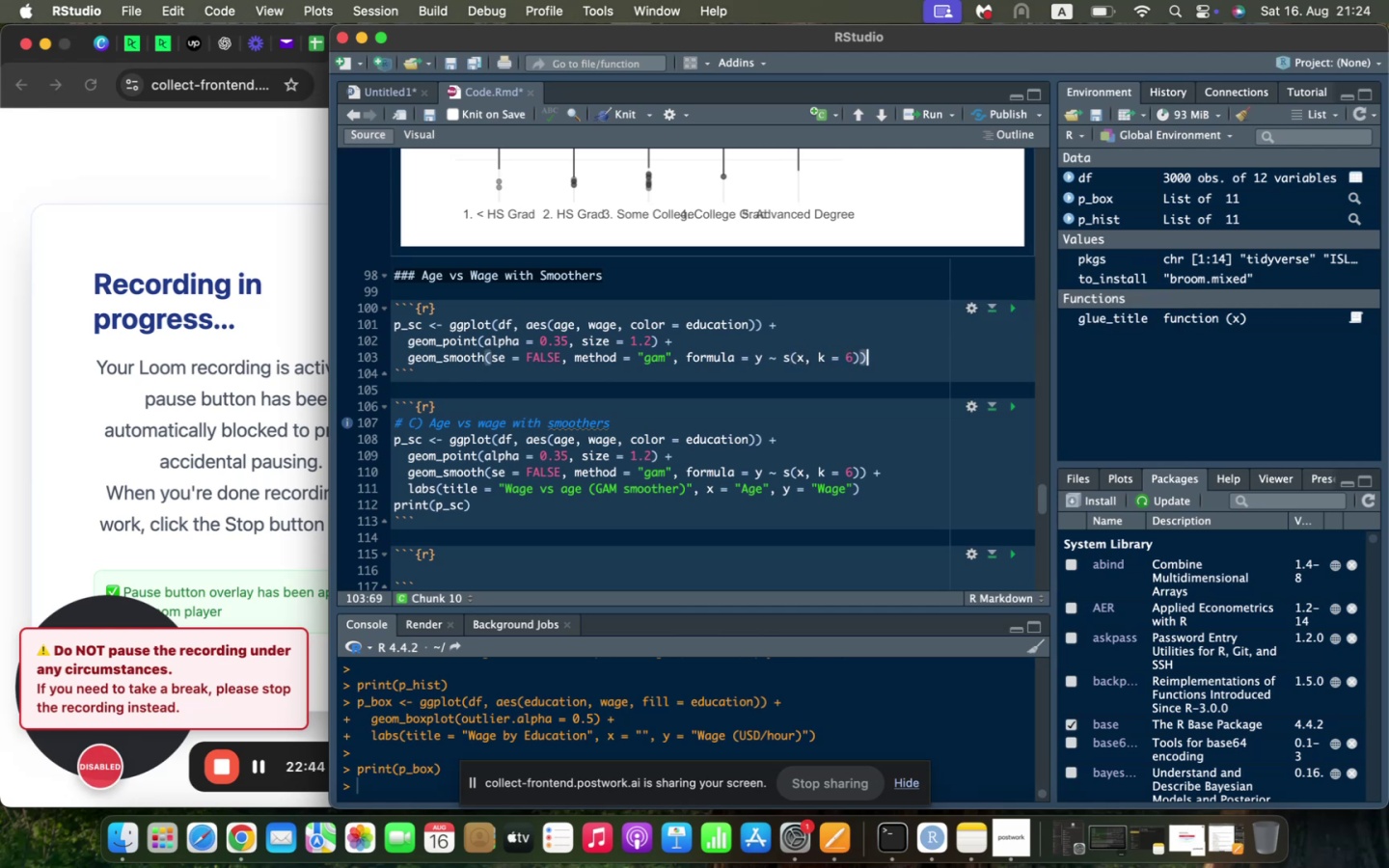 
key(Space)
 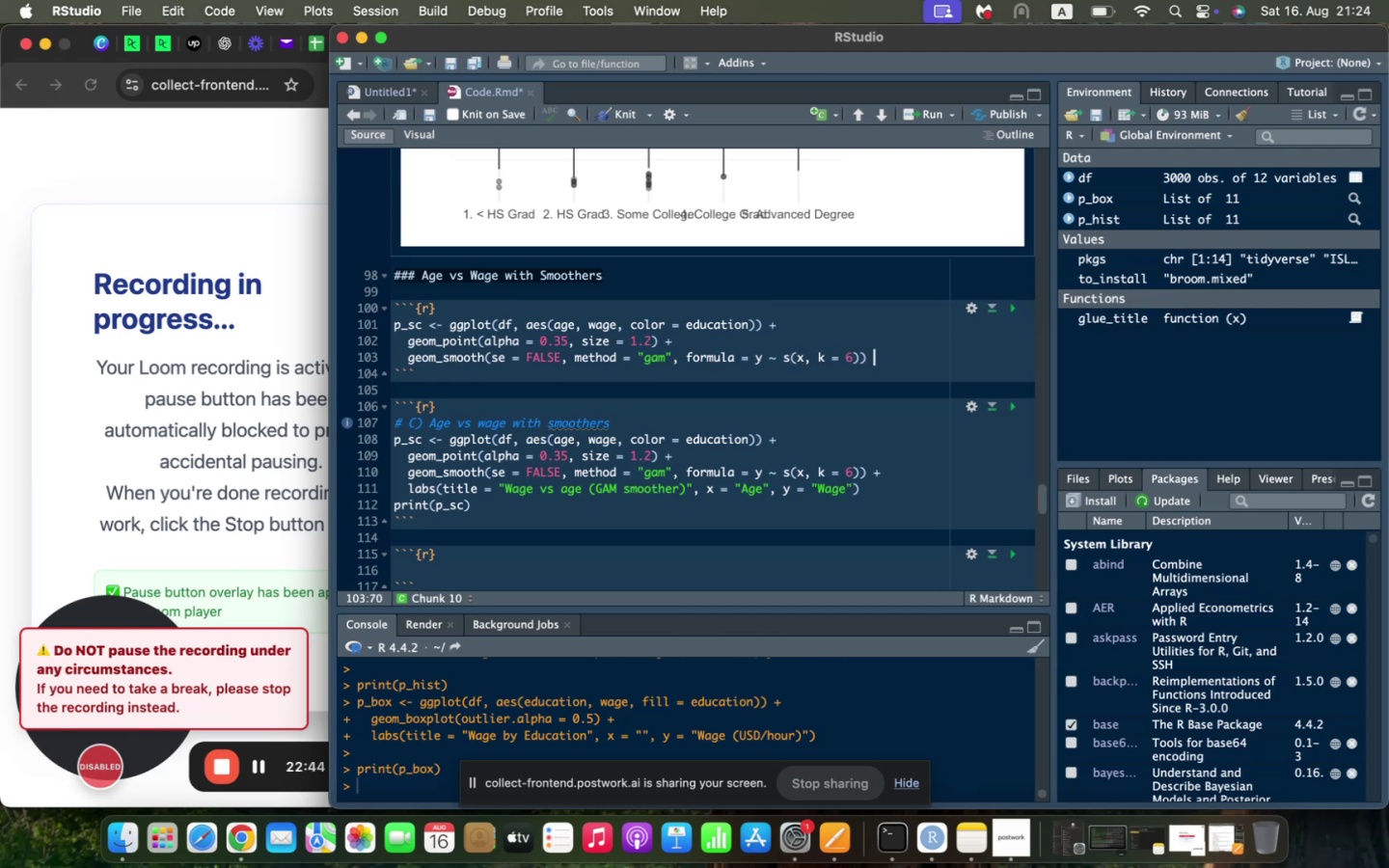 
key(Shift+ShiftLeft)
 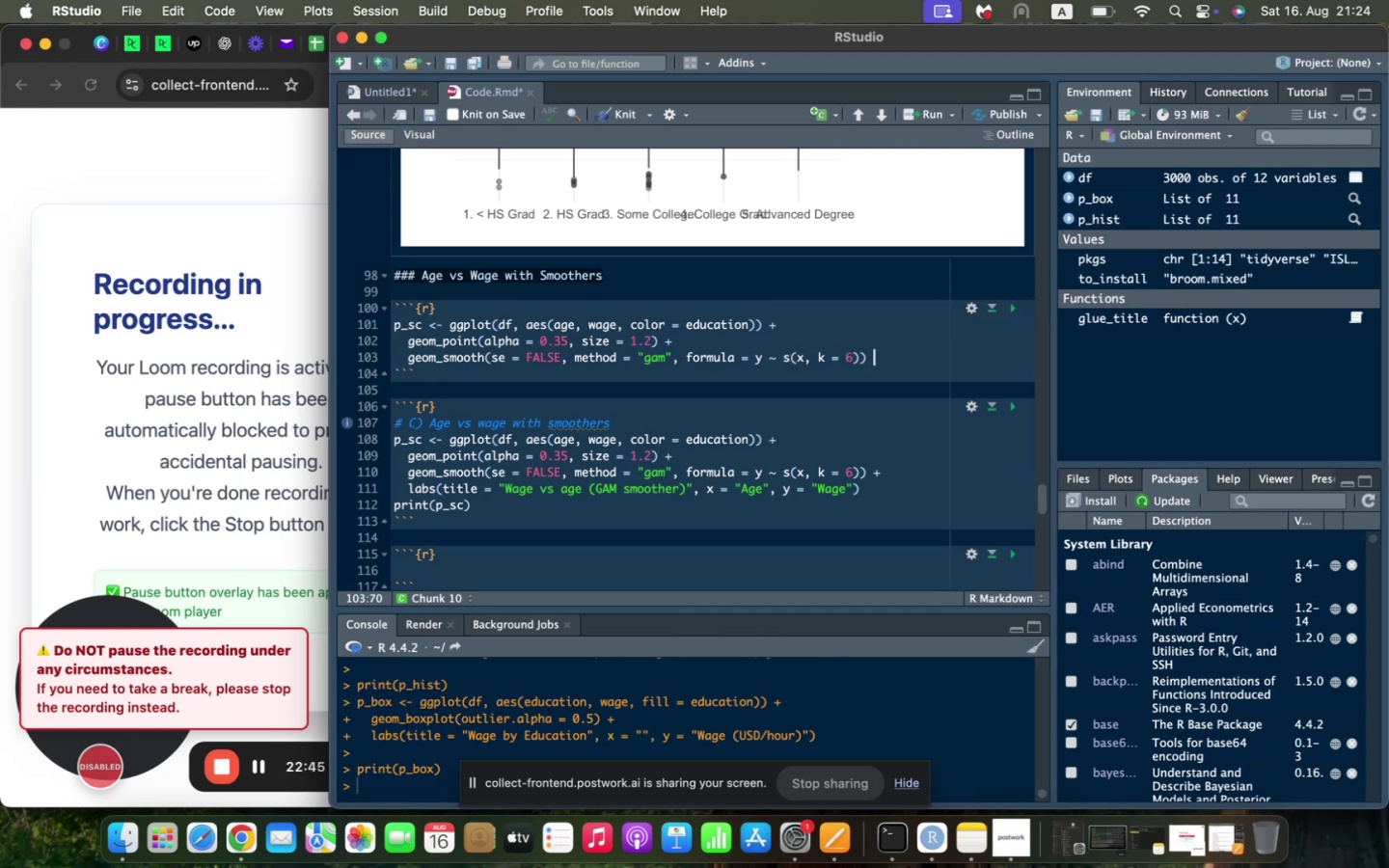 
key(Shift+Equal)
 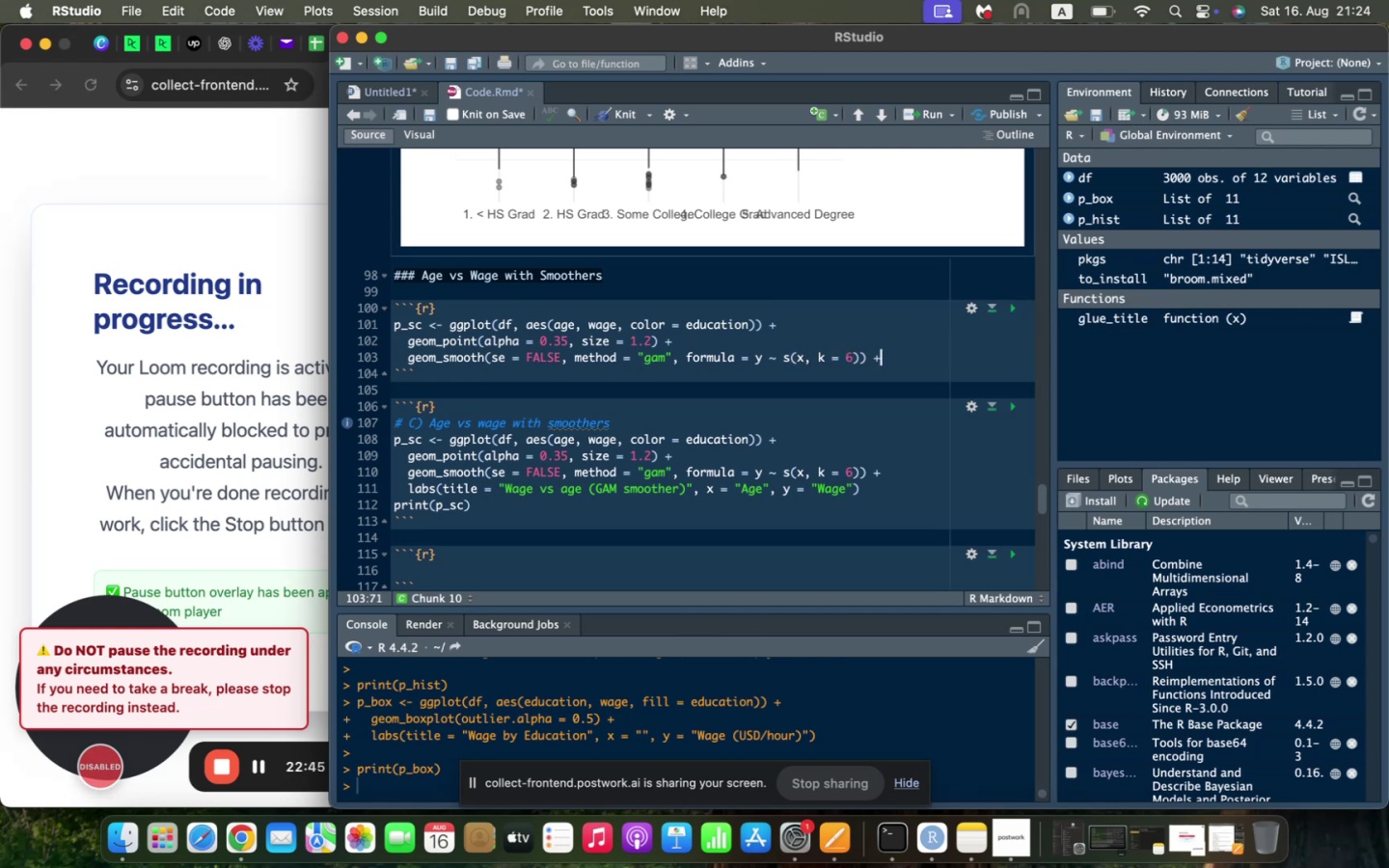 
key(Enter)
 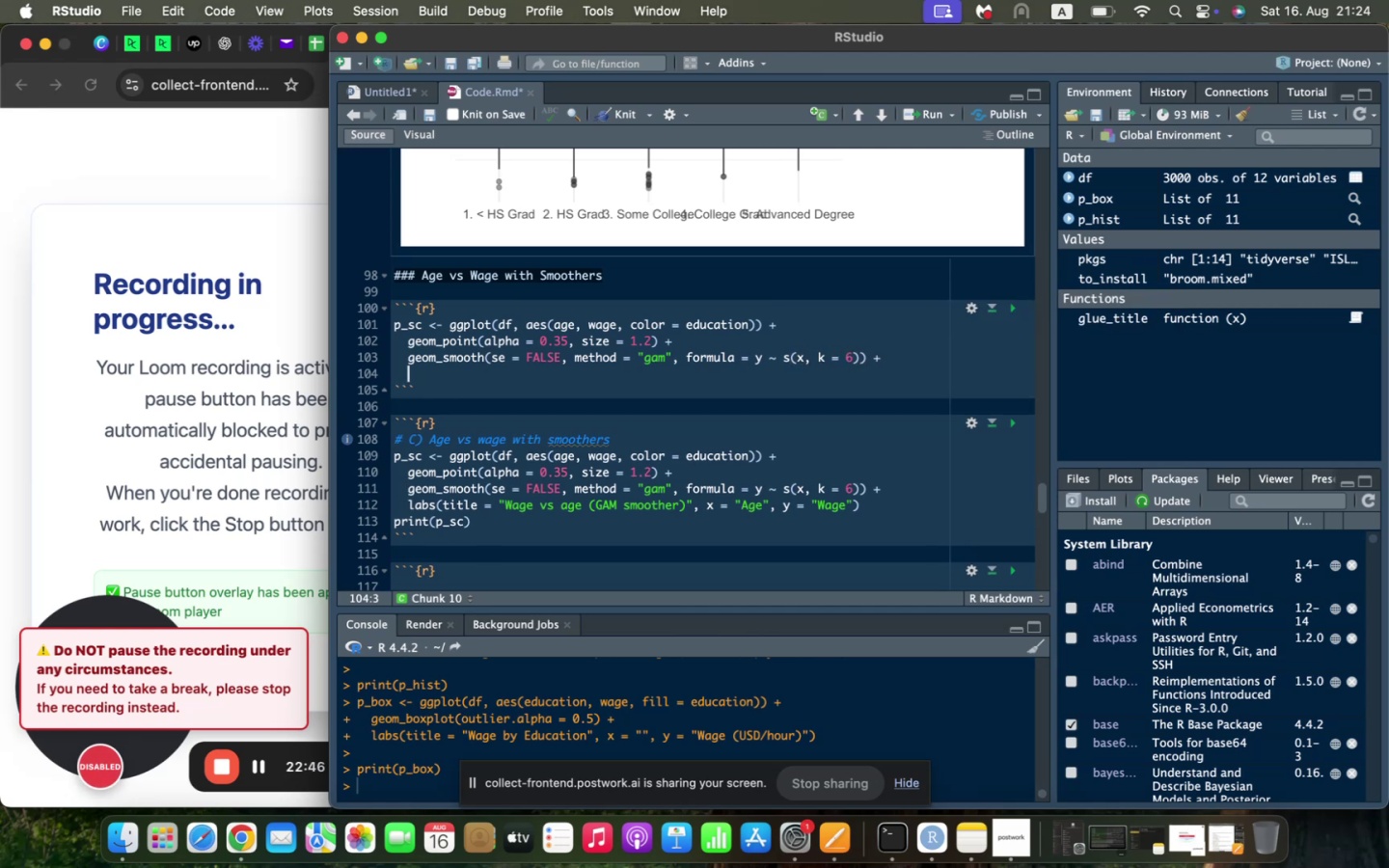 
type(labs(title = "Wage vs Age (GAM smoother))
 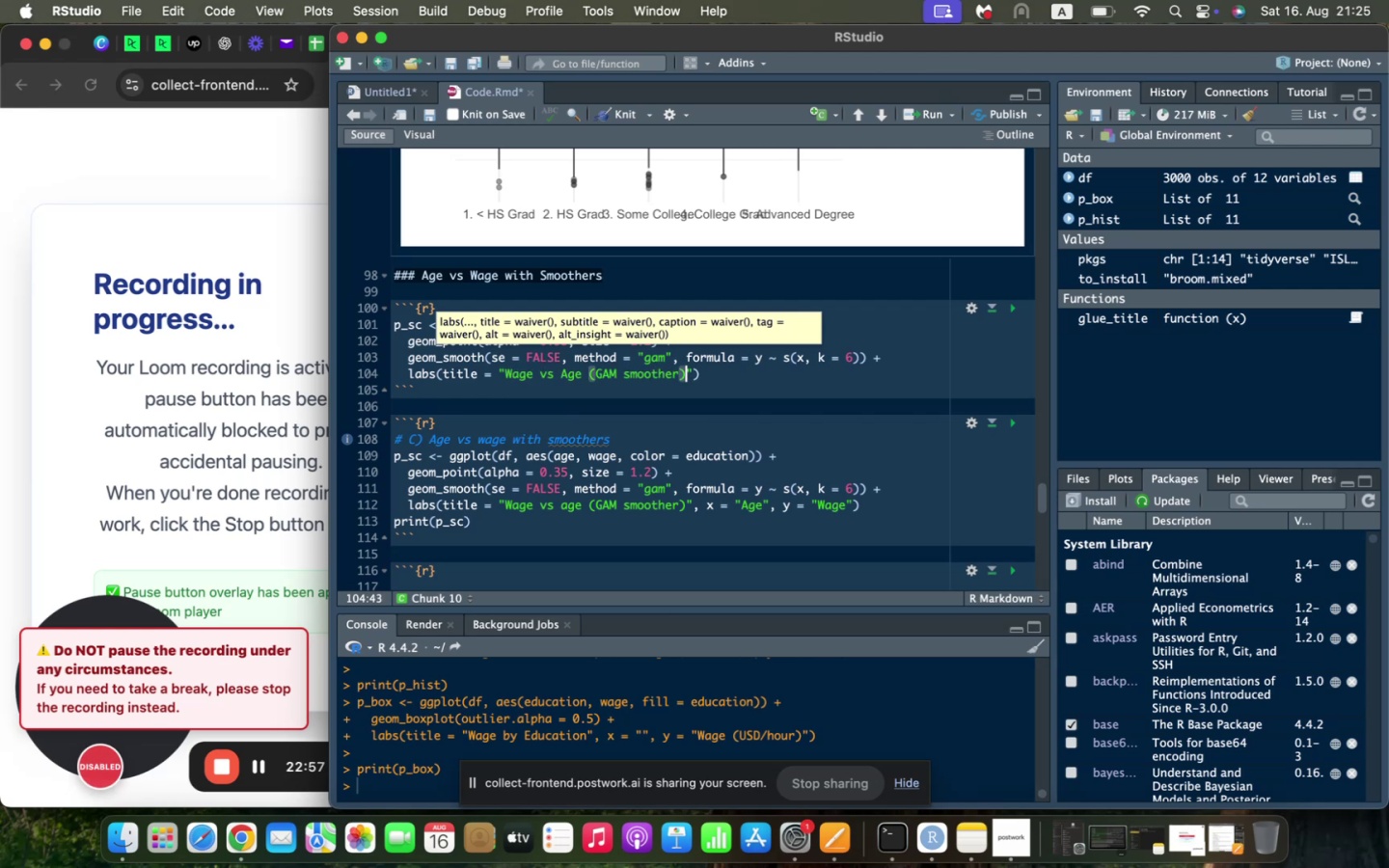 
key(ArrowRight)
 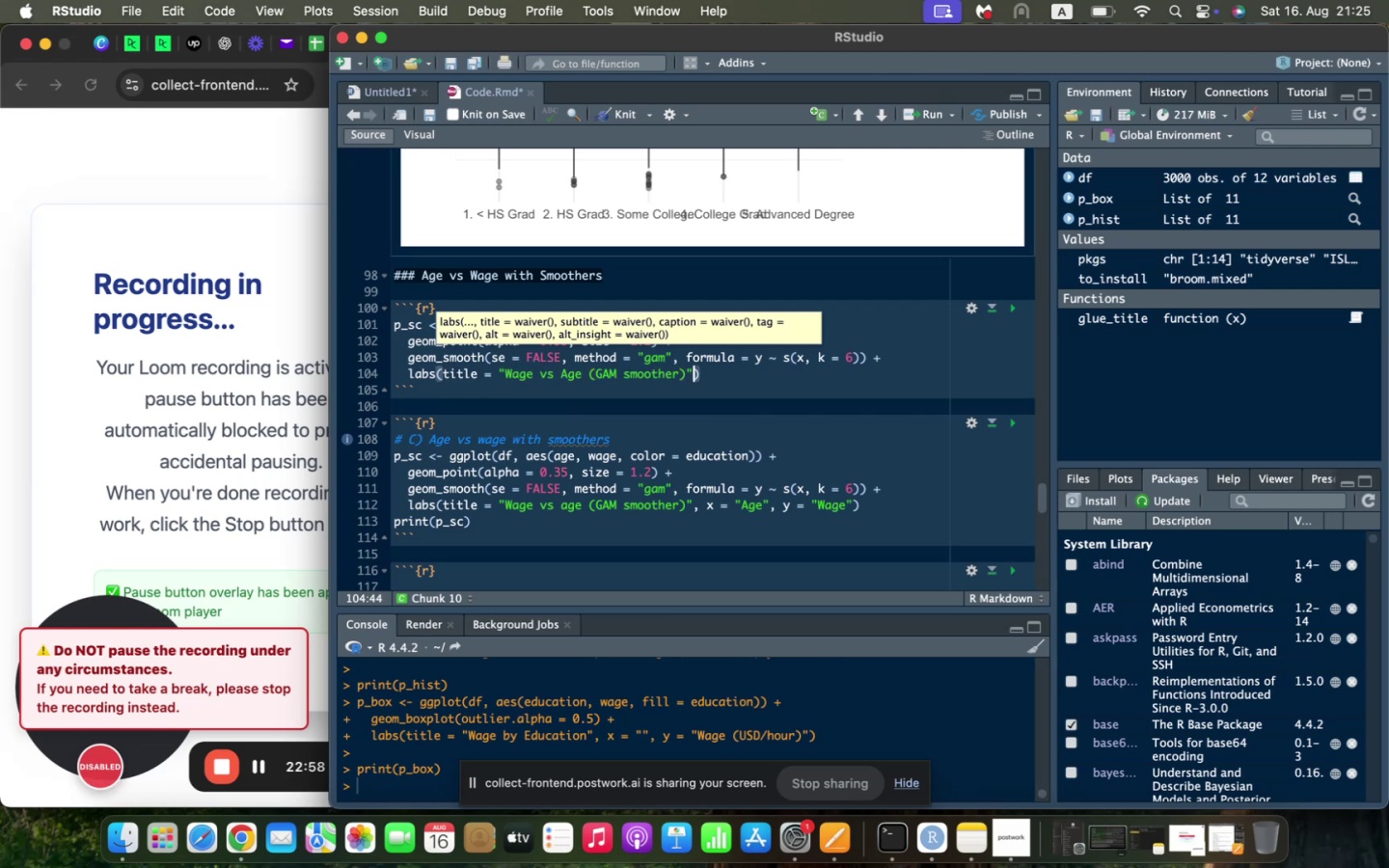 
type(, x = "Age)
 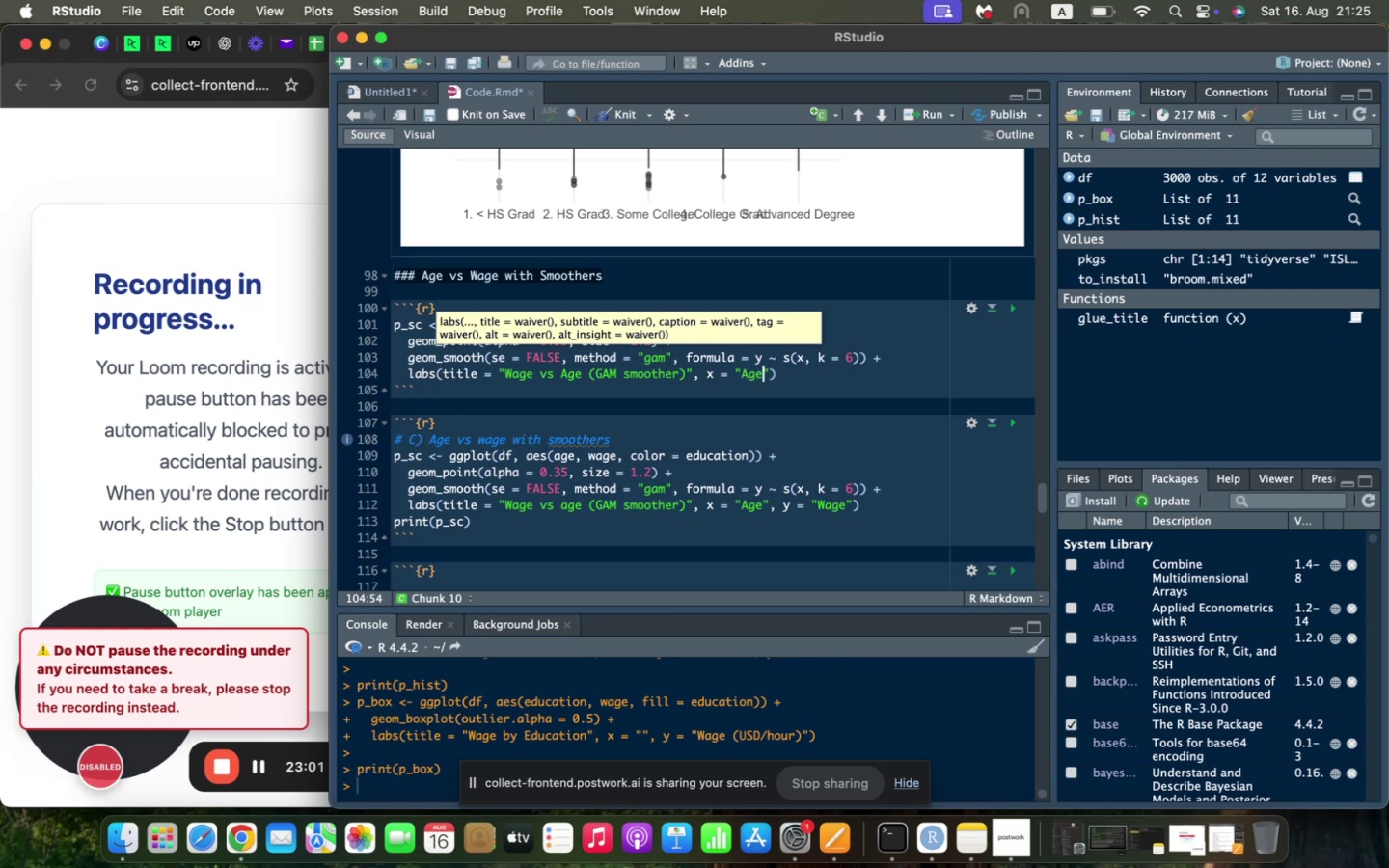 
 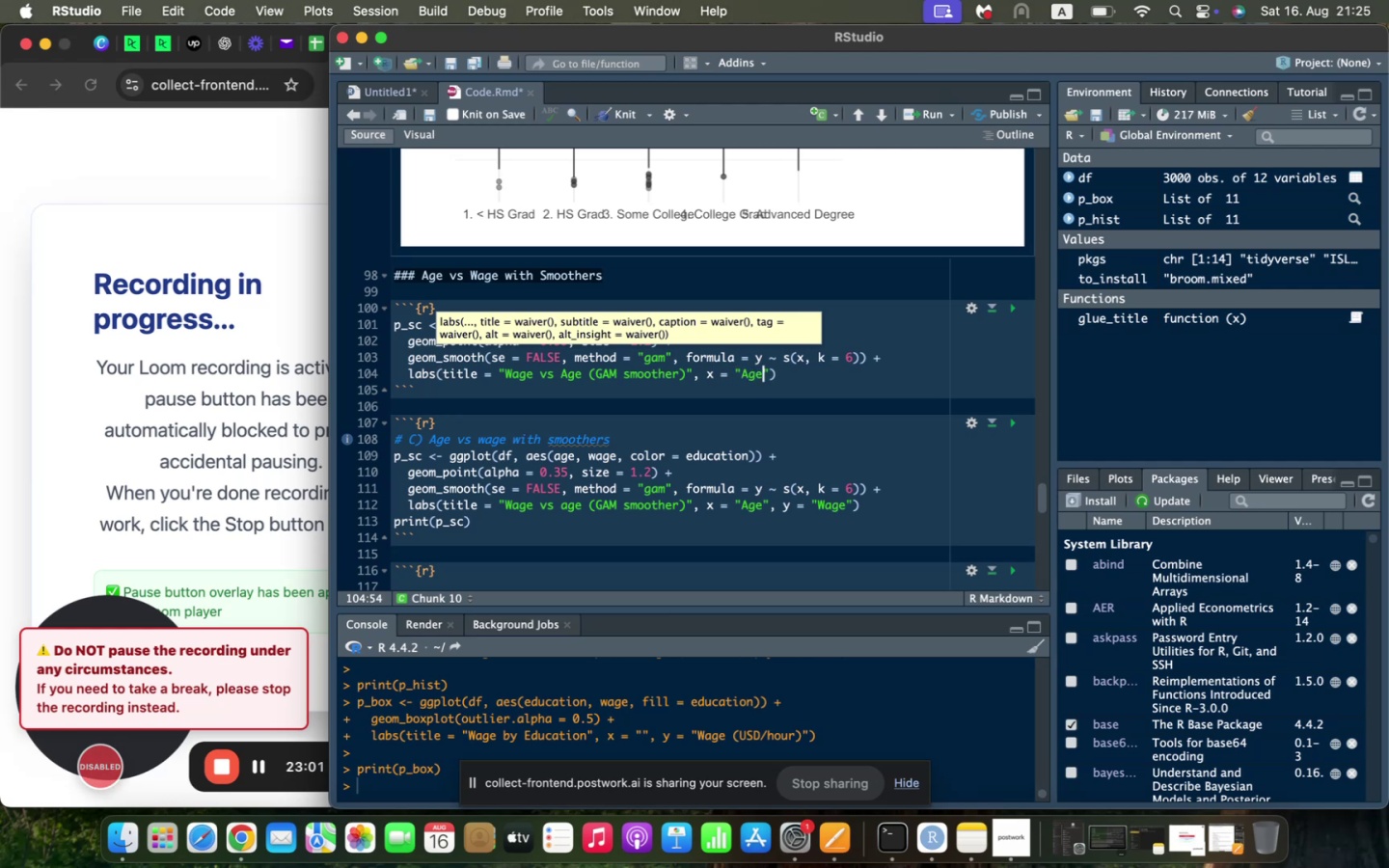 
key(ArrowRight)
 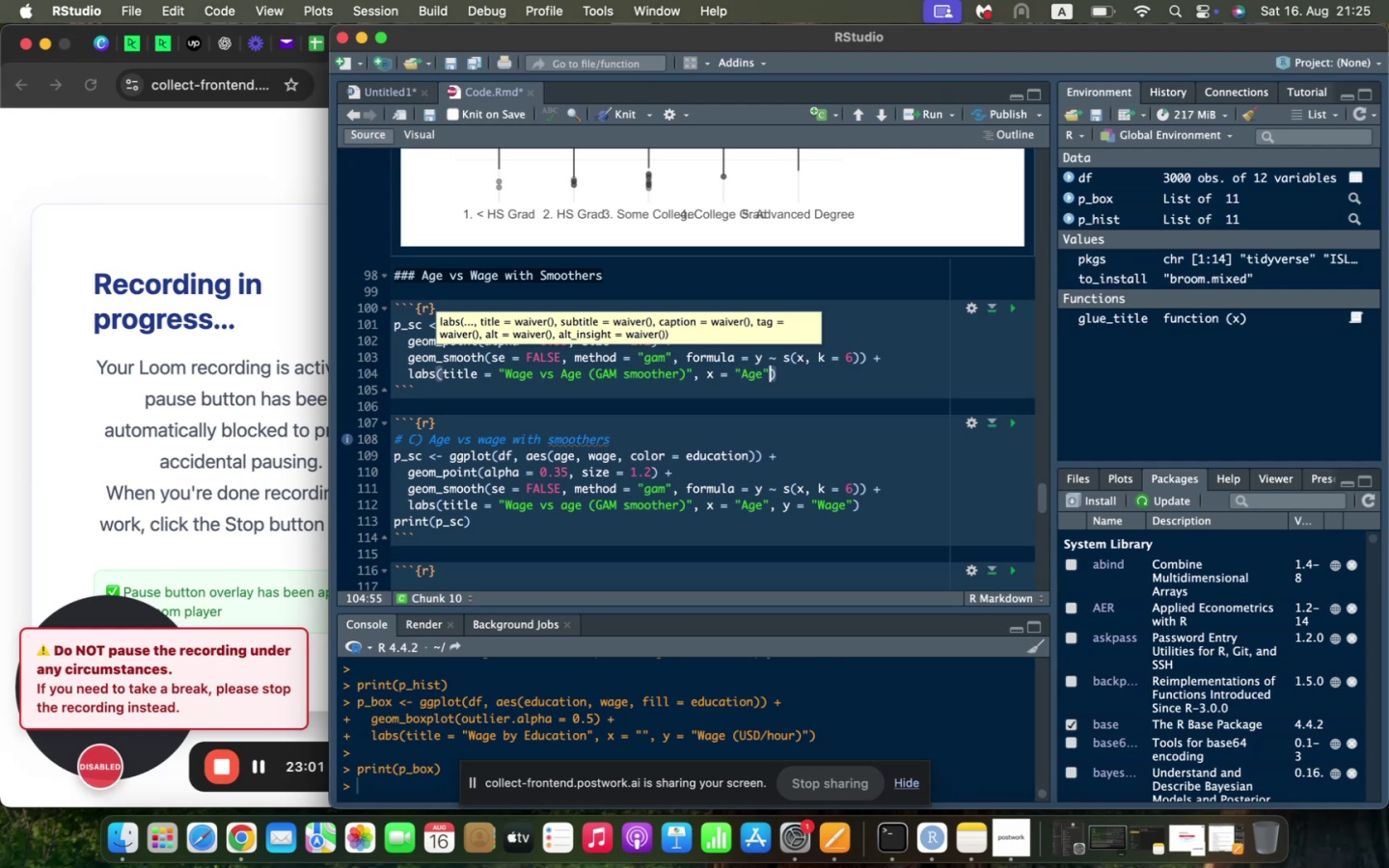 
type(m )
key(Backspace)
key(Backspace)
type(, y - )
key(Backspace)
key(Backspace)
type(= :)
key(Backspace)
type("Wage)
 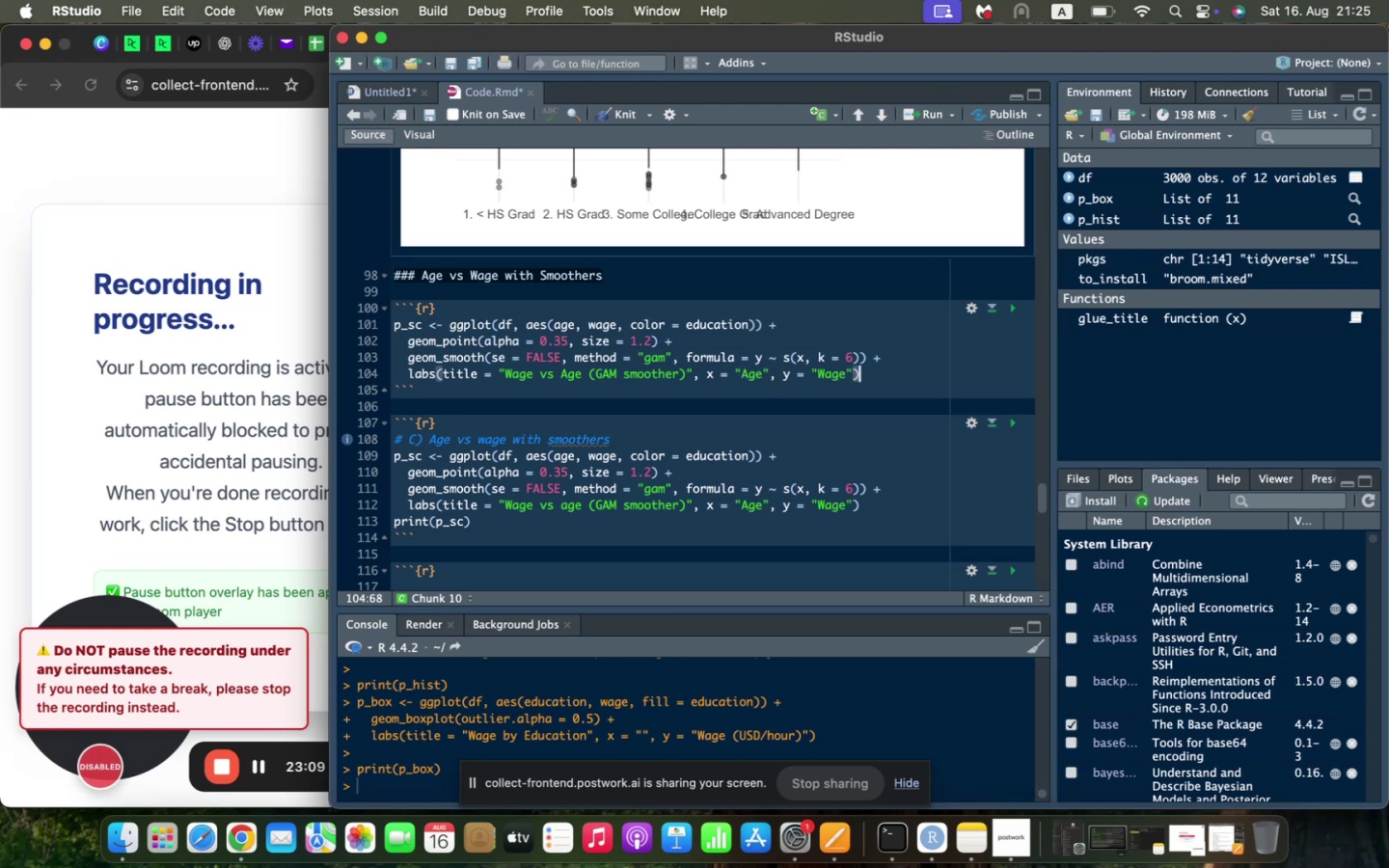 
 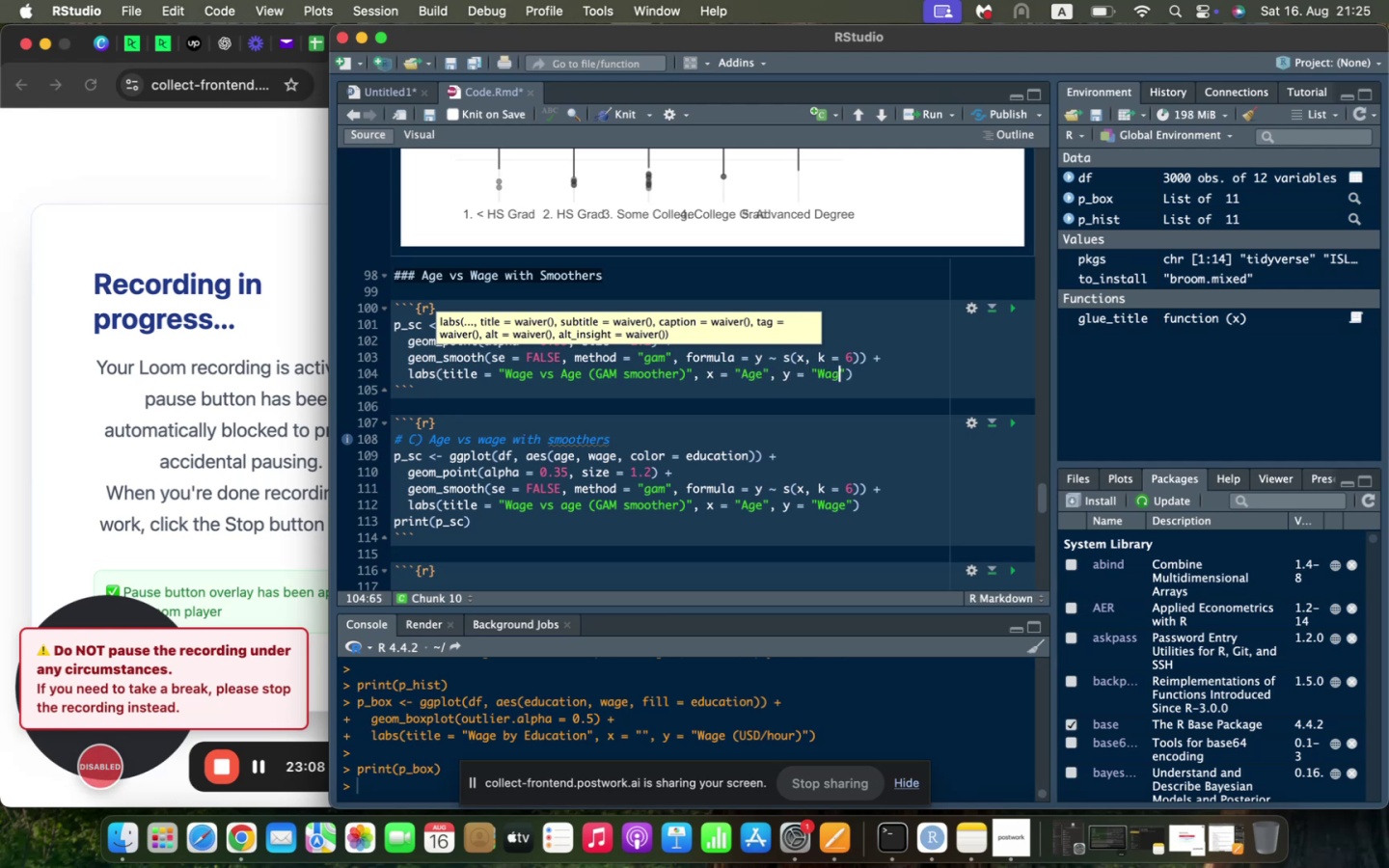 
key(ArrowRight)
 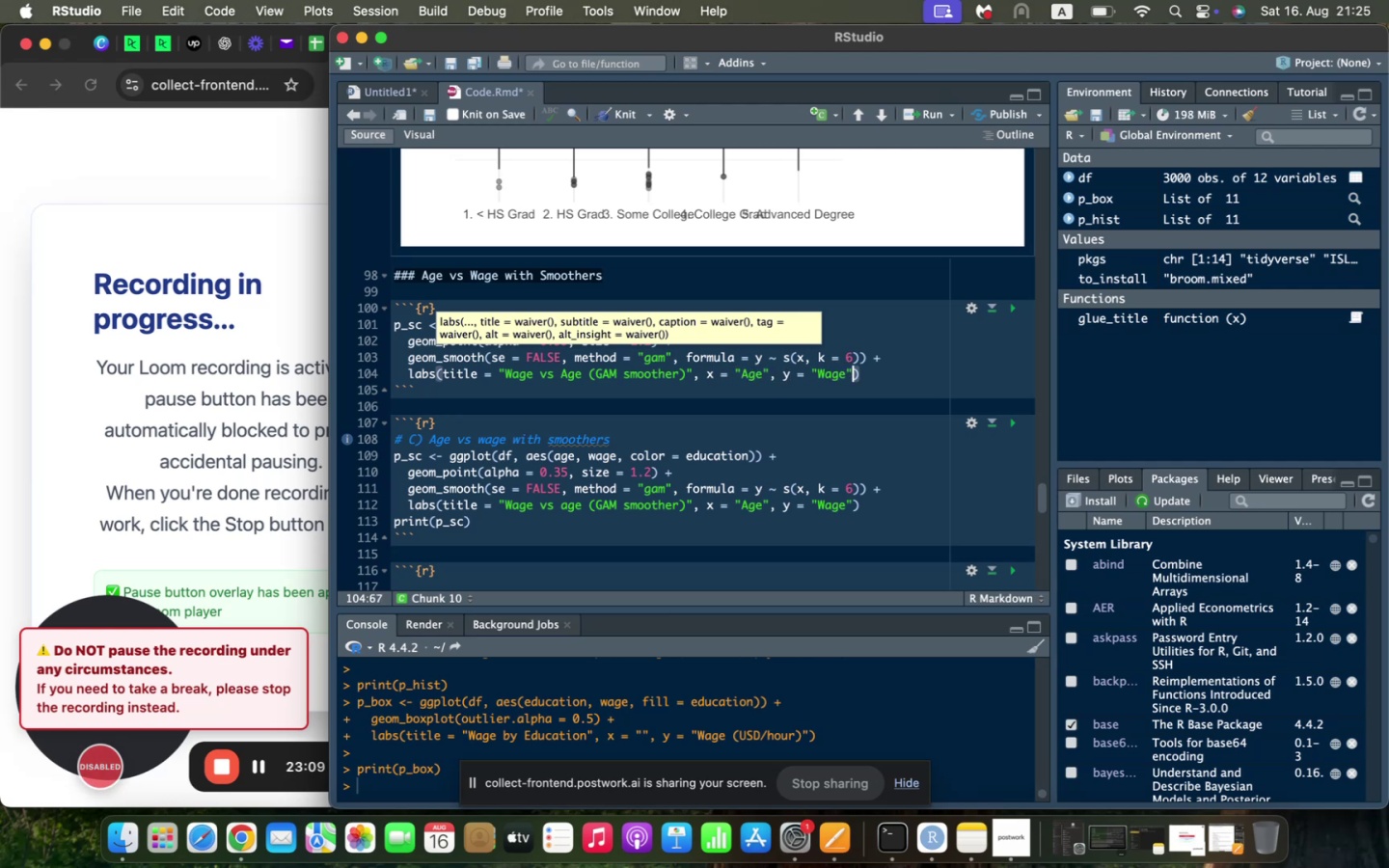 
key(ArrowRight)
 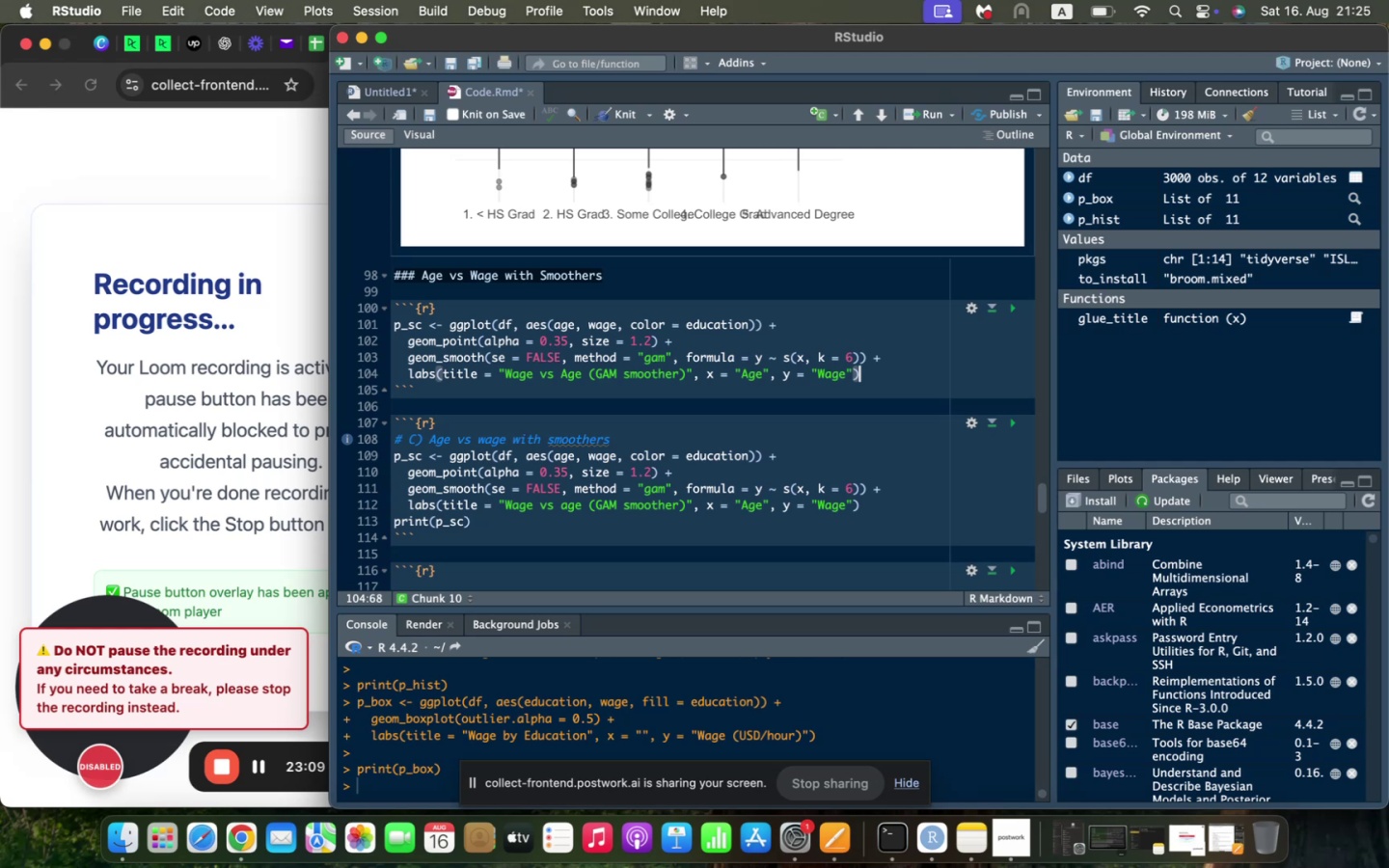 
key(Enter)
 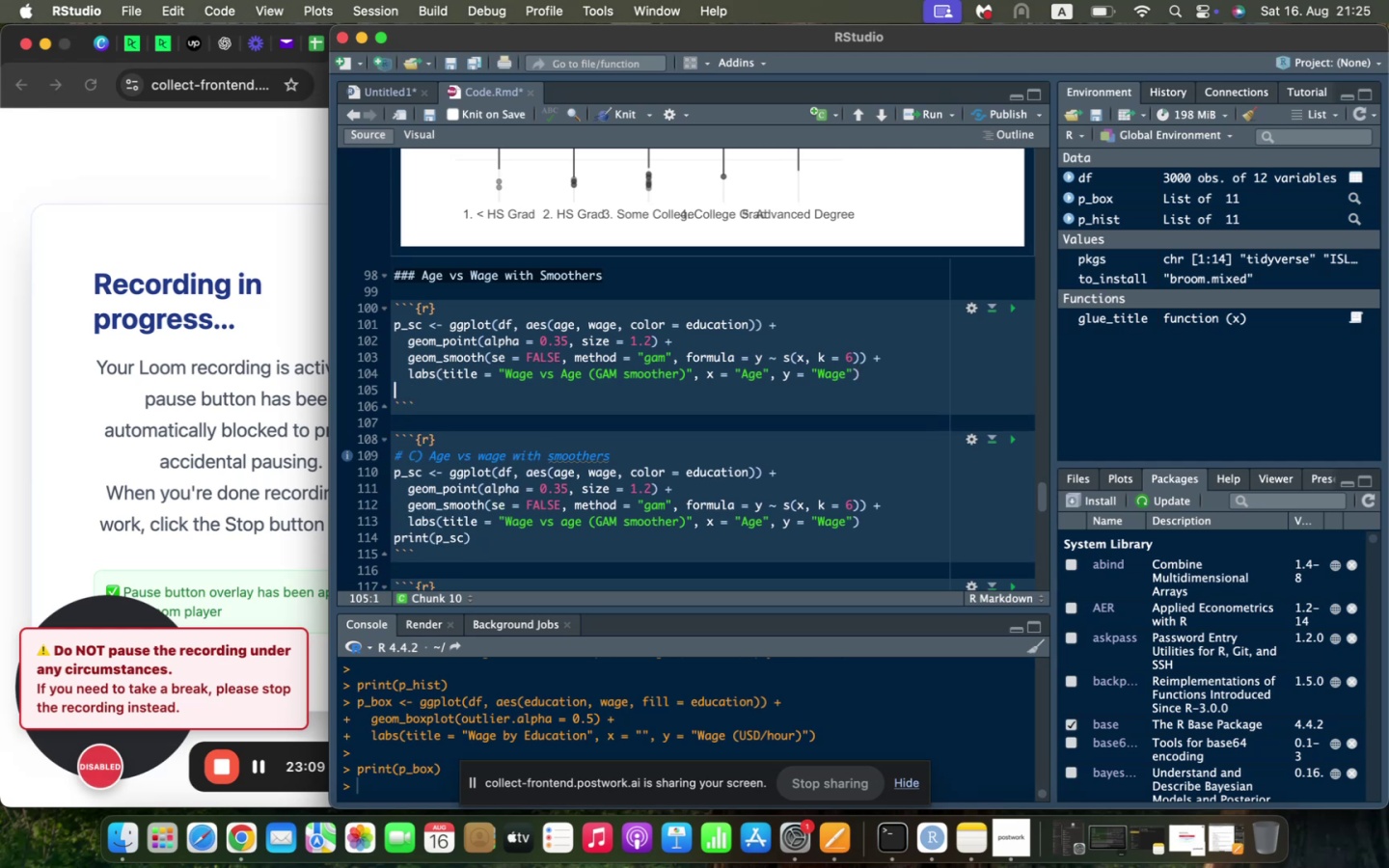 
key(Enter)
 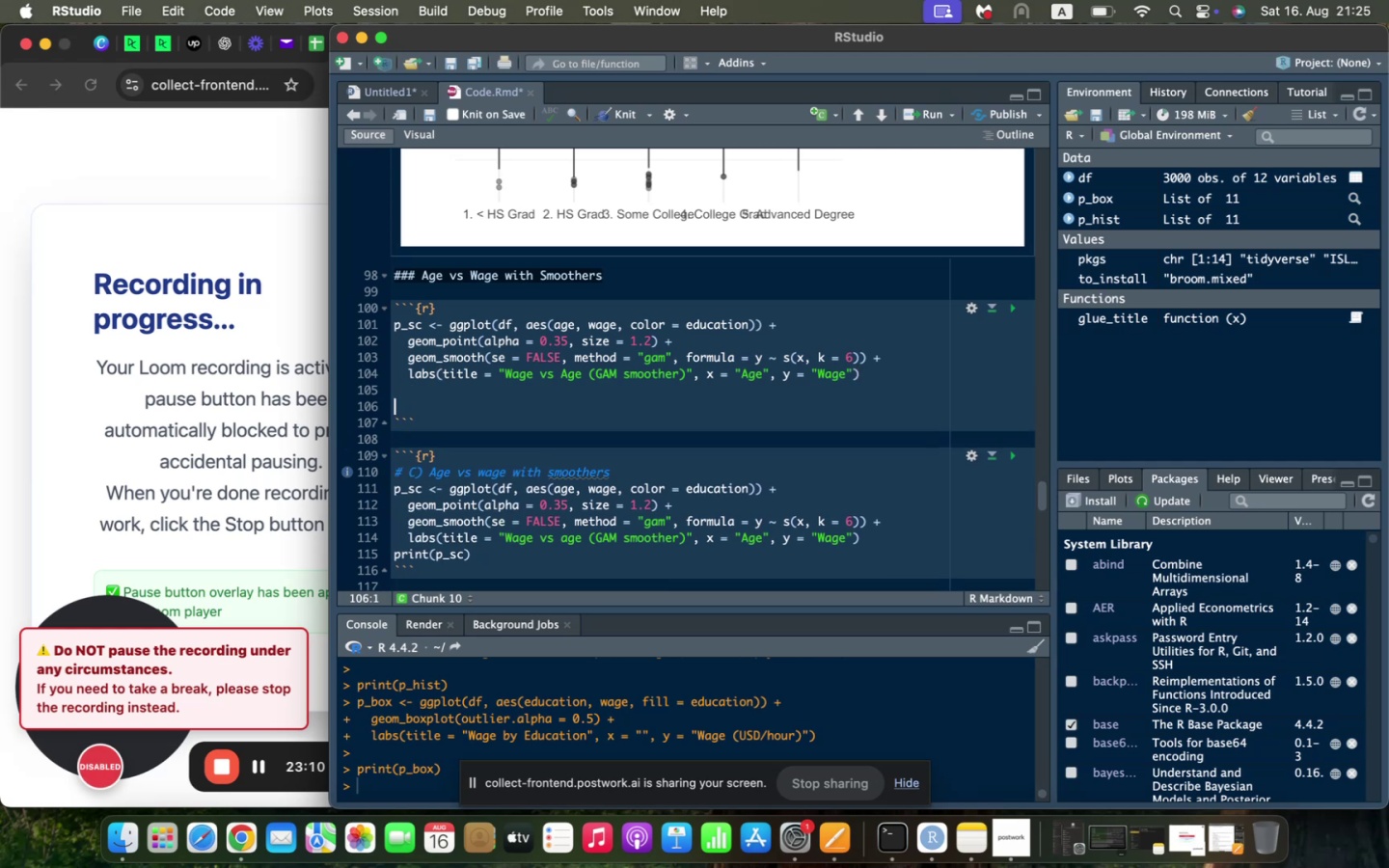 
type(print(p_sc)
 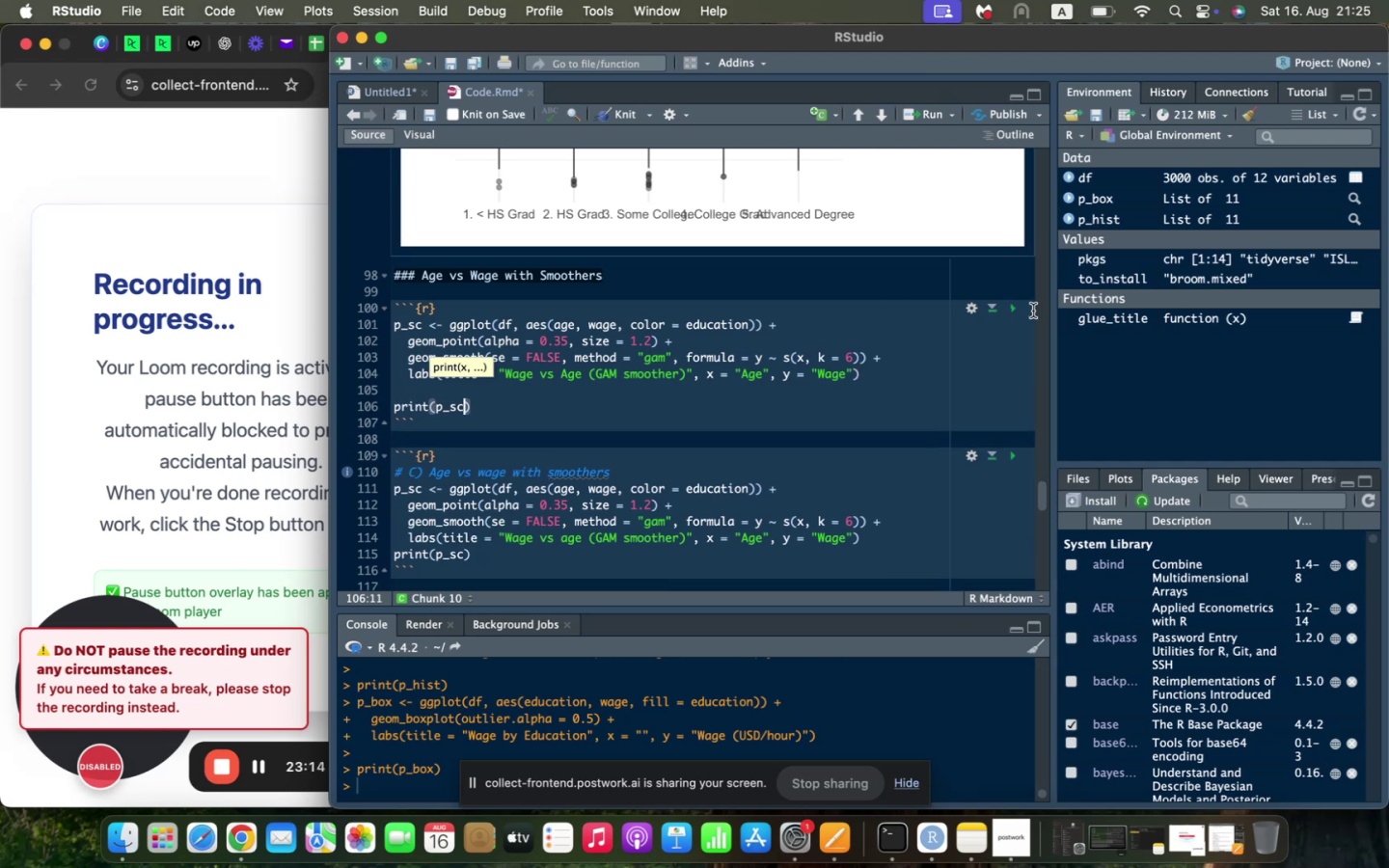 
left_click([1010, 311])
 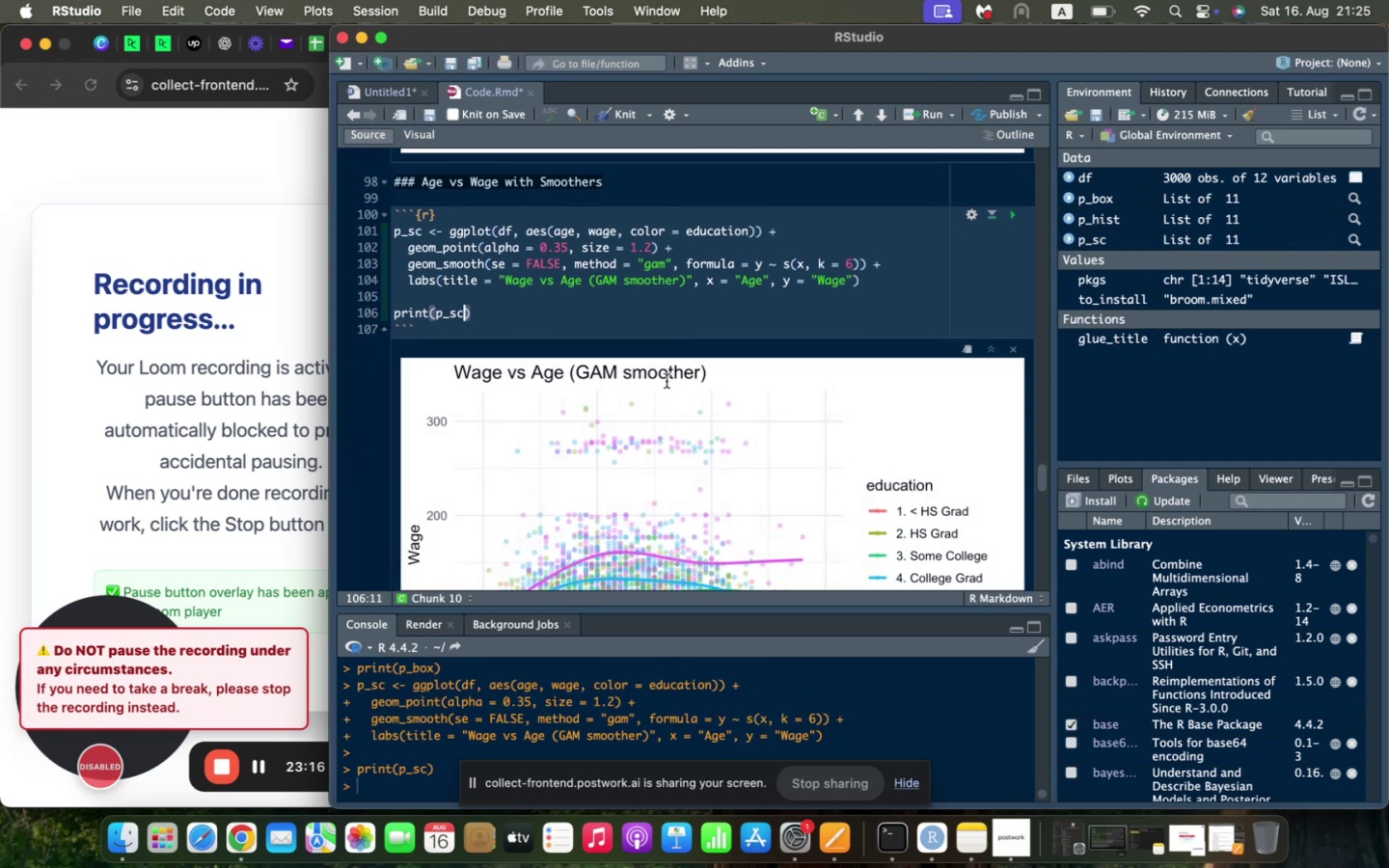 
scroll: coordinate [652, 360], scroll_direction: down, amount: 10.0
 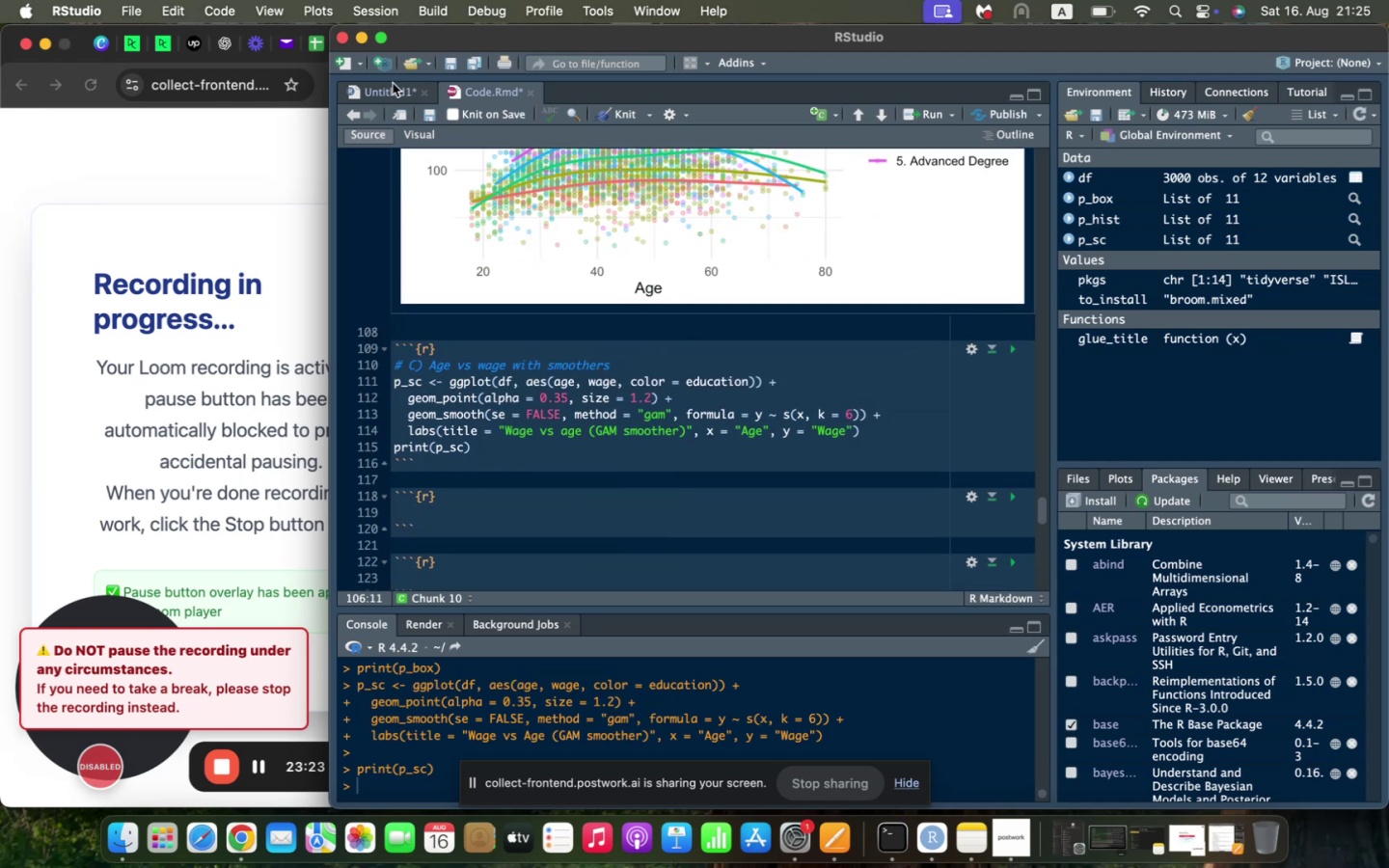 
left_click([392, 87])
 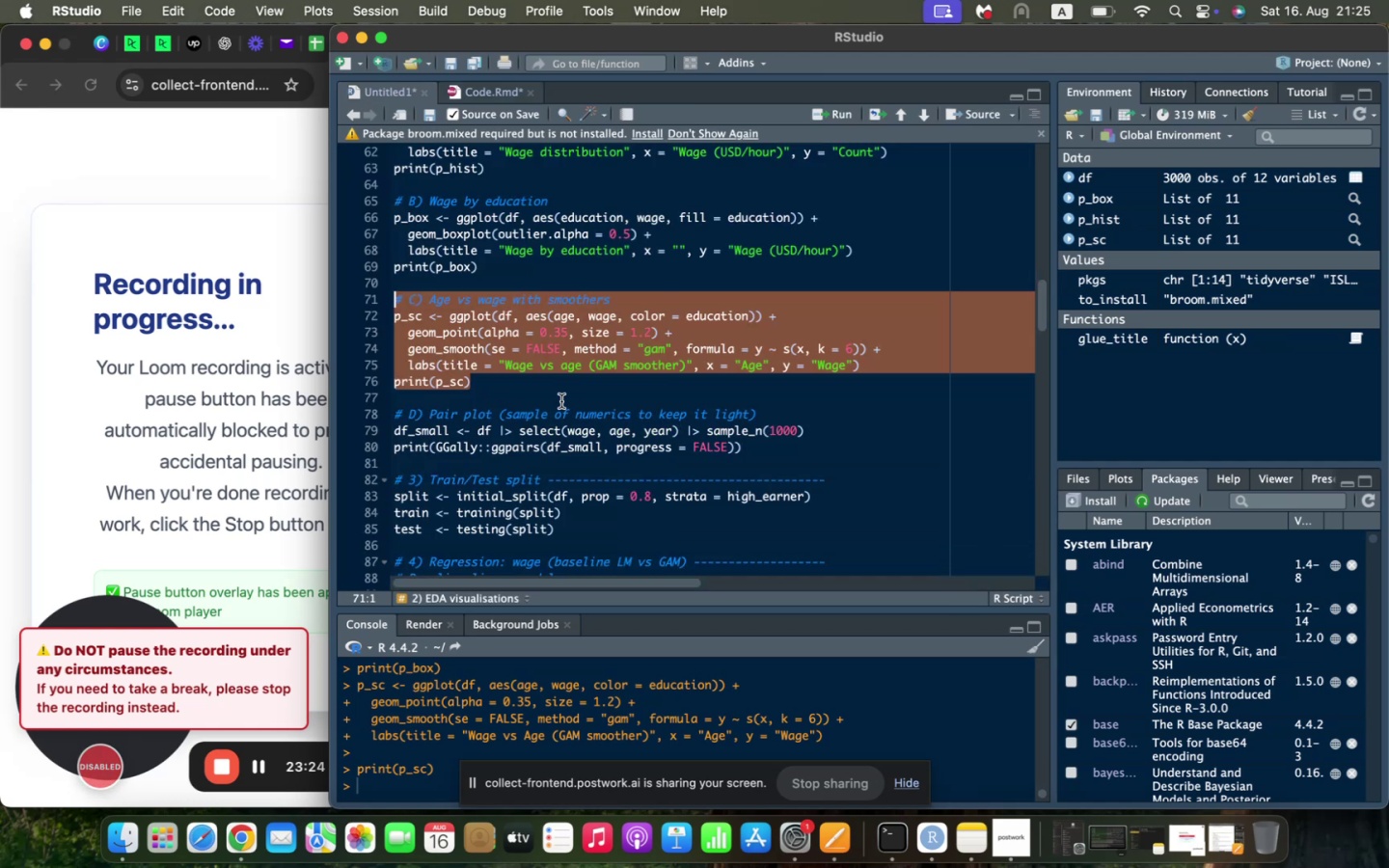 
scroll: coordinate [520, 380], scroll_direction: down, amount: 4.0
 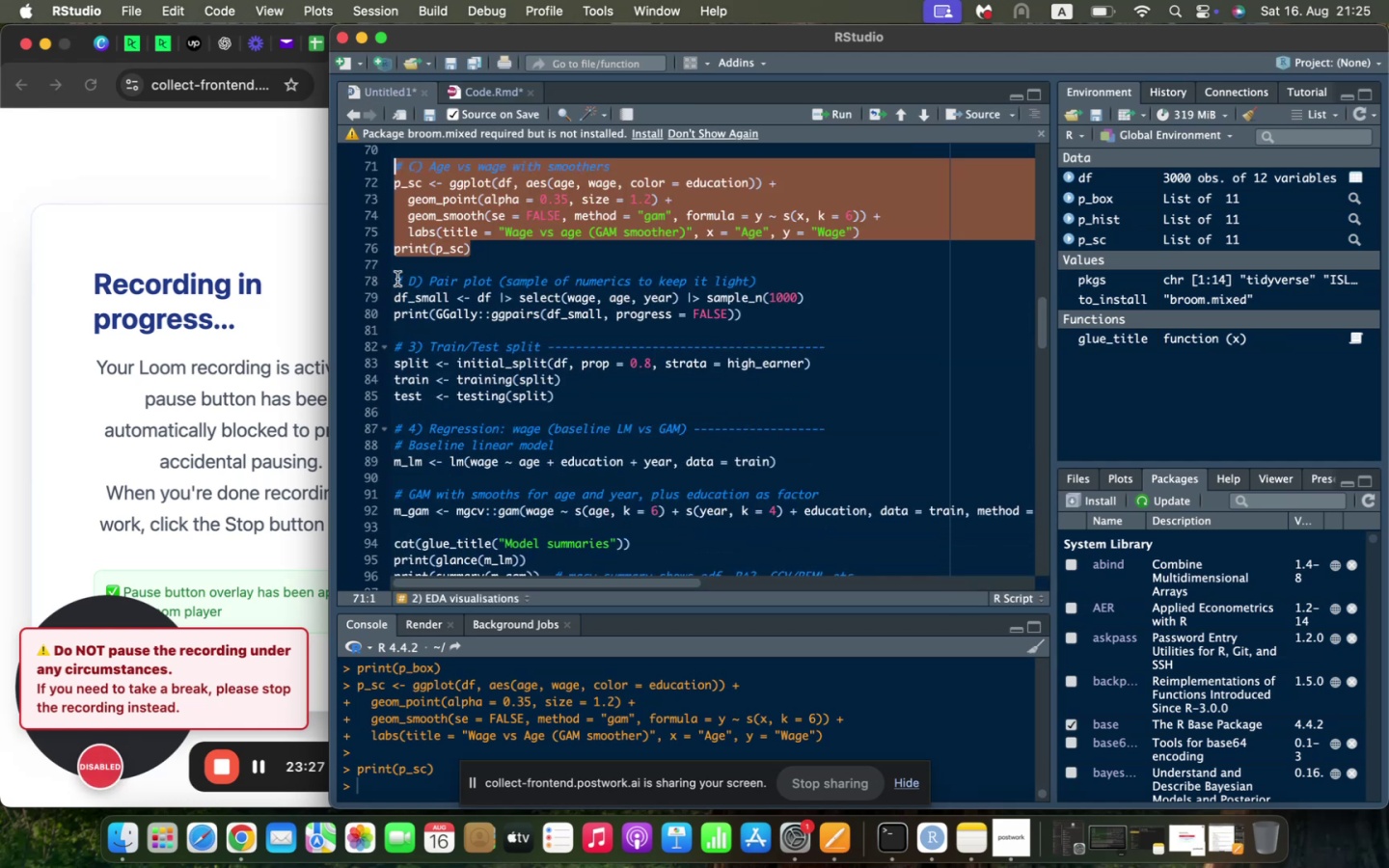 
left_click_drag(start_coordinate=[394, 279], to_coordinate=[803, 324])
 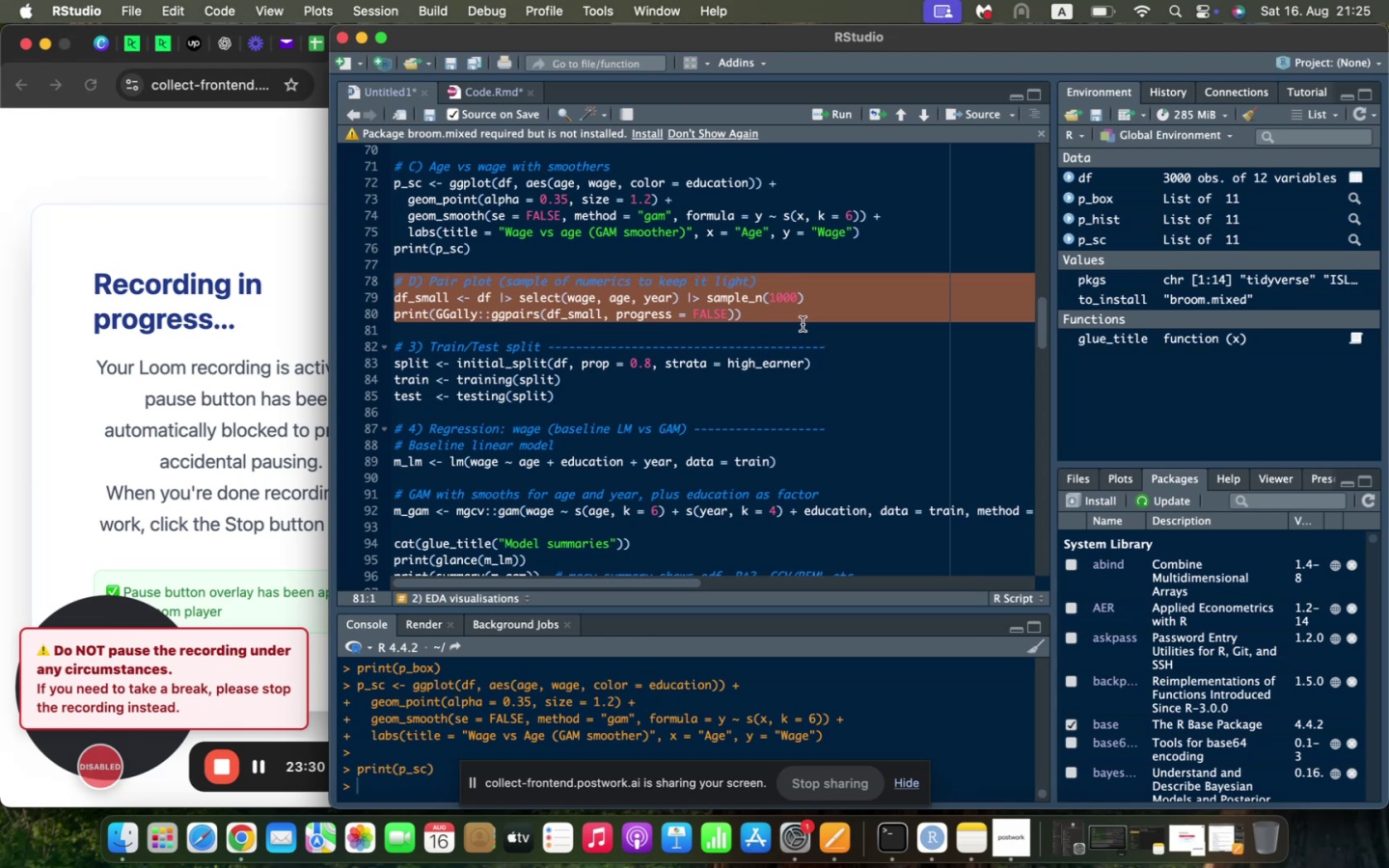 
key(Meta+C)
 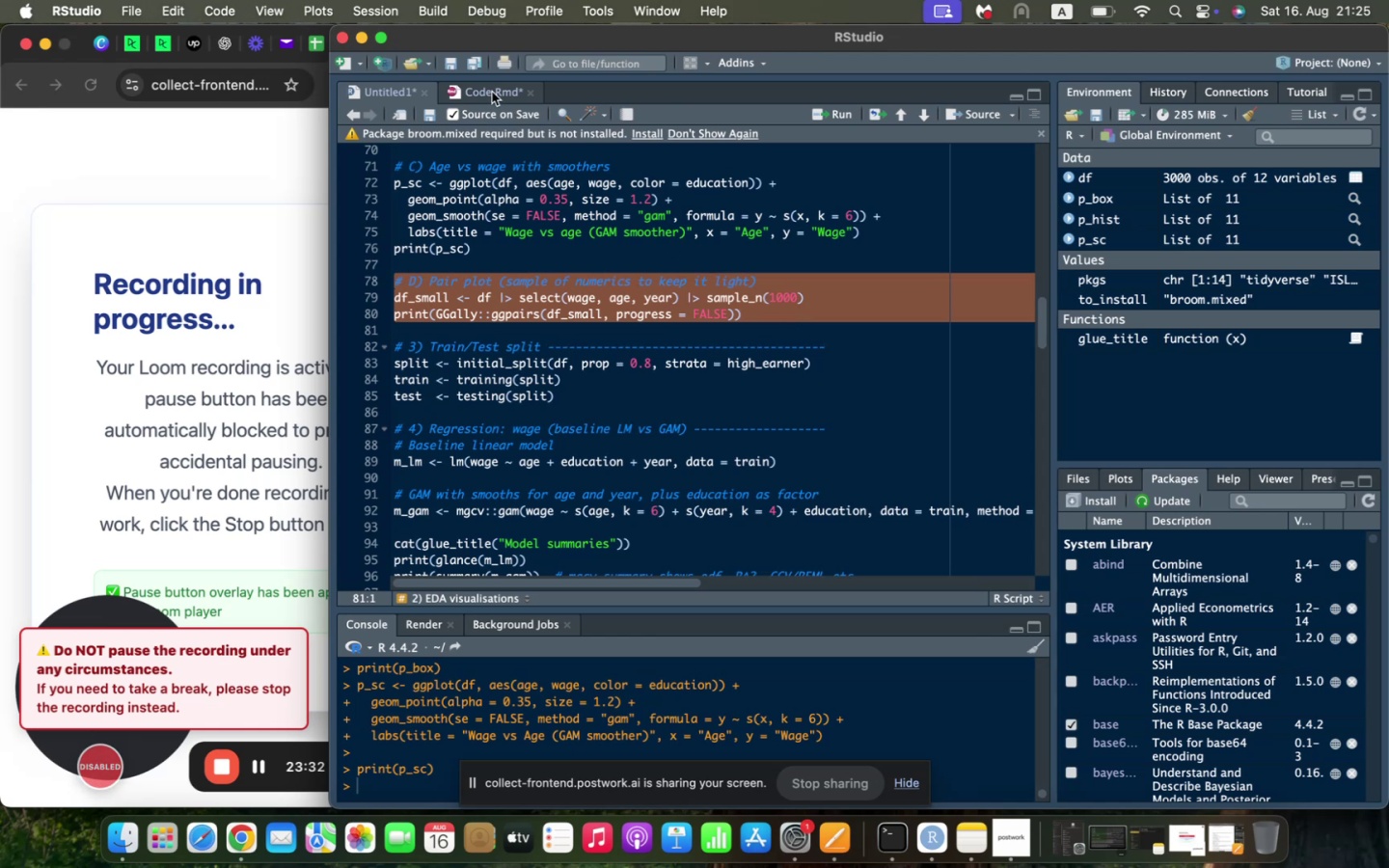 
left_click([492, 92])
 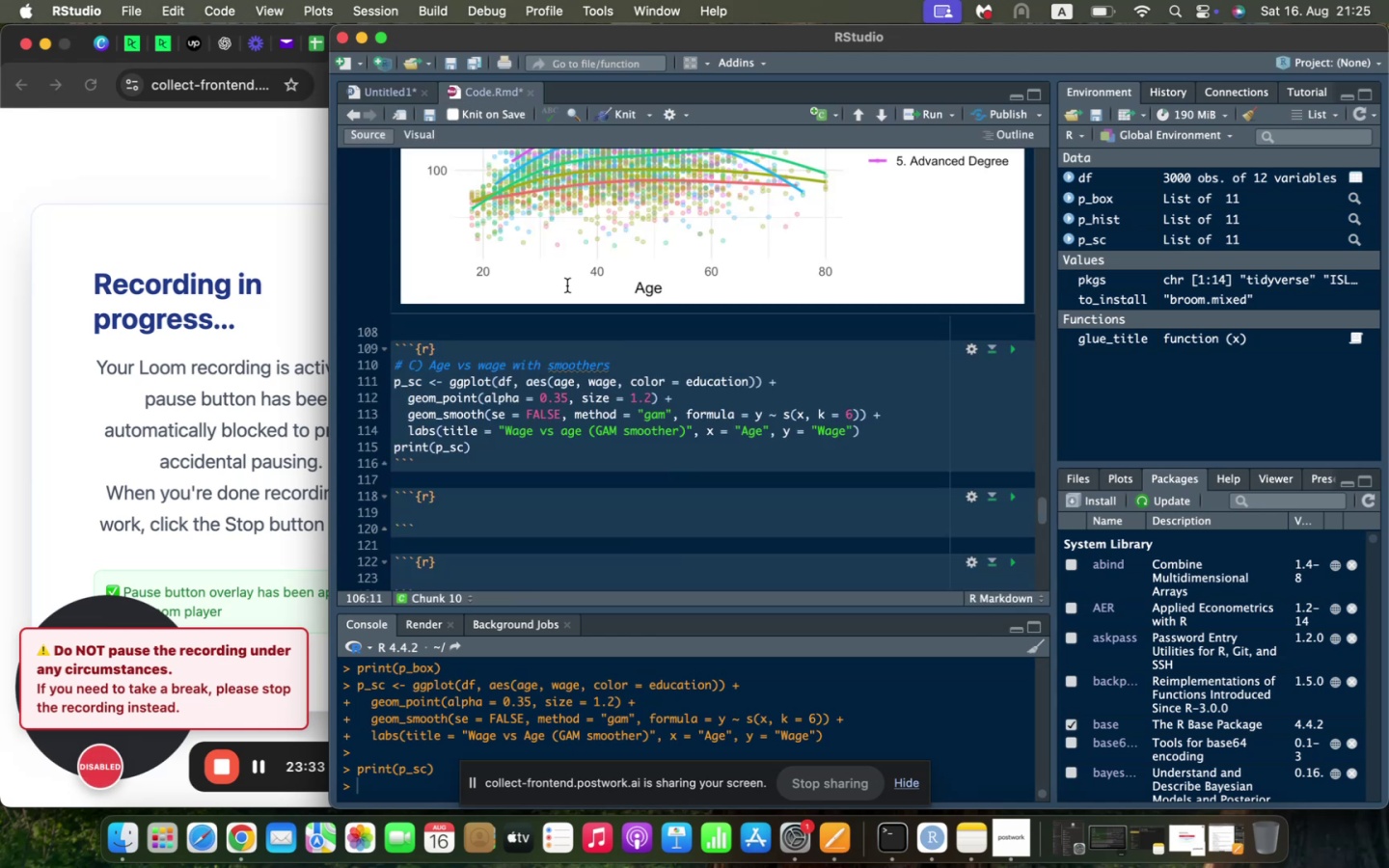 
scroll: coordinate [567, 288], scroll_direction: down, amount: 1.0
 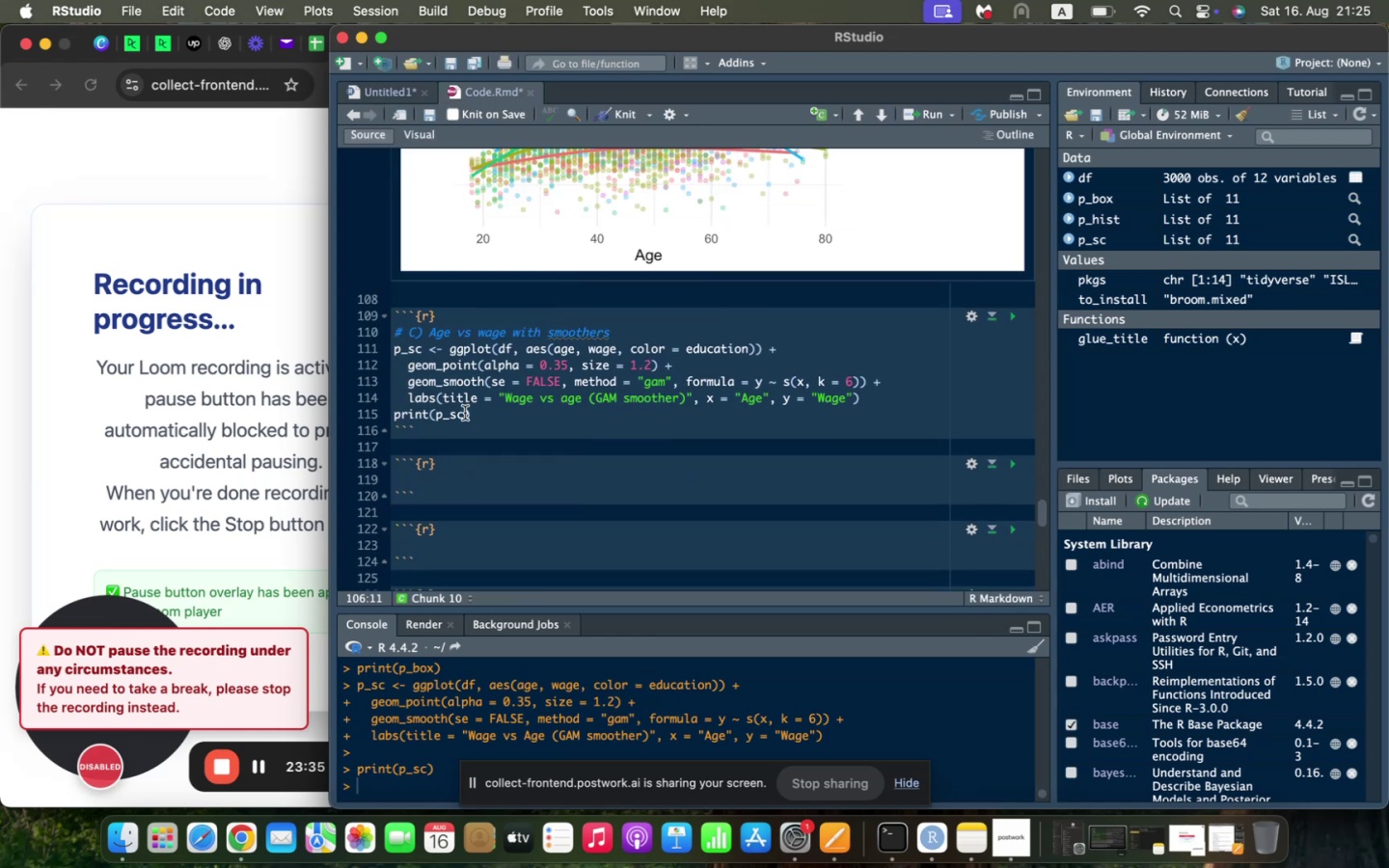 
left_click_drag(start_coordinate=[484, 415], to_coordinate=[355, 322])
 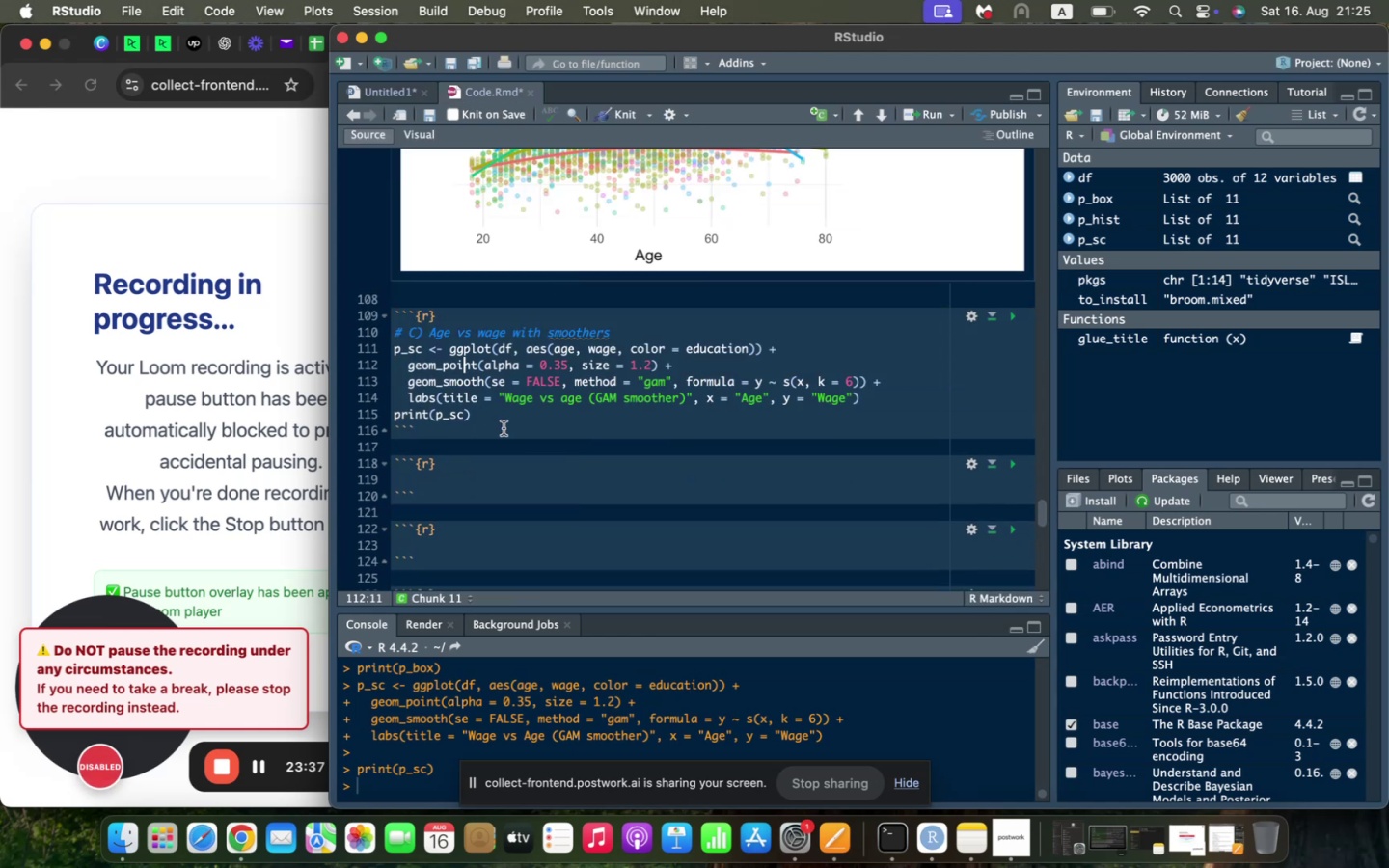 
left_click_drag(start_coordinate=[498, 414], to_coordinate=[387, 327])
 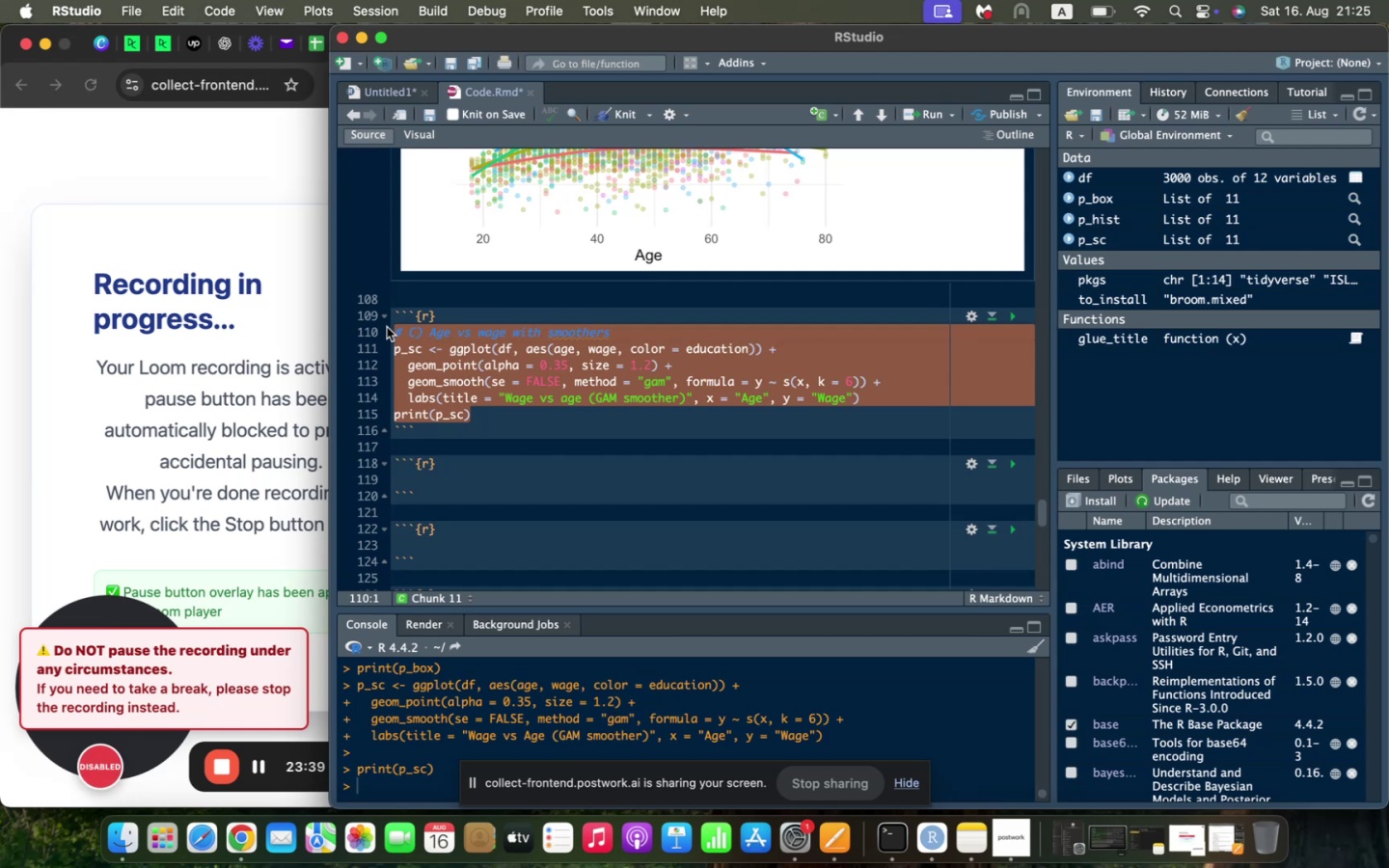 
key(Backspace)
 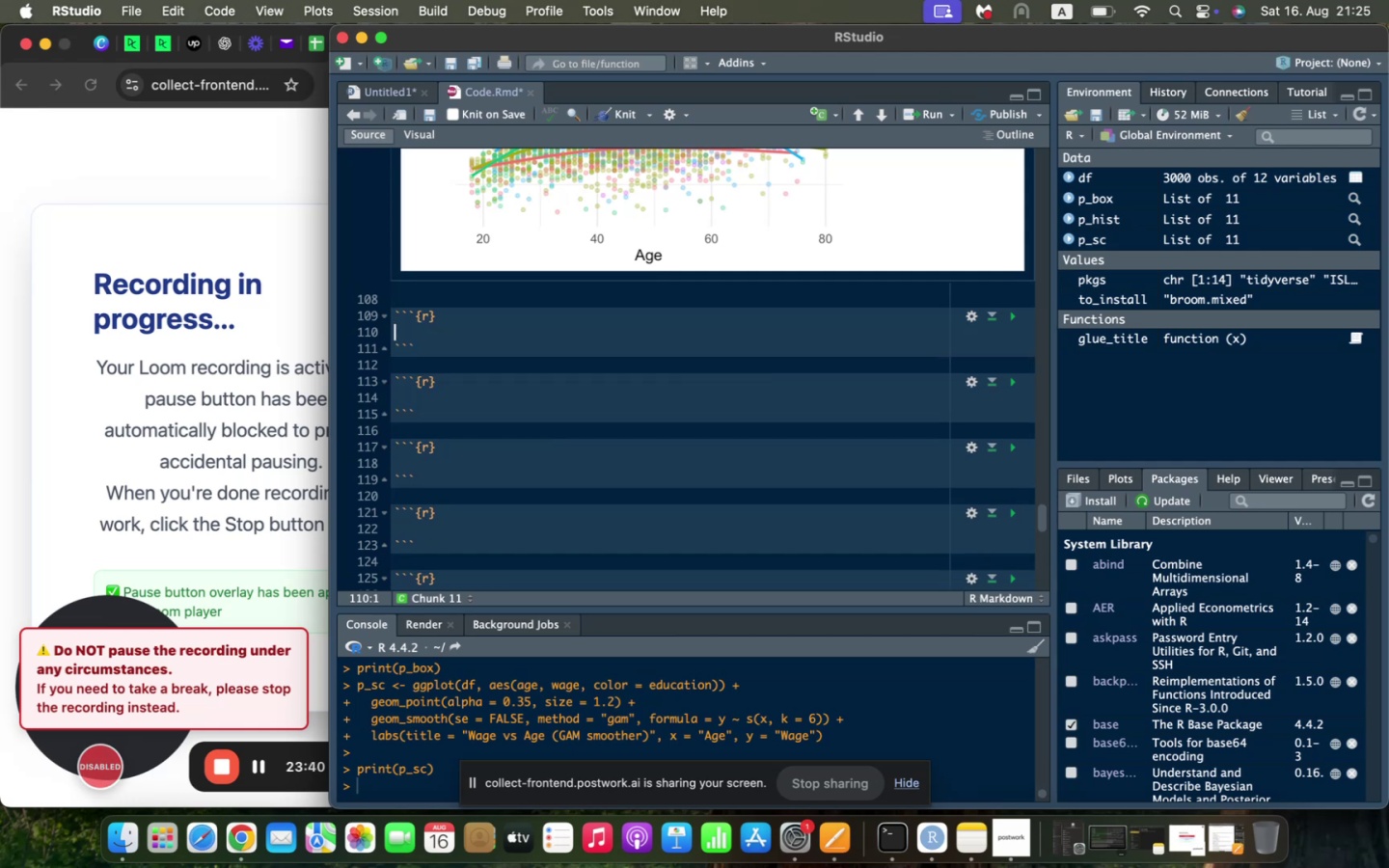 
key(ArrowDown)
 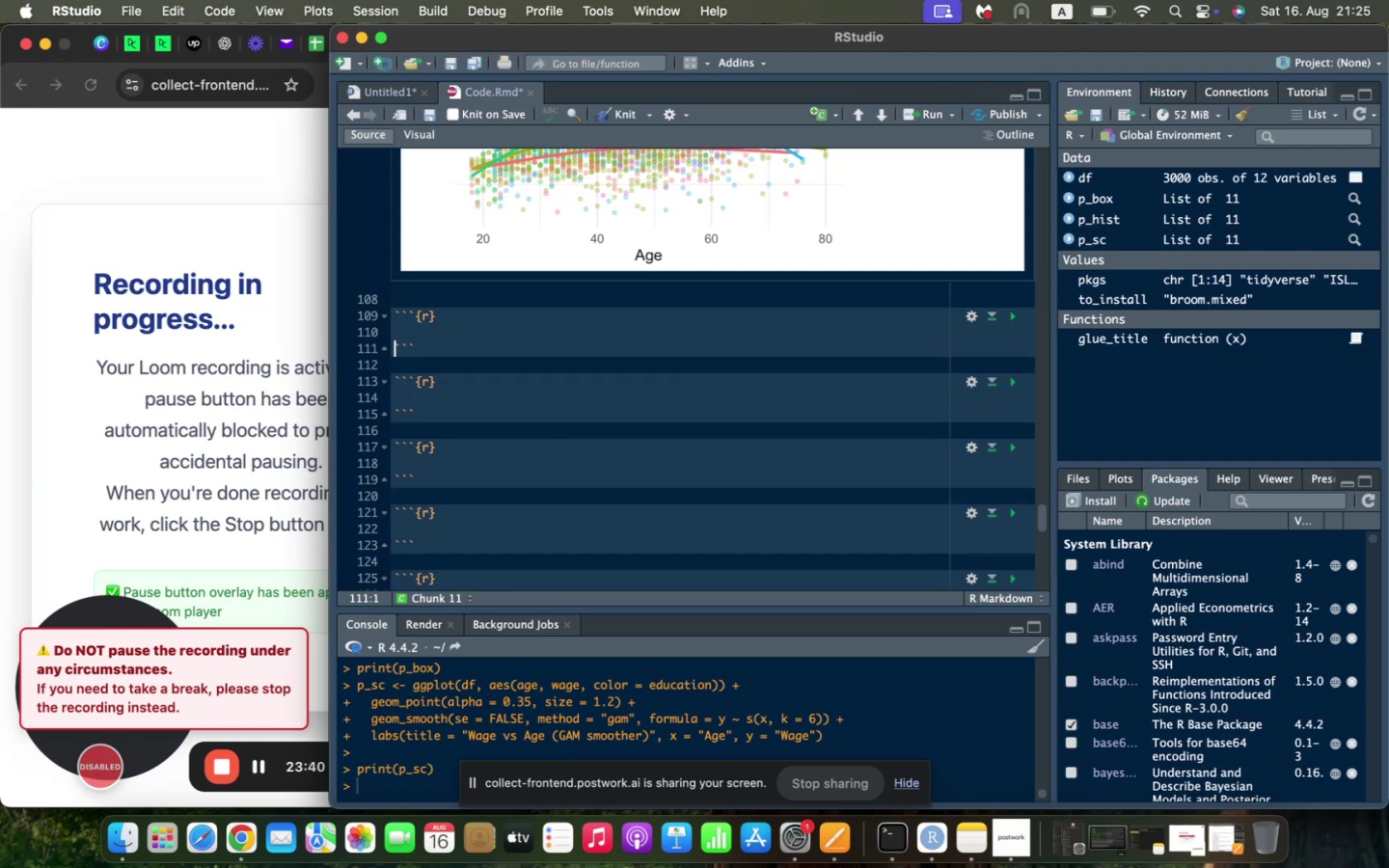 
key(ArrowDown)
 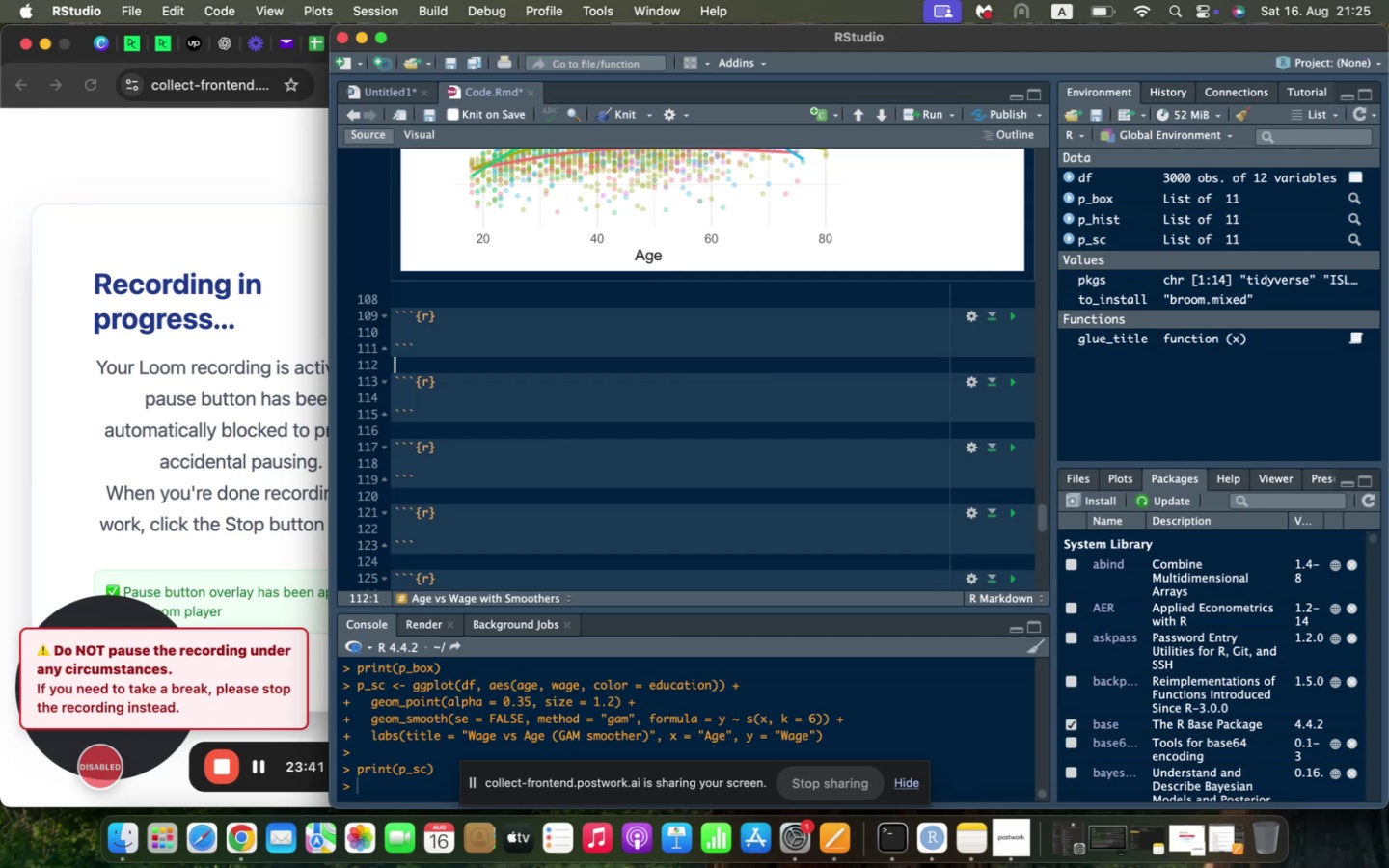 
key(ArrowDown)
 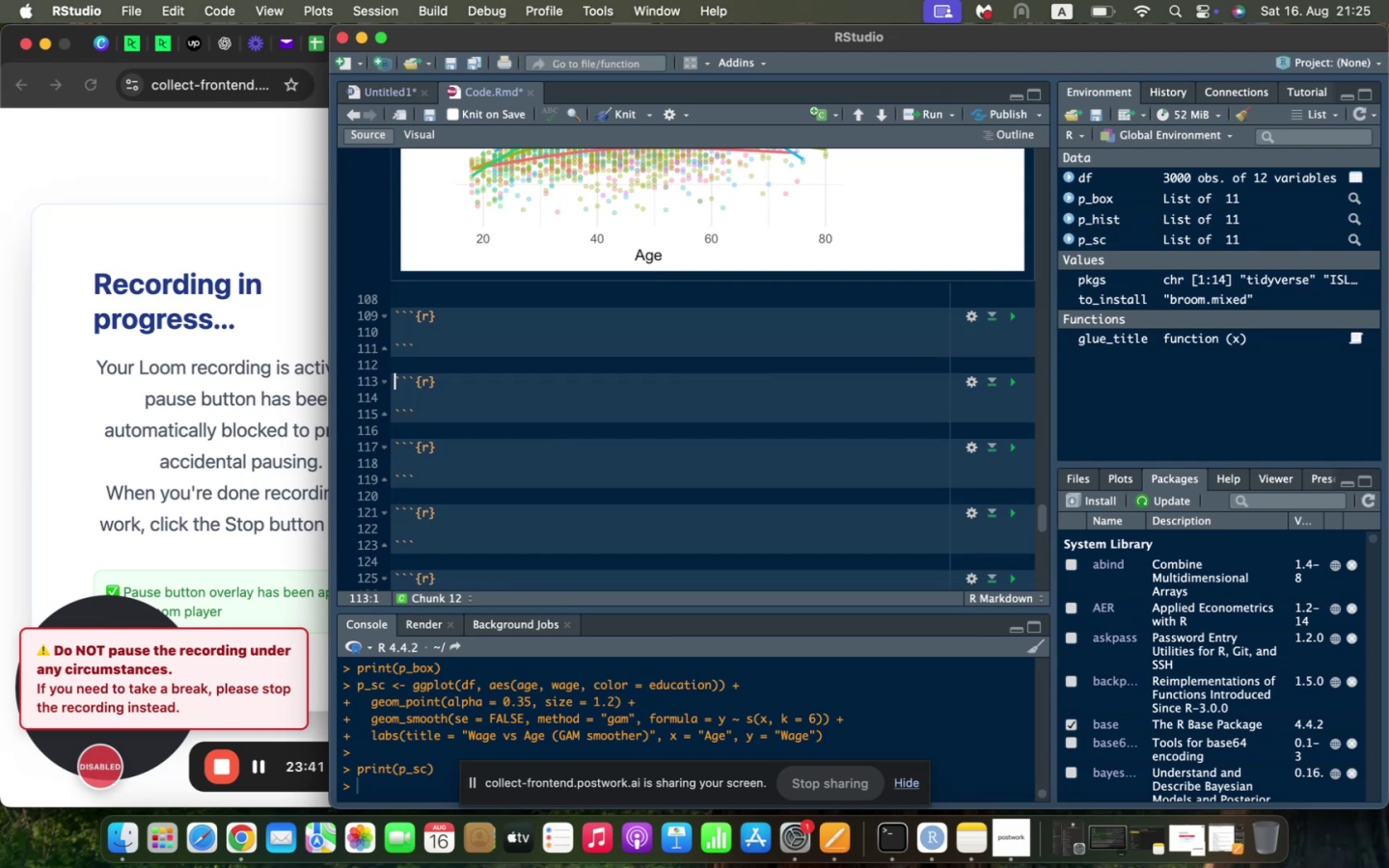 
key(ArrowDown)
 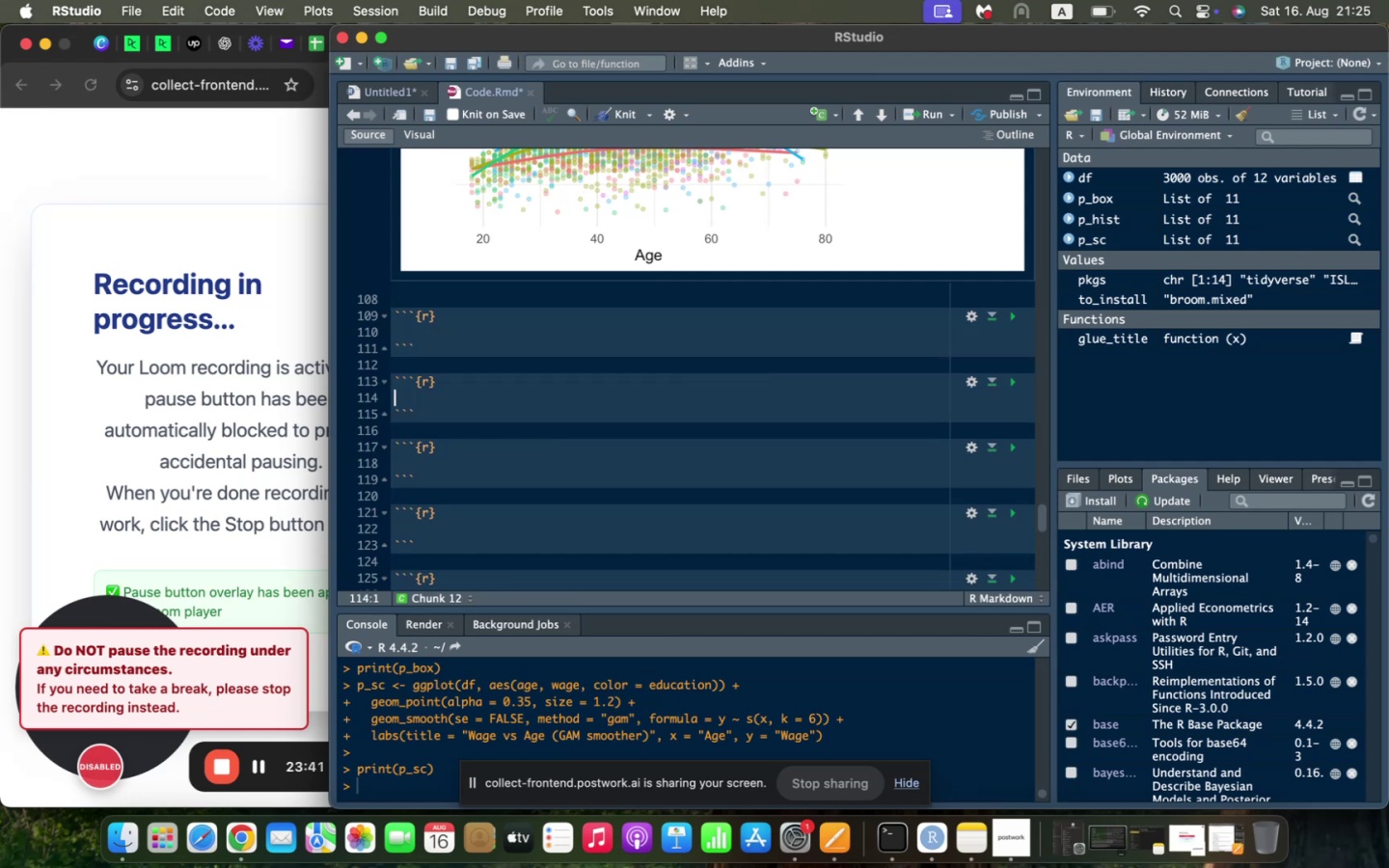 
key(Meta+V)
 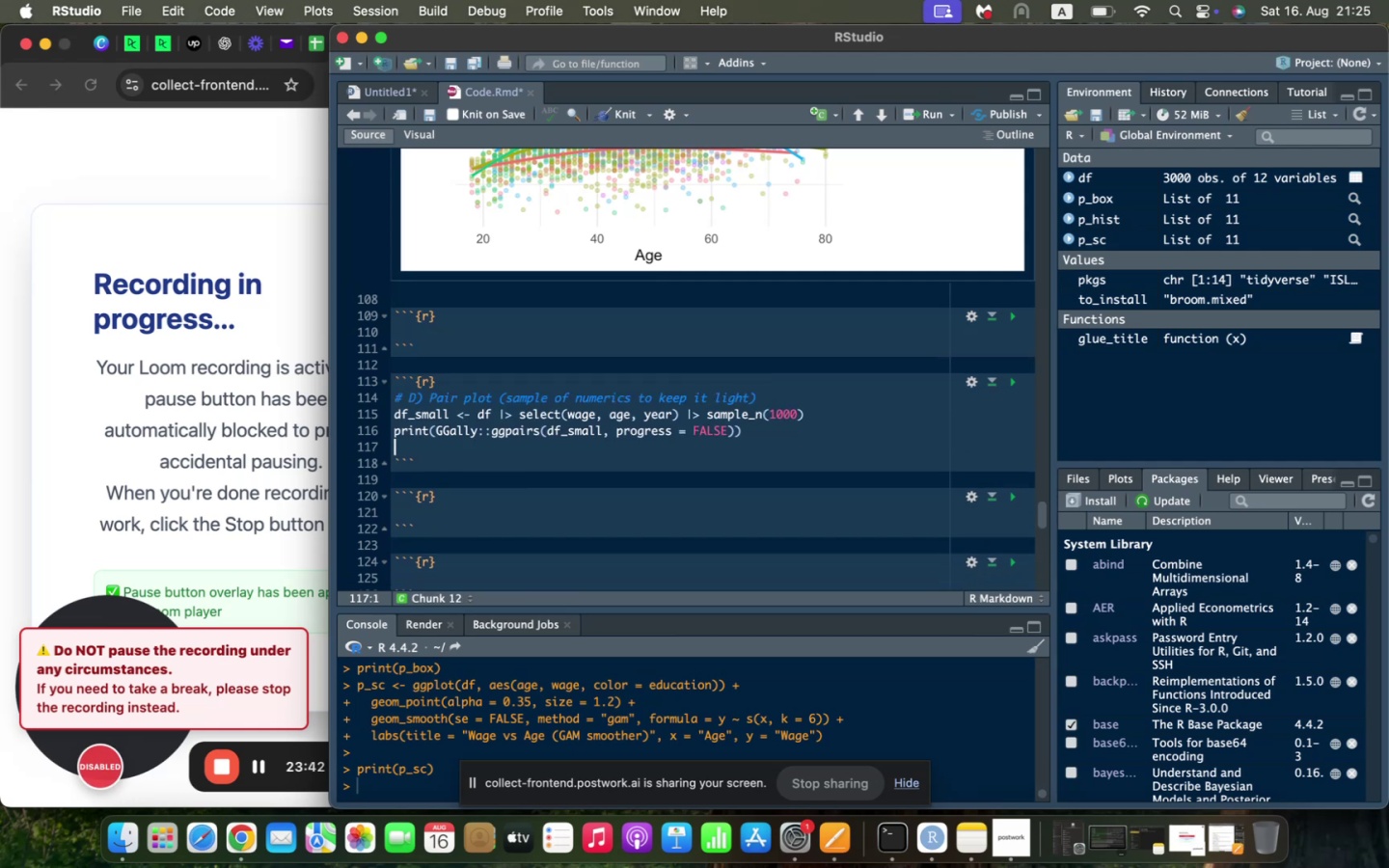 
key(ArrowUp)
 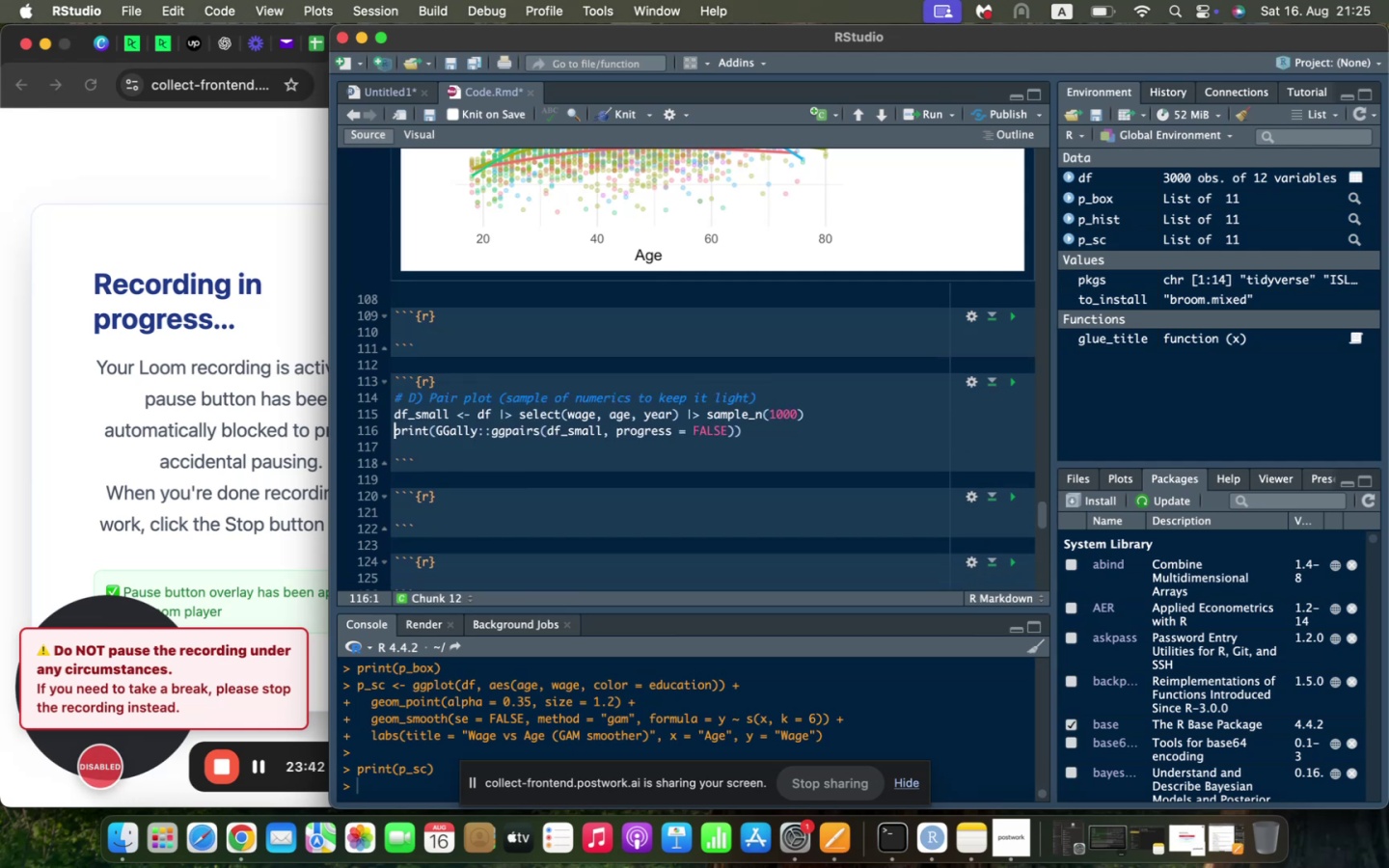 
key(ArrowUp)
 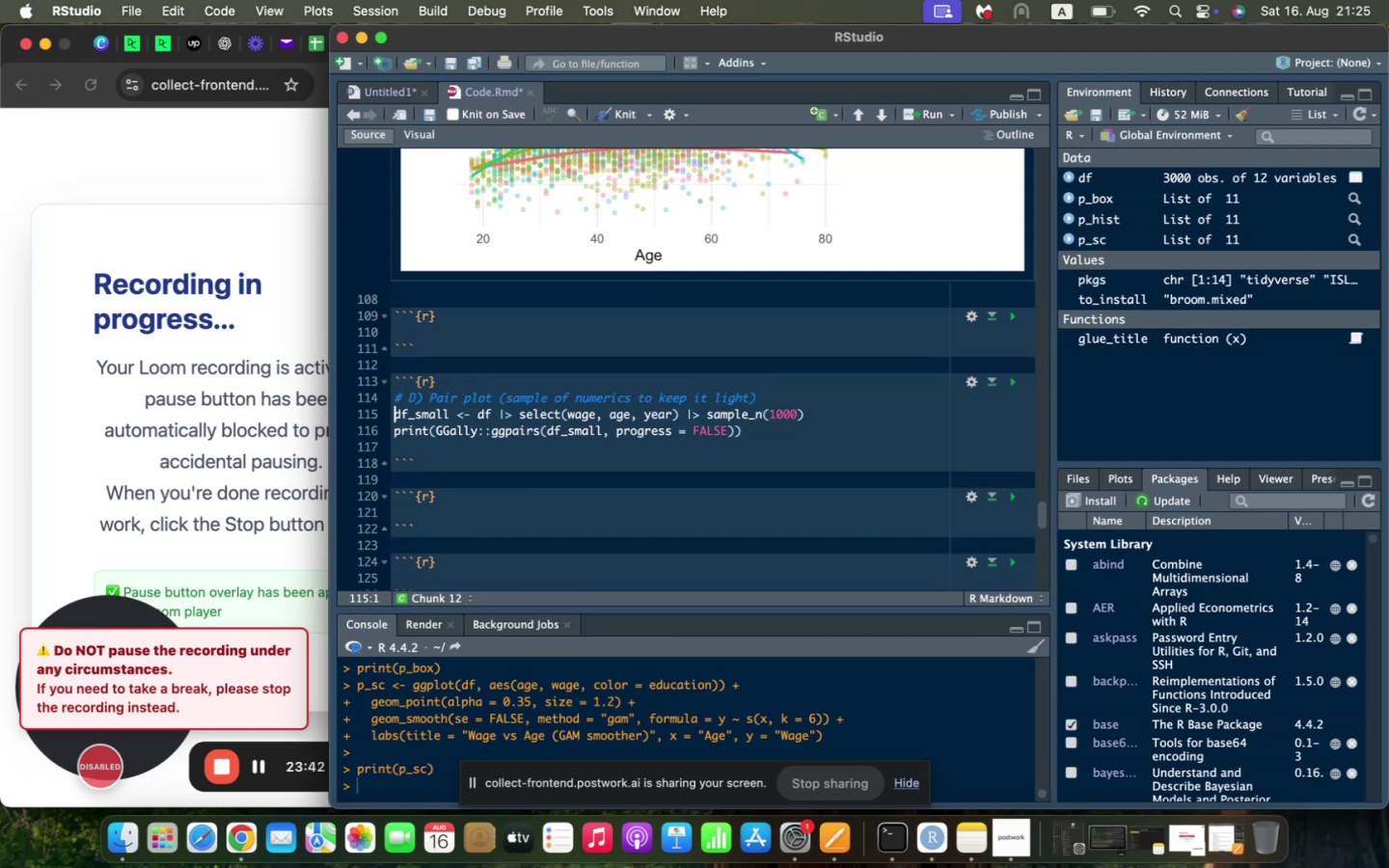 
key(ArrowUp)
 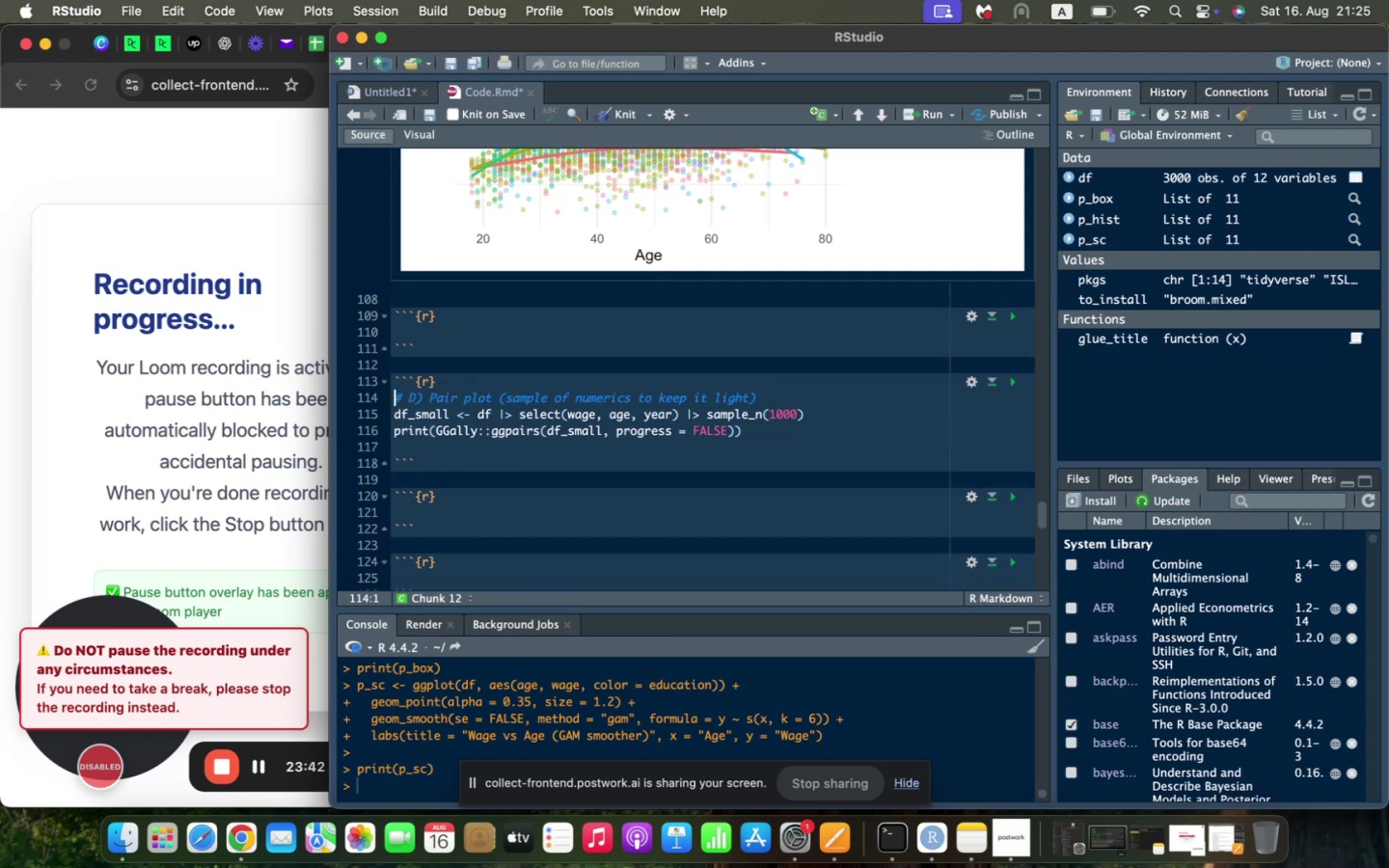 
key(ArrowUp)
 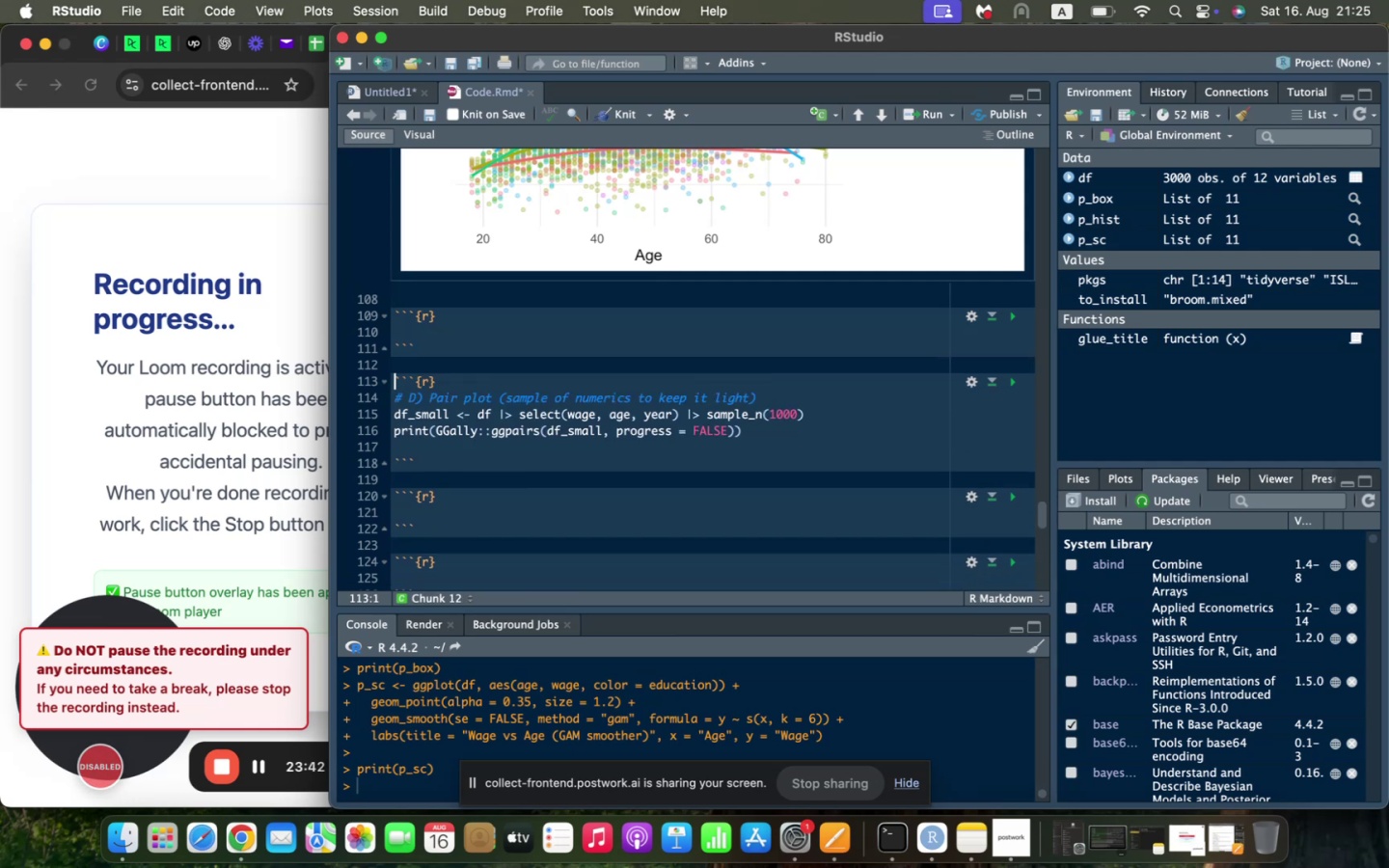 
key(ArrowUp)
 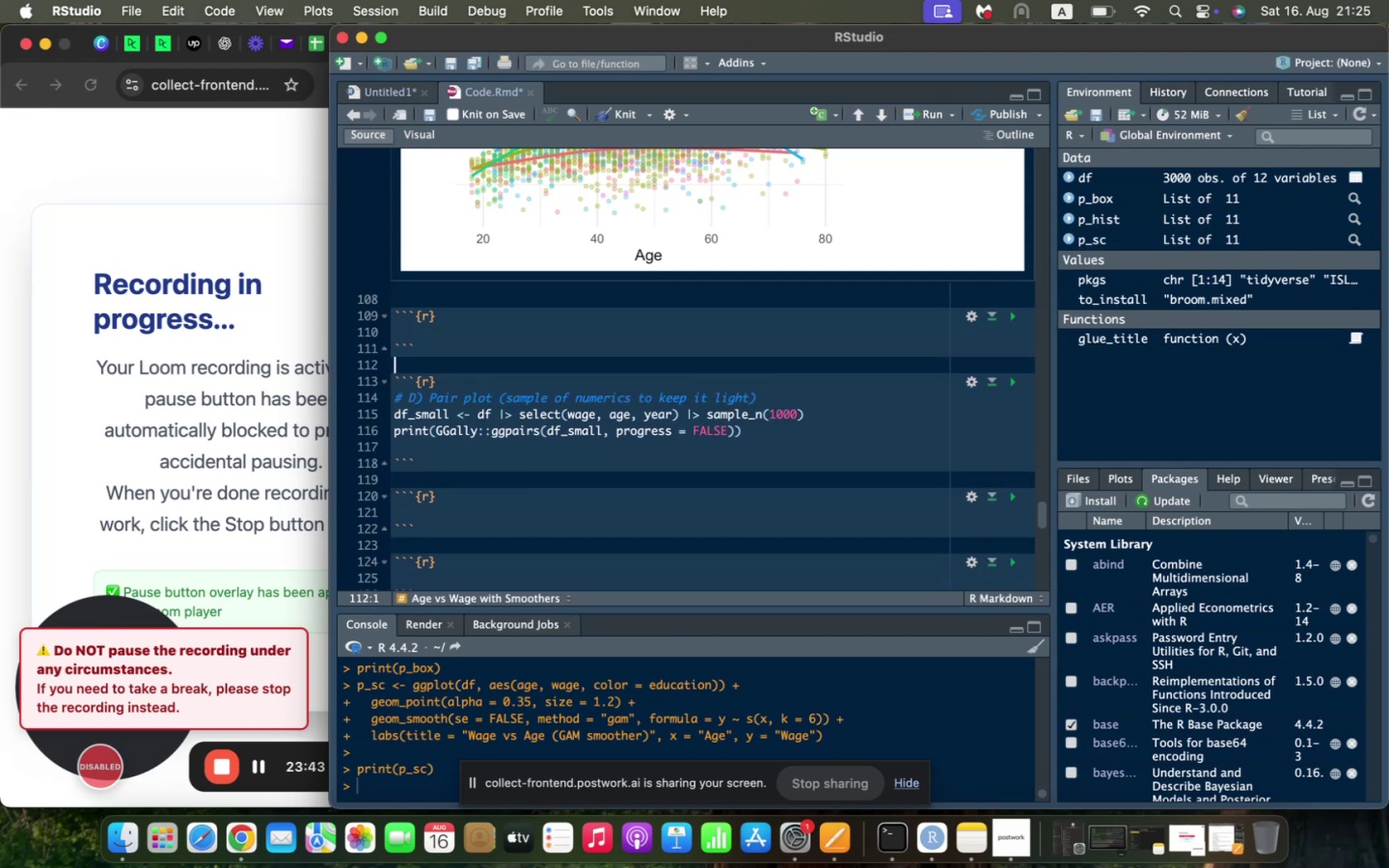 
key(ArrowUp)
 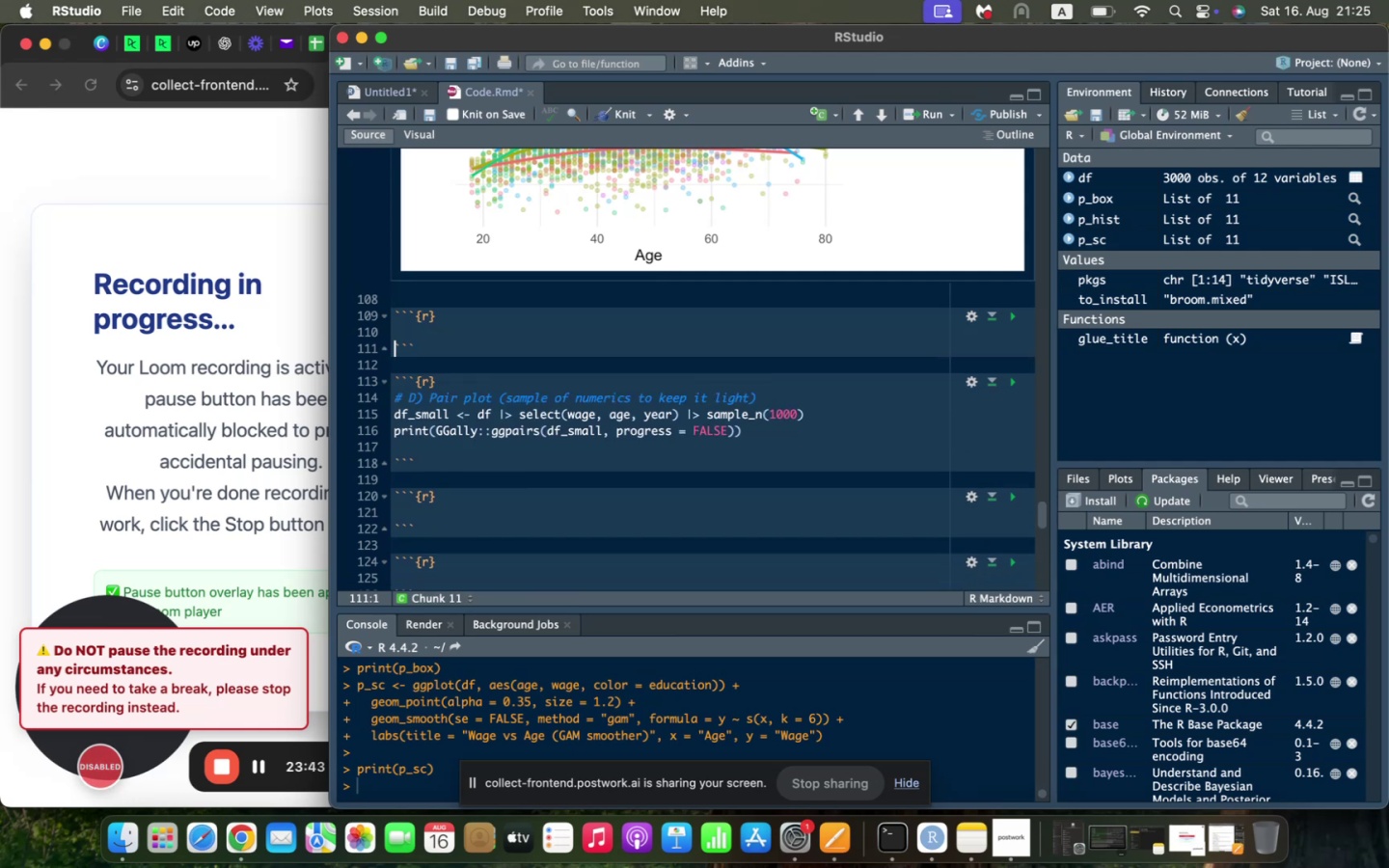 
key(ArrowUp)
 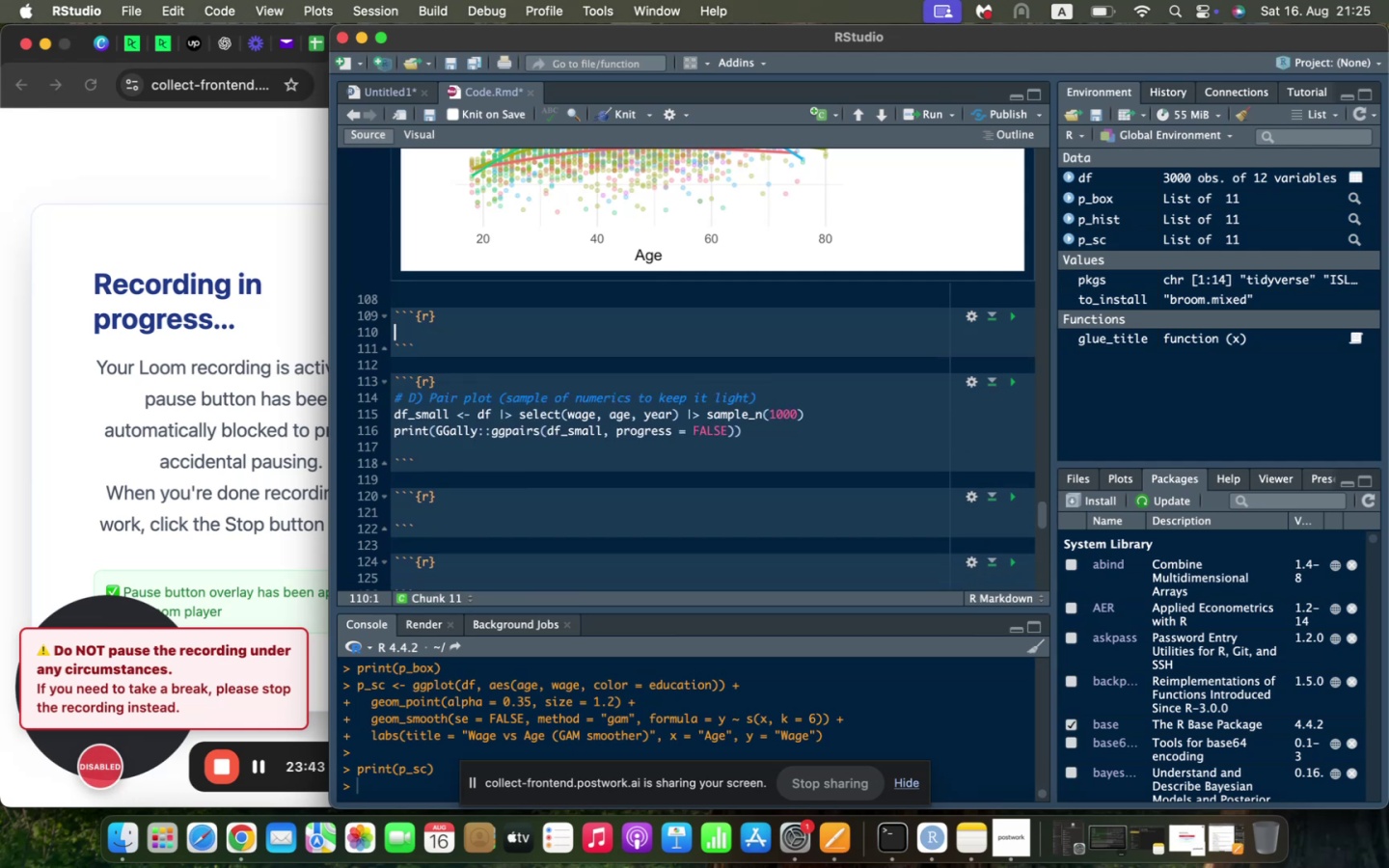 
key(ArrowUp)
 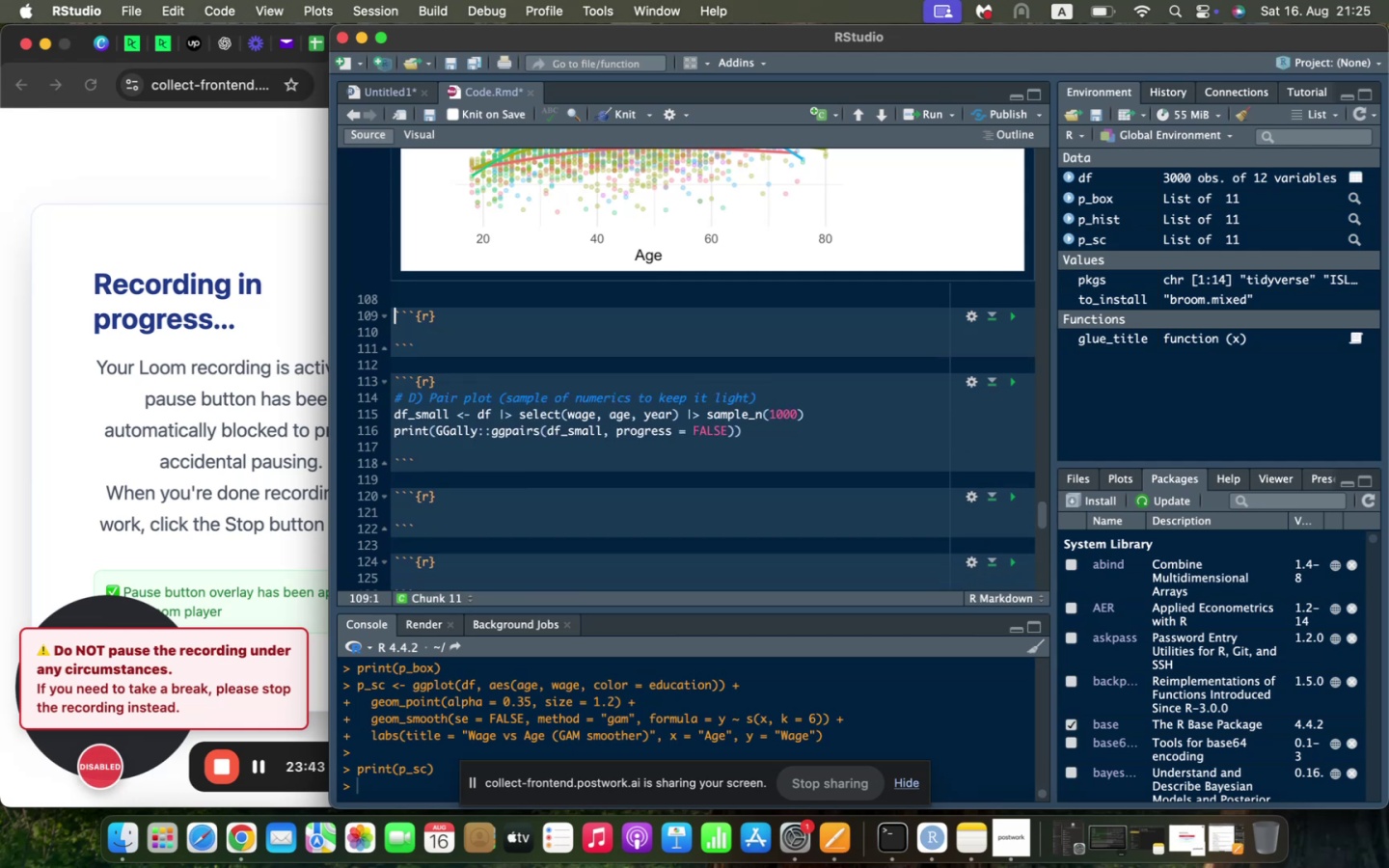 
key(ArrowUp)
 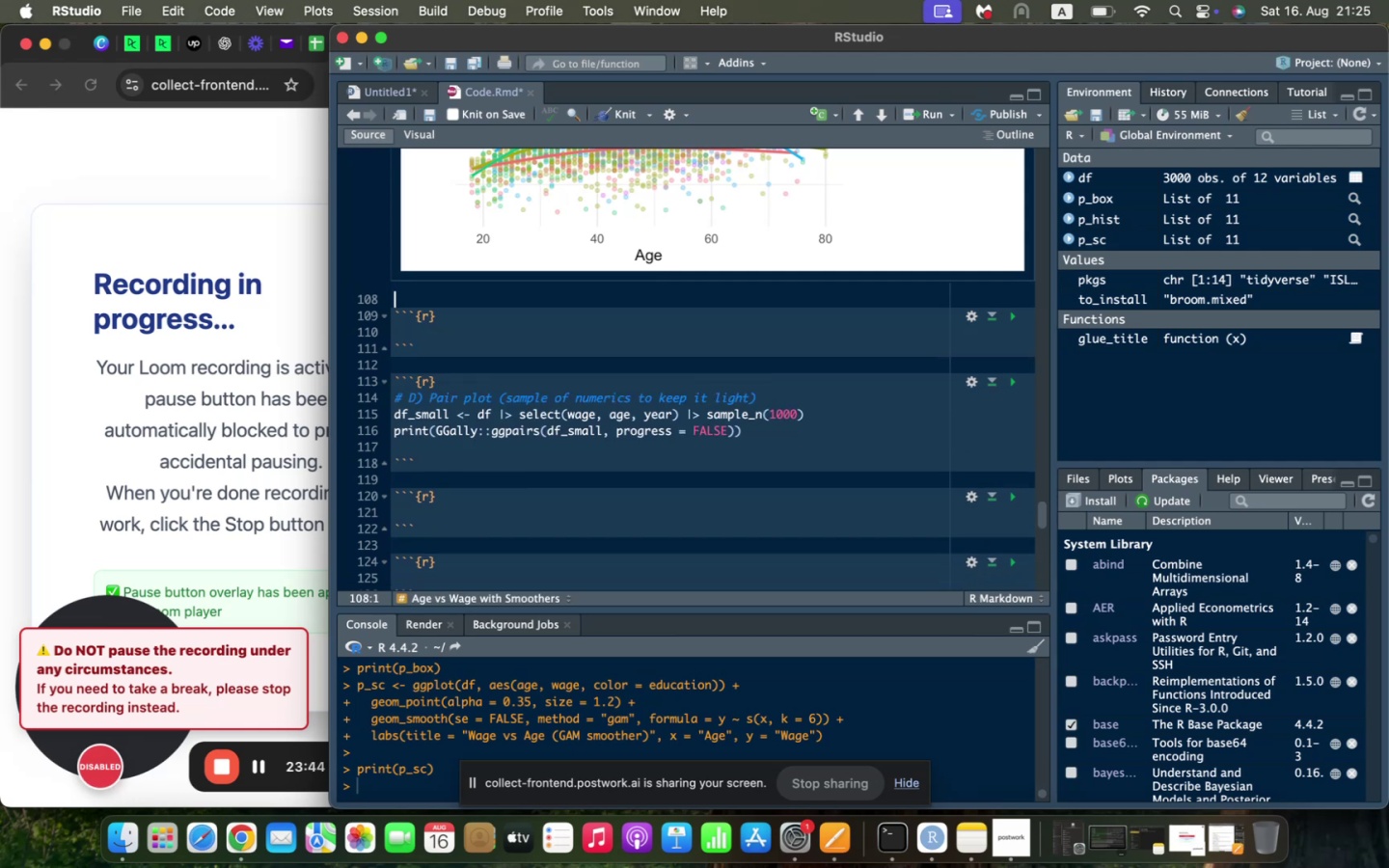 
key(ArrowDown)
 